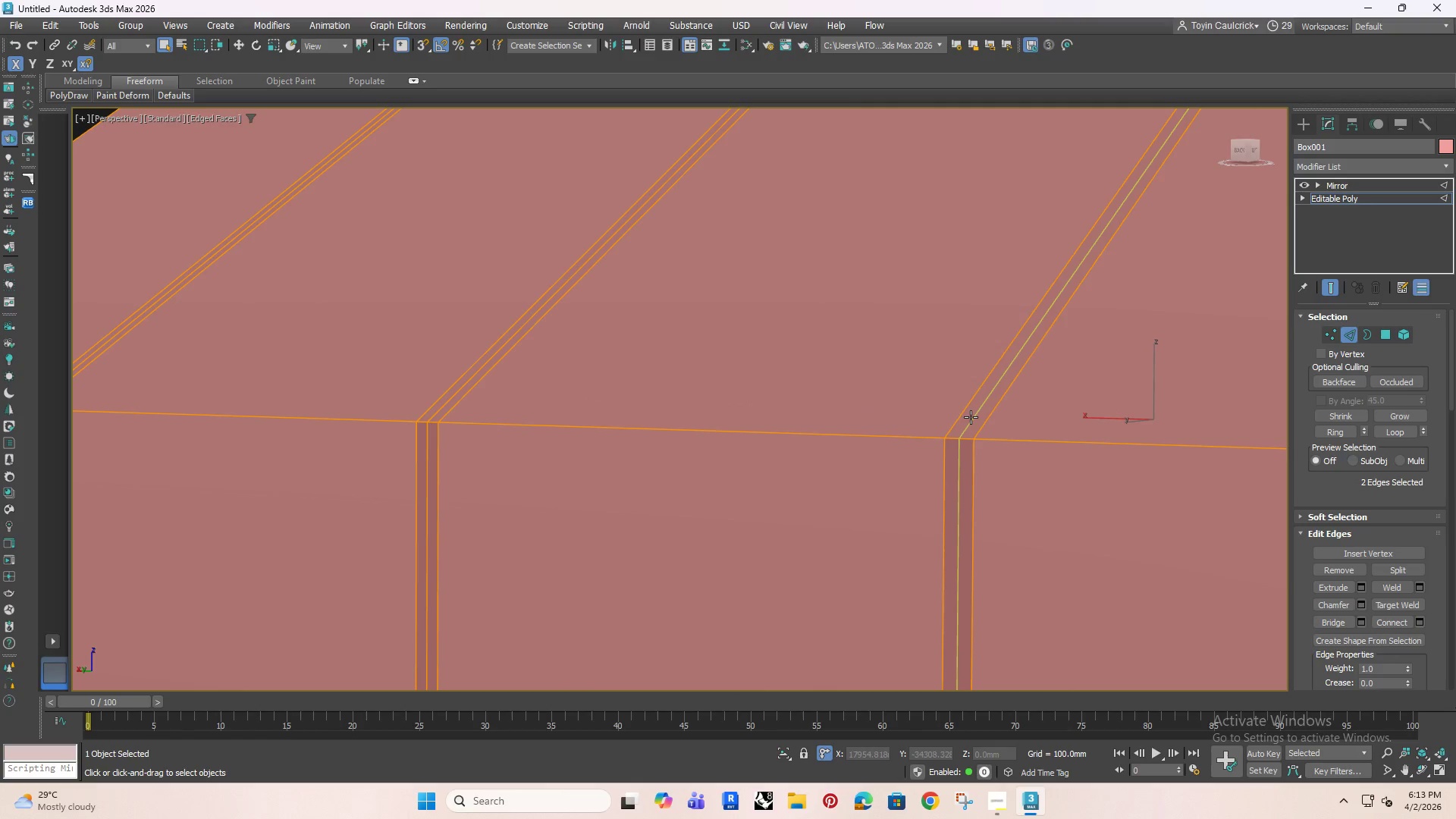 
key(Backspace)
 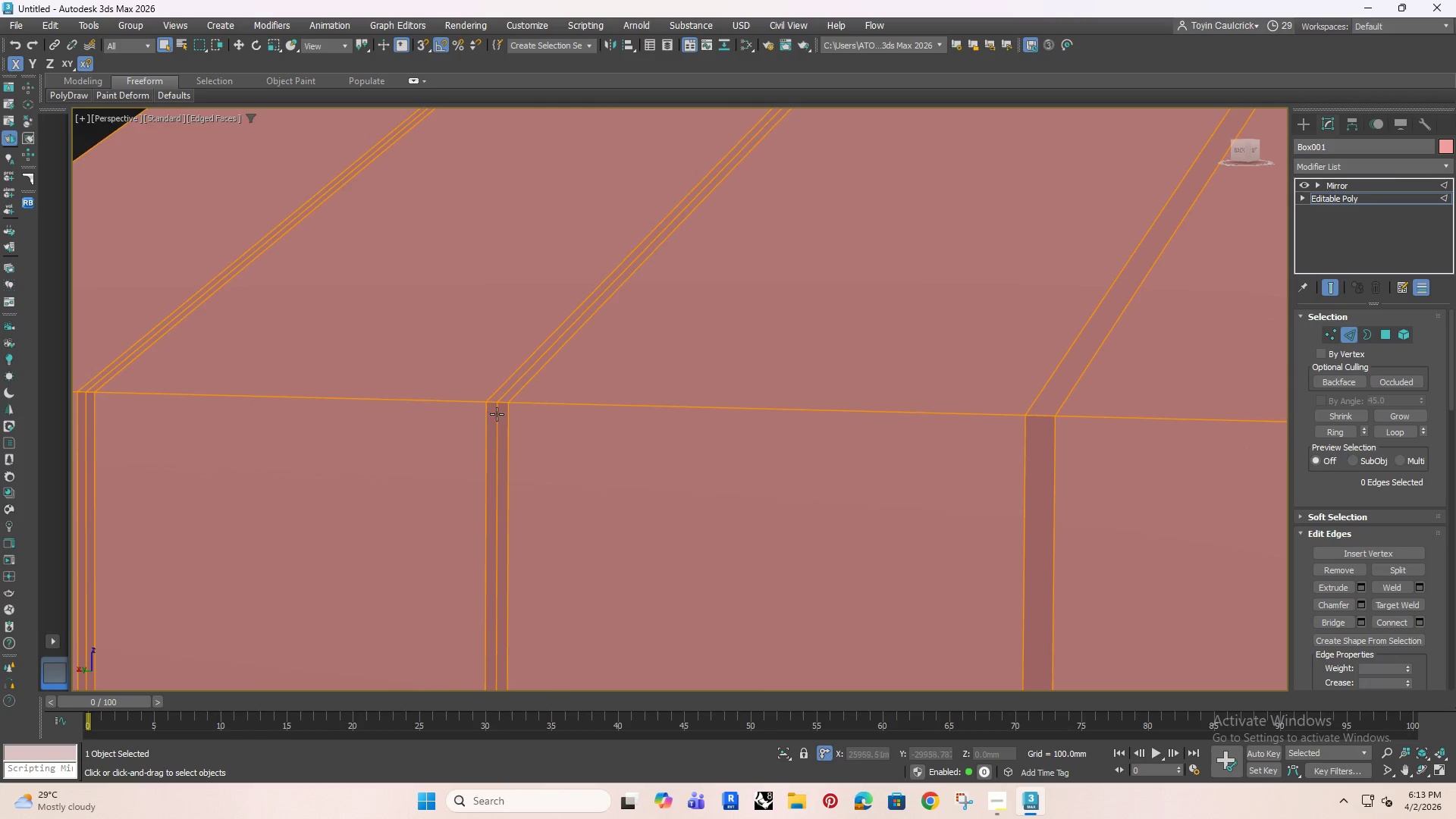 
hold_key(key=ControlRight, duration=0.59)
left_click([511, 384])
 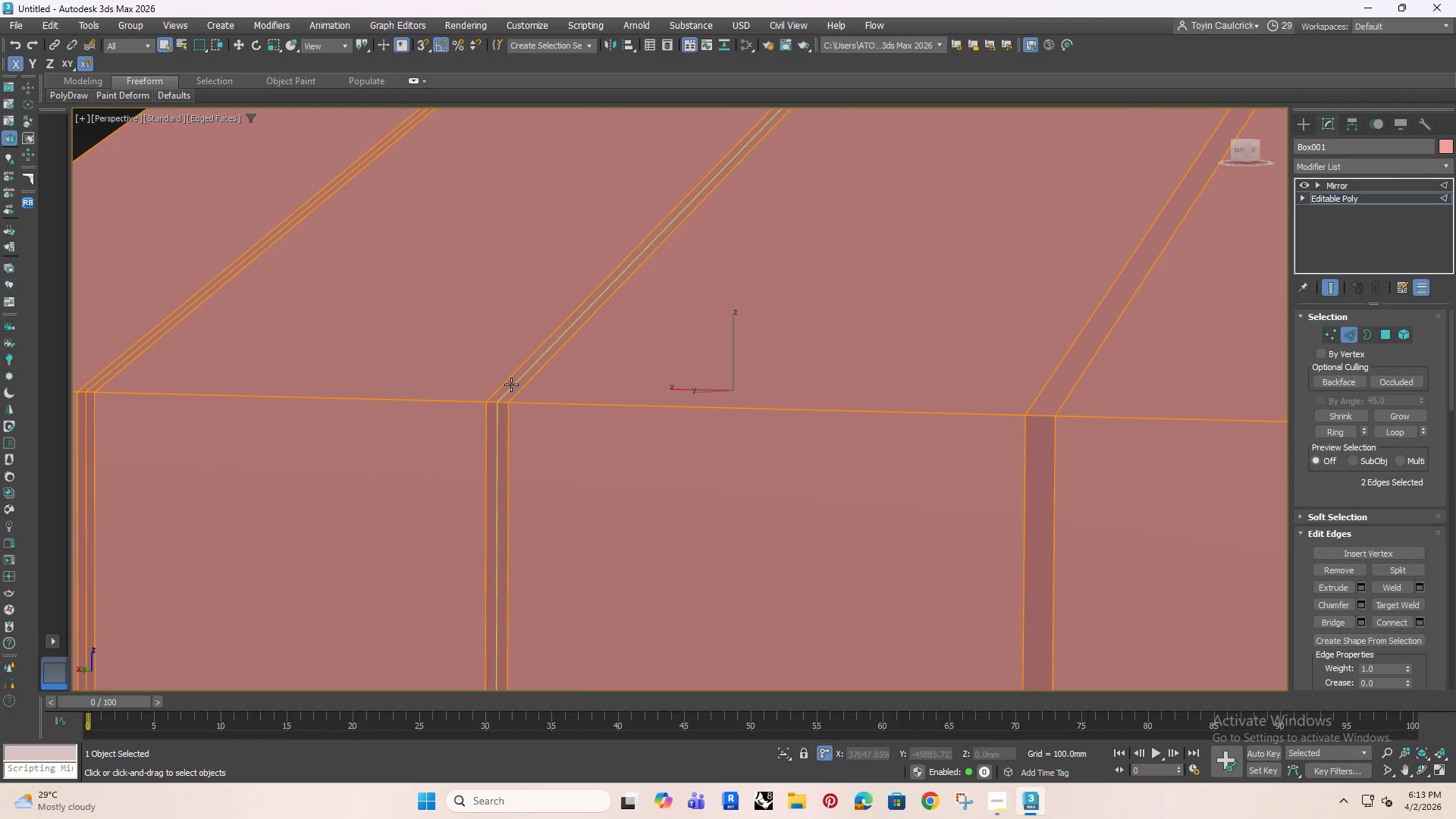 
key(Backspace)
 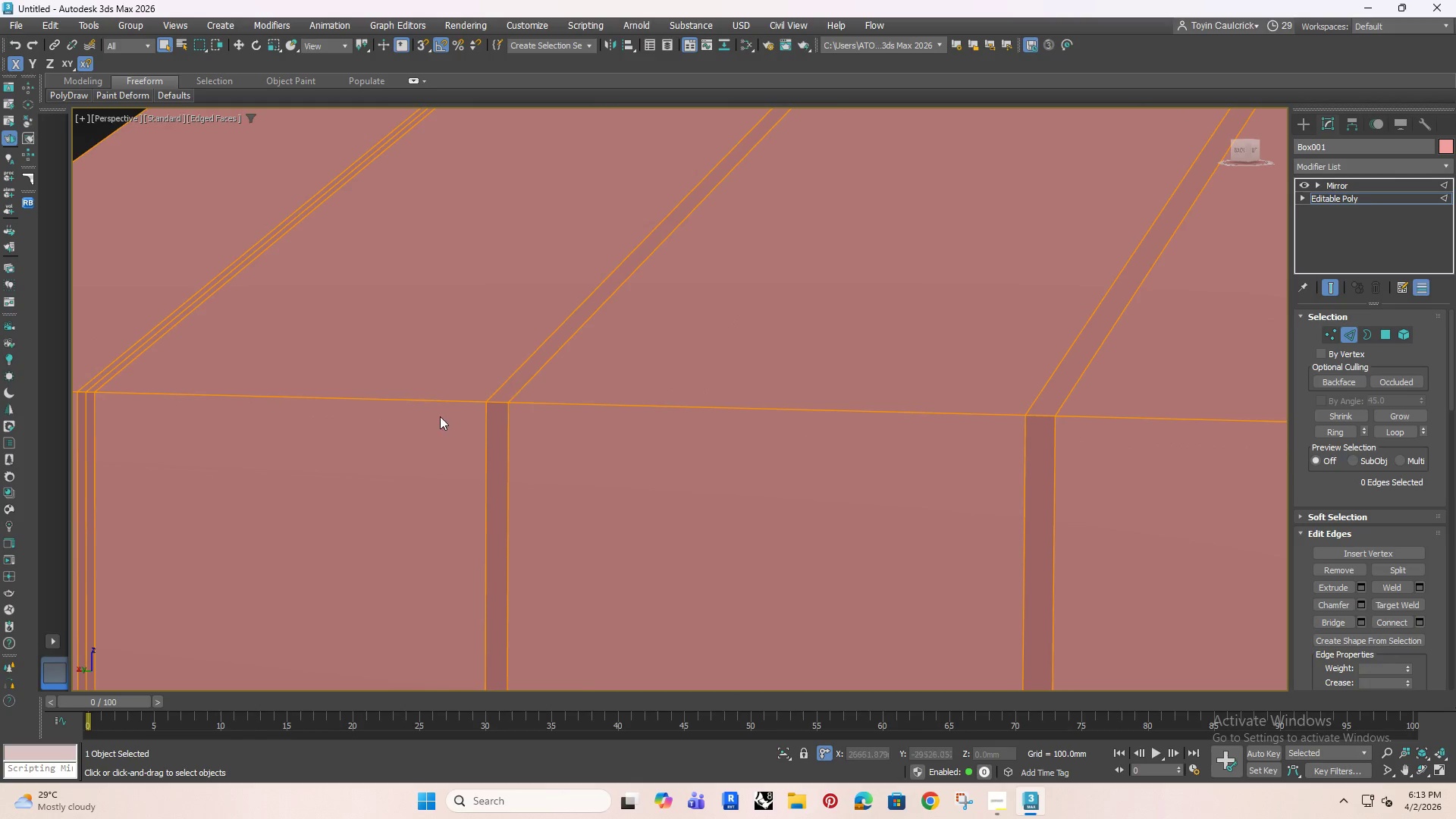 
scroll: coordinate [403, 420], scroll_direction: down, amount: 2.0
 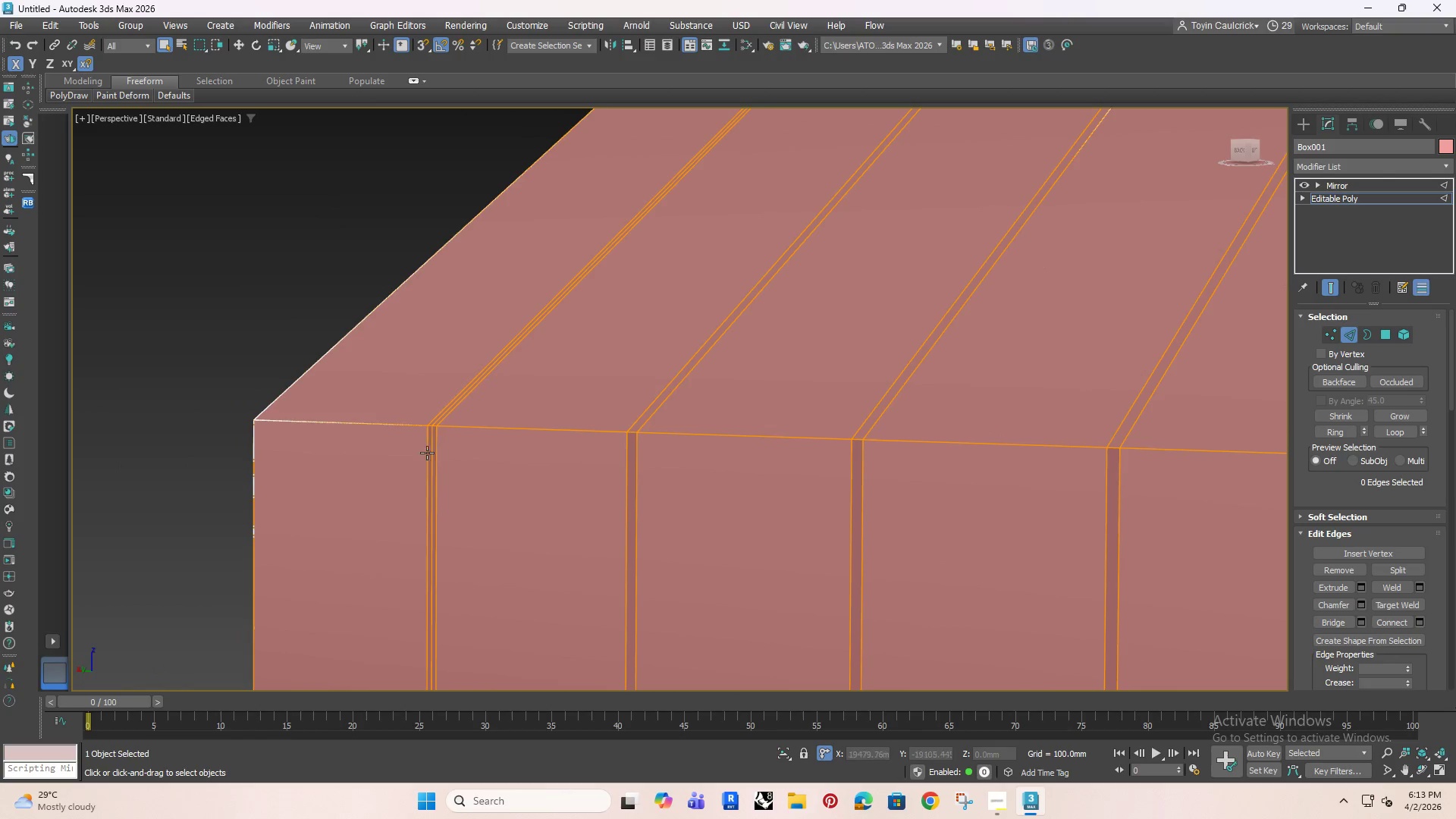 
scroll: coordinate [381, 450], scroll_direction: up, amount: 2.0
 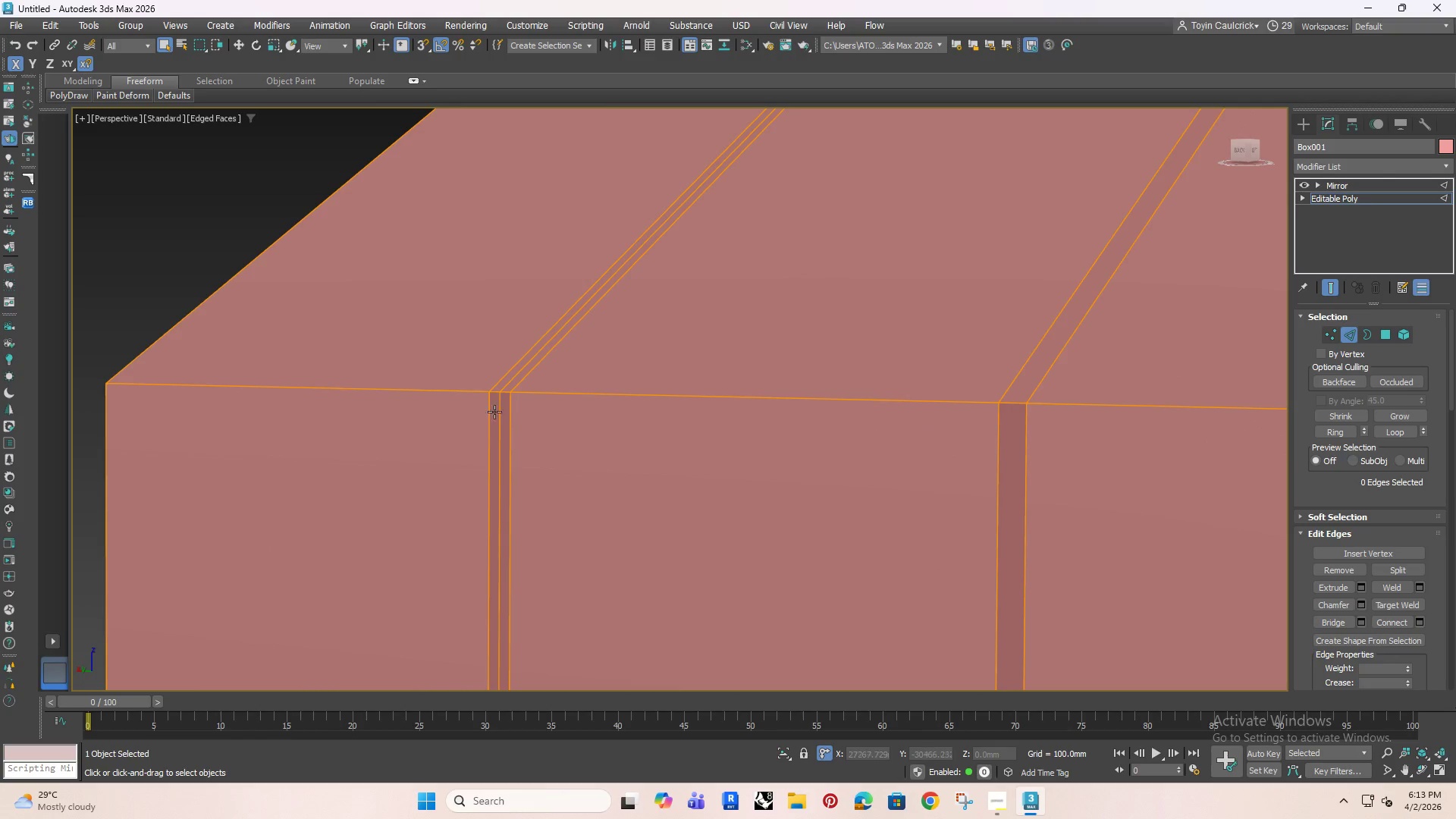 
left_click([498, 411])
 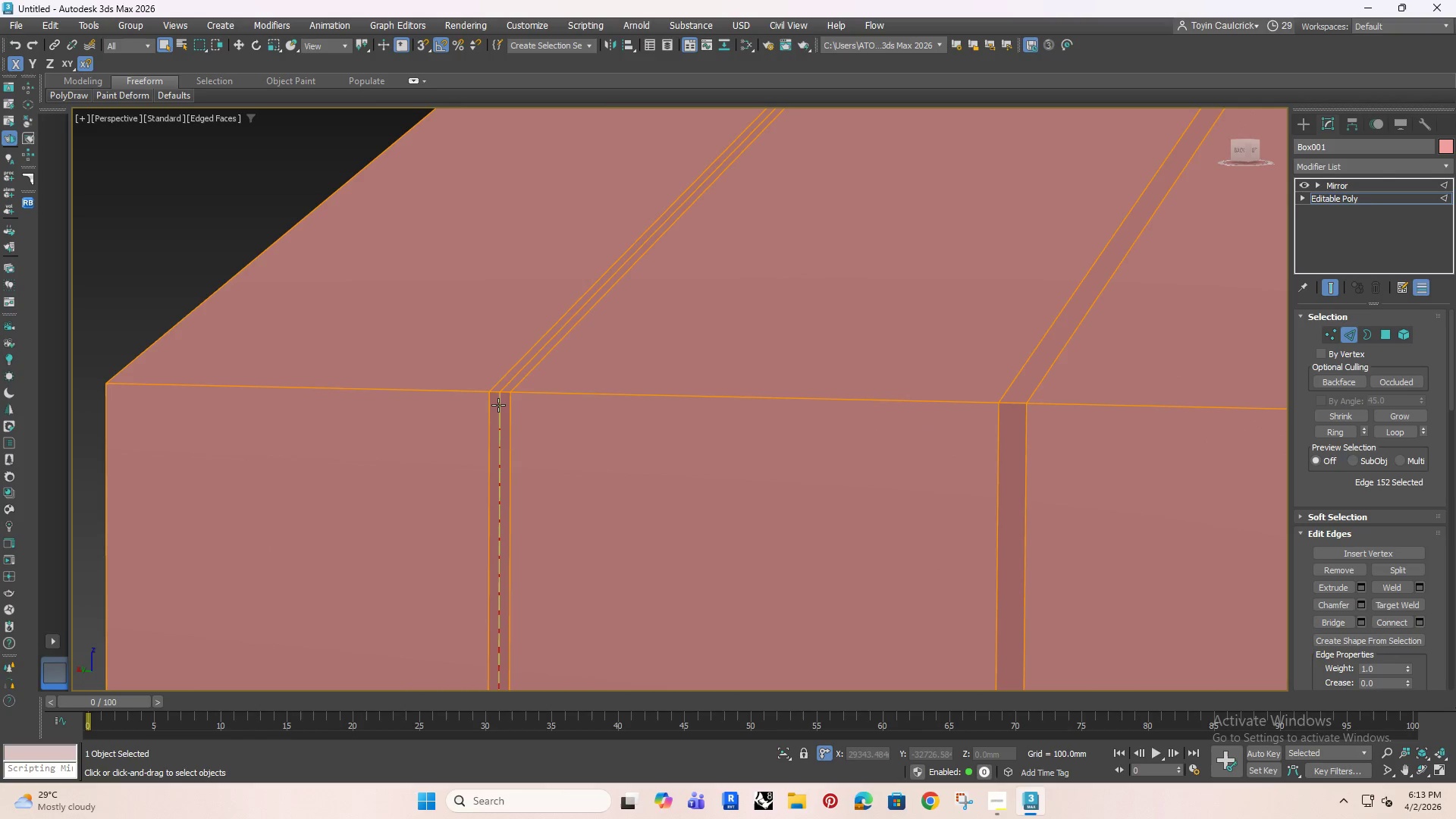 
hold_key(key=ControlRight, duration=1.25)
left_click([510, 374])
 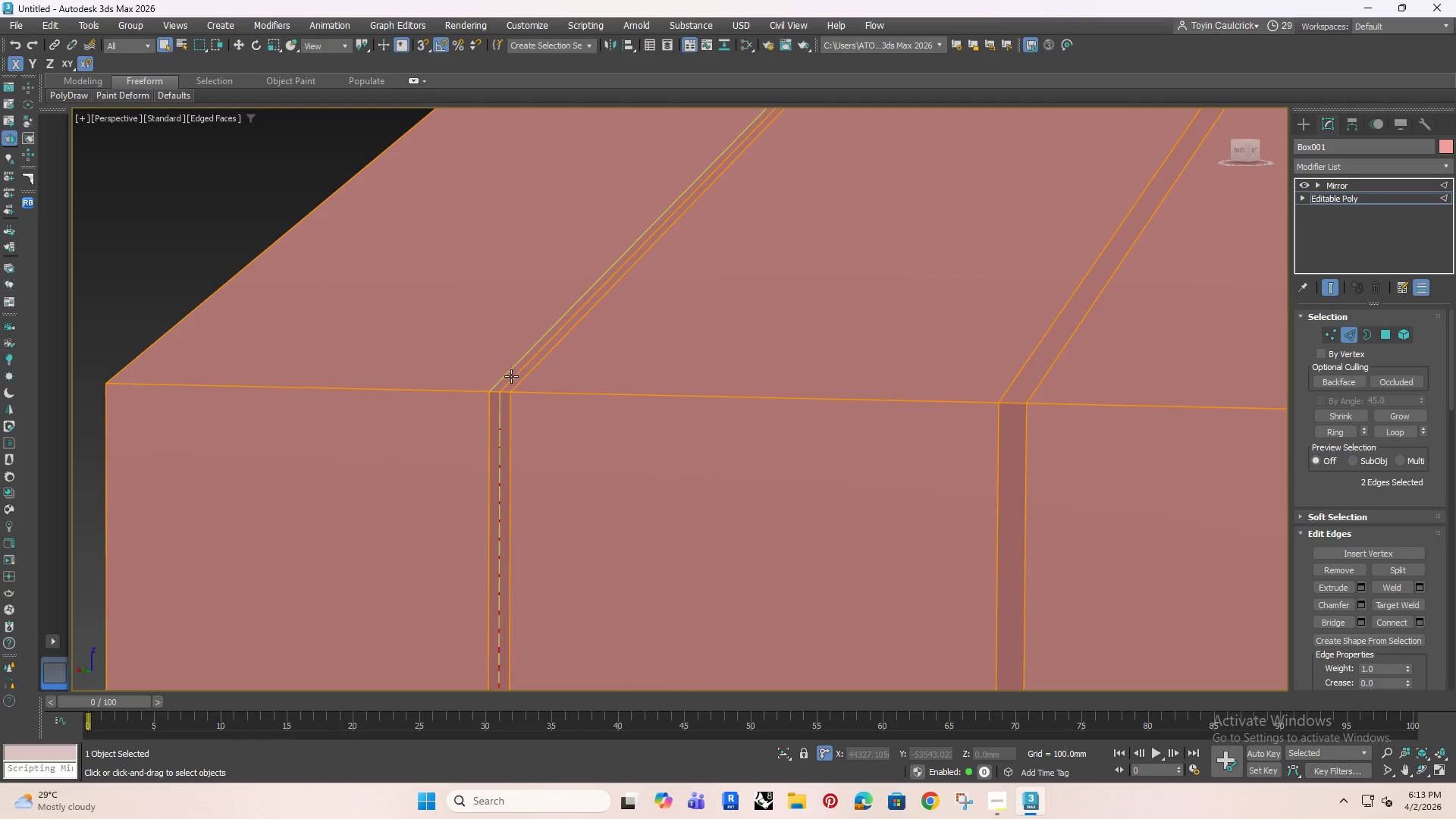 
left_click([511, 376])
 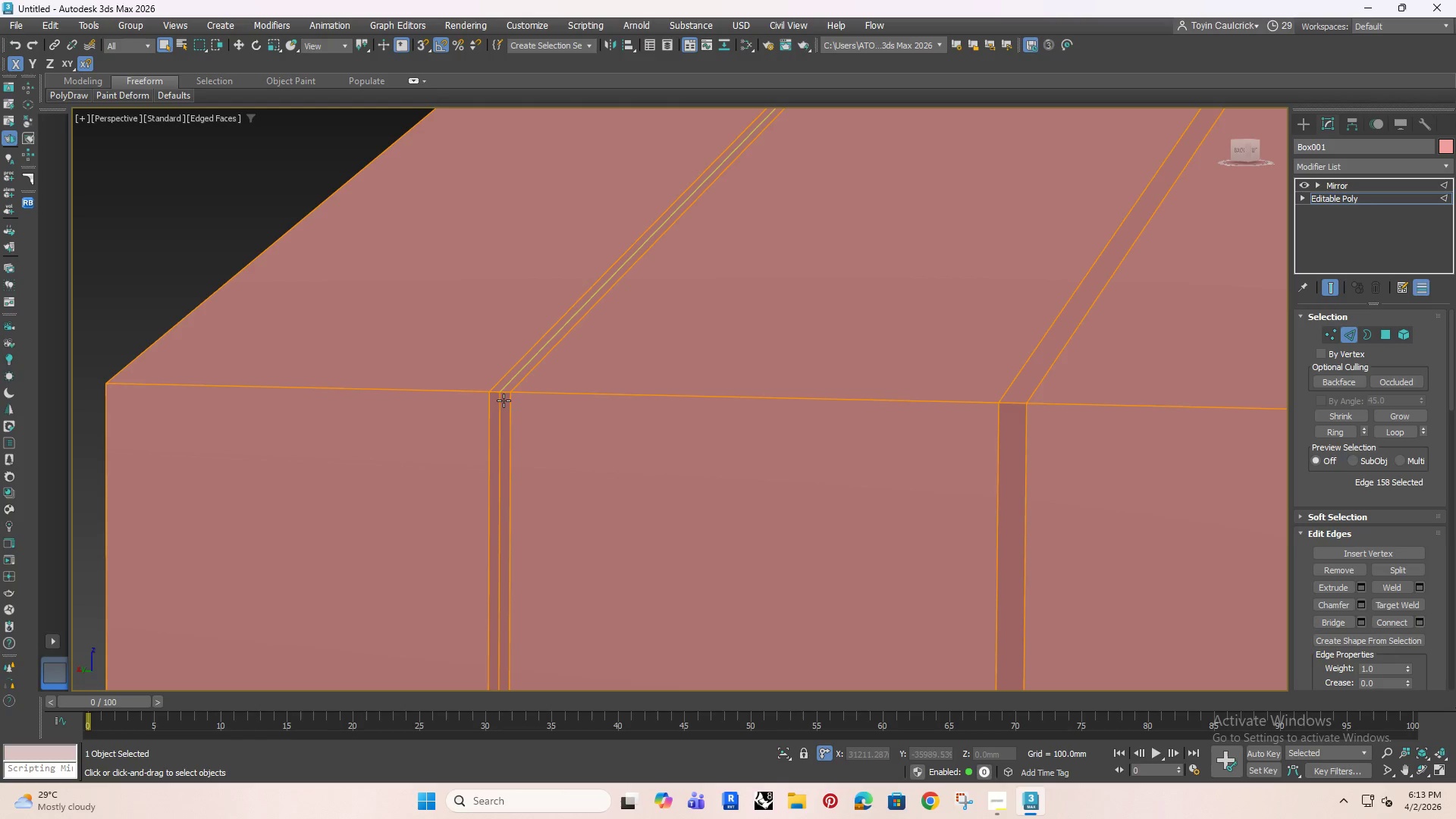 
hold_key(key=ControlRight, duration=0.42)
left_click([501, 405])
 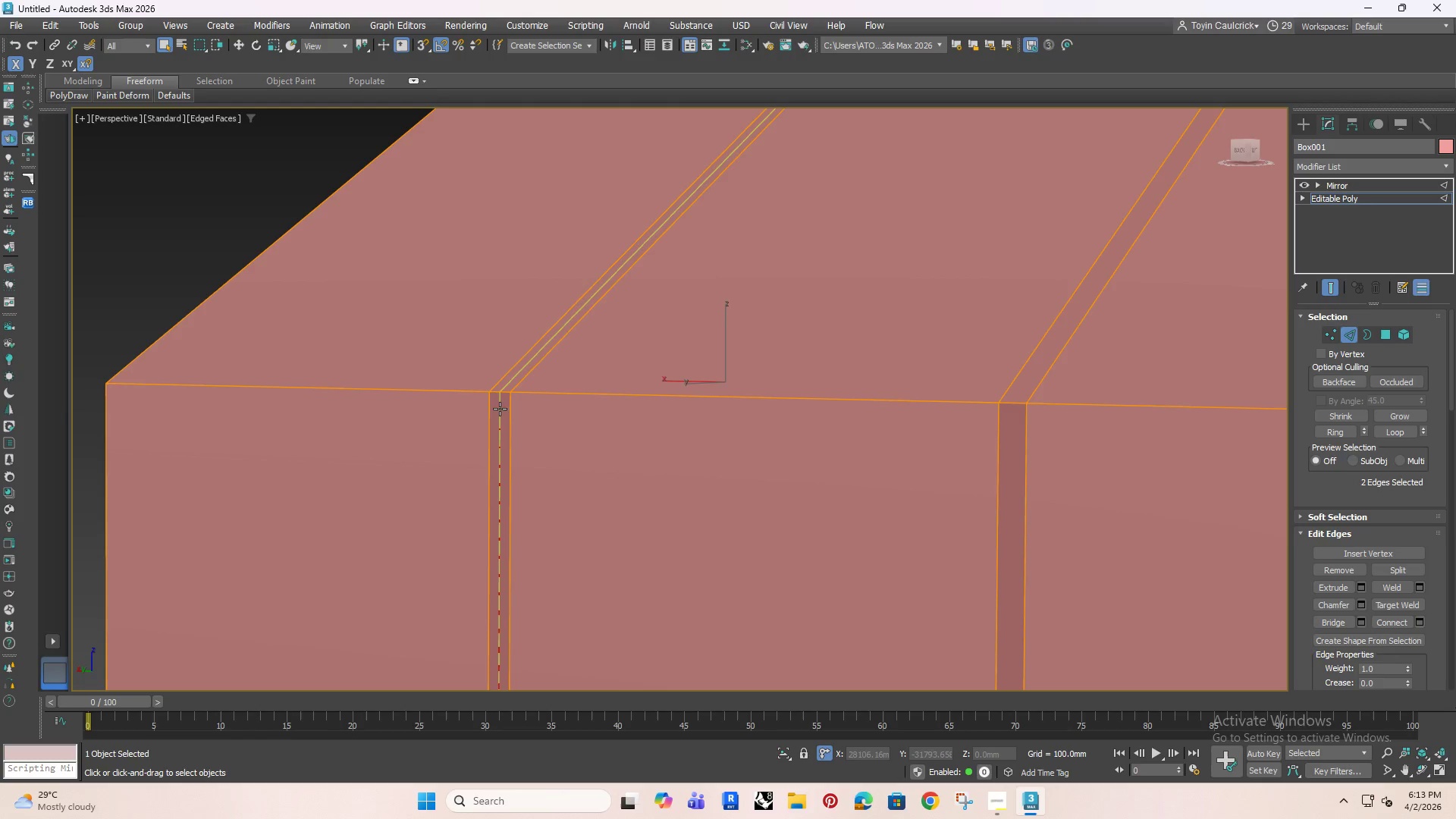 
key(Backspace)
 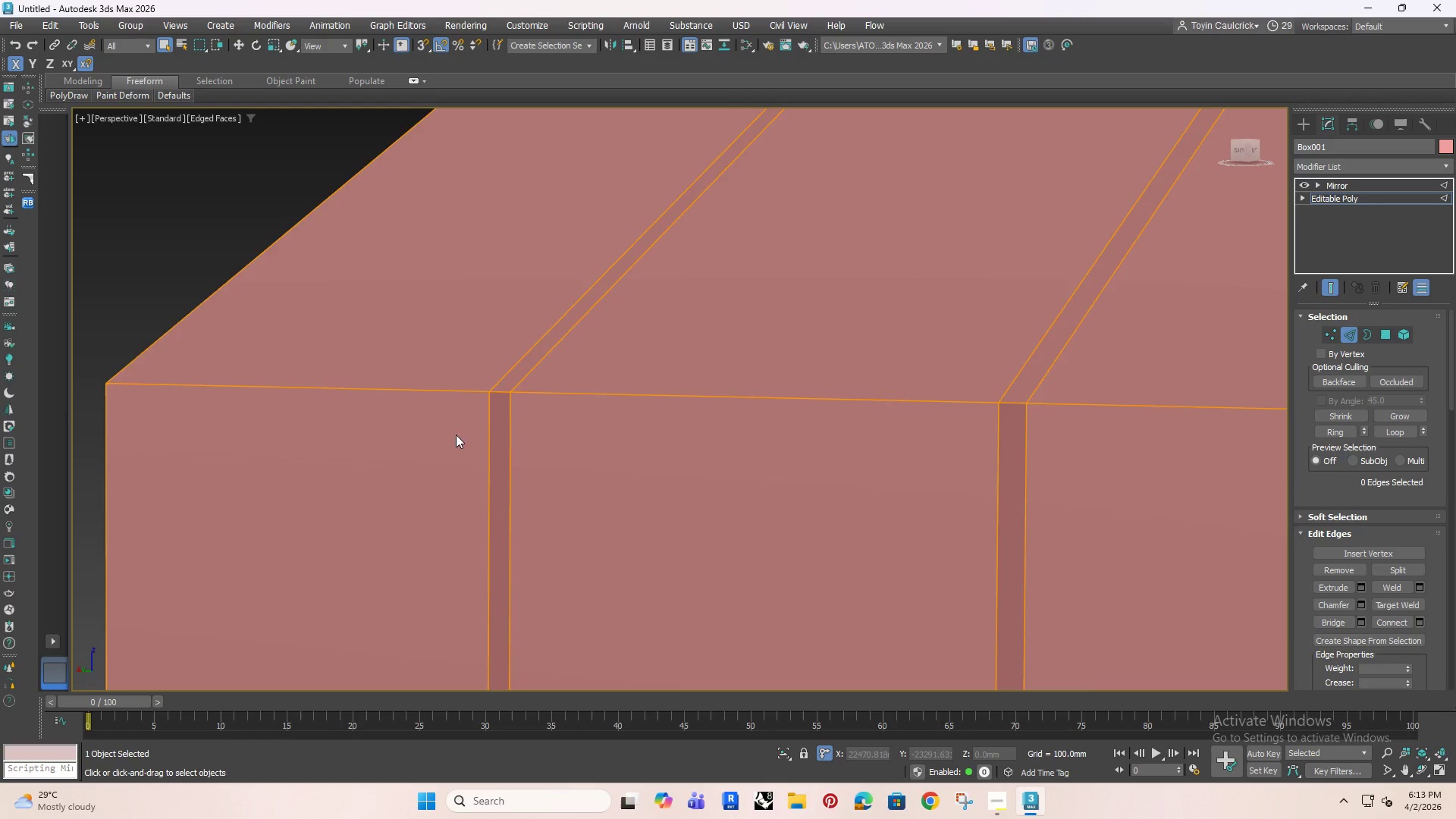 
scroll: coordinate [483, 440], scroll_direction: down, amount: 3.0
 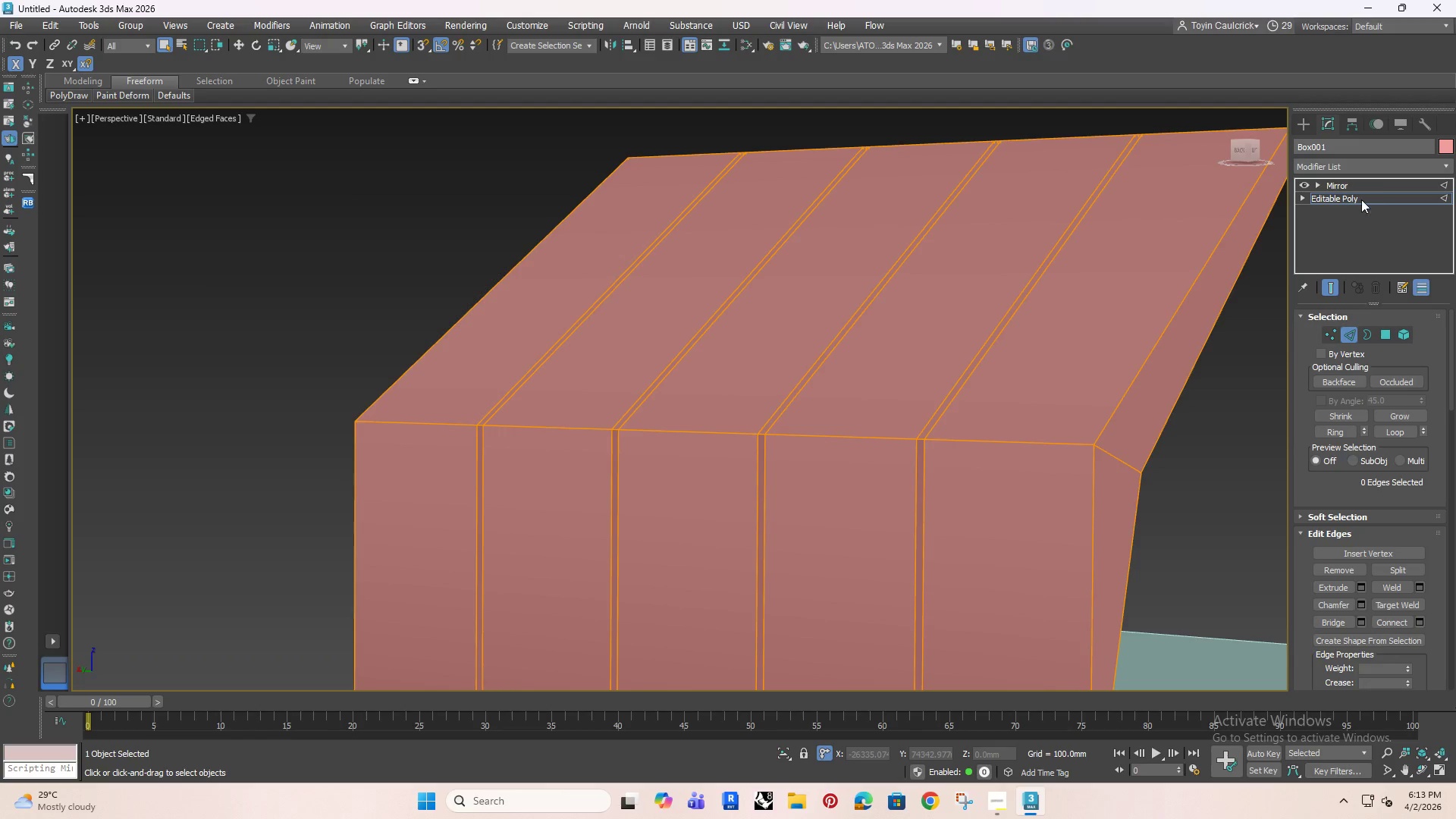 
left_click([1360, 198])
 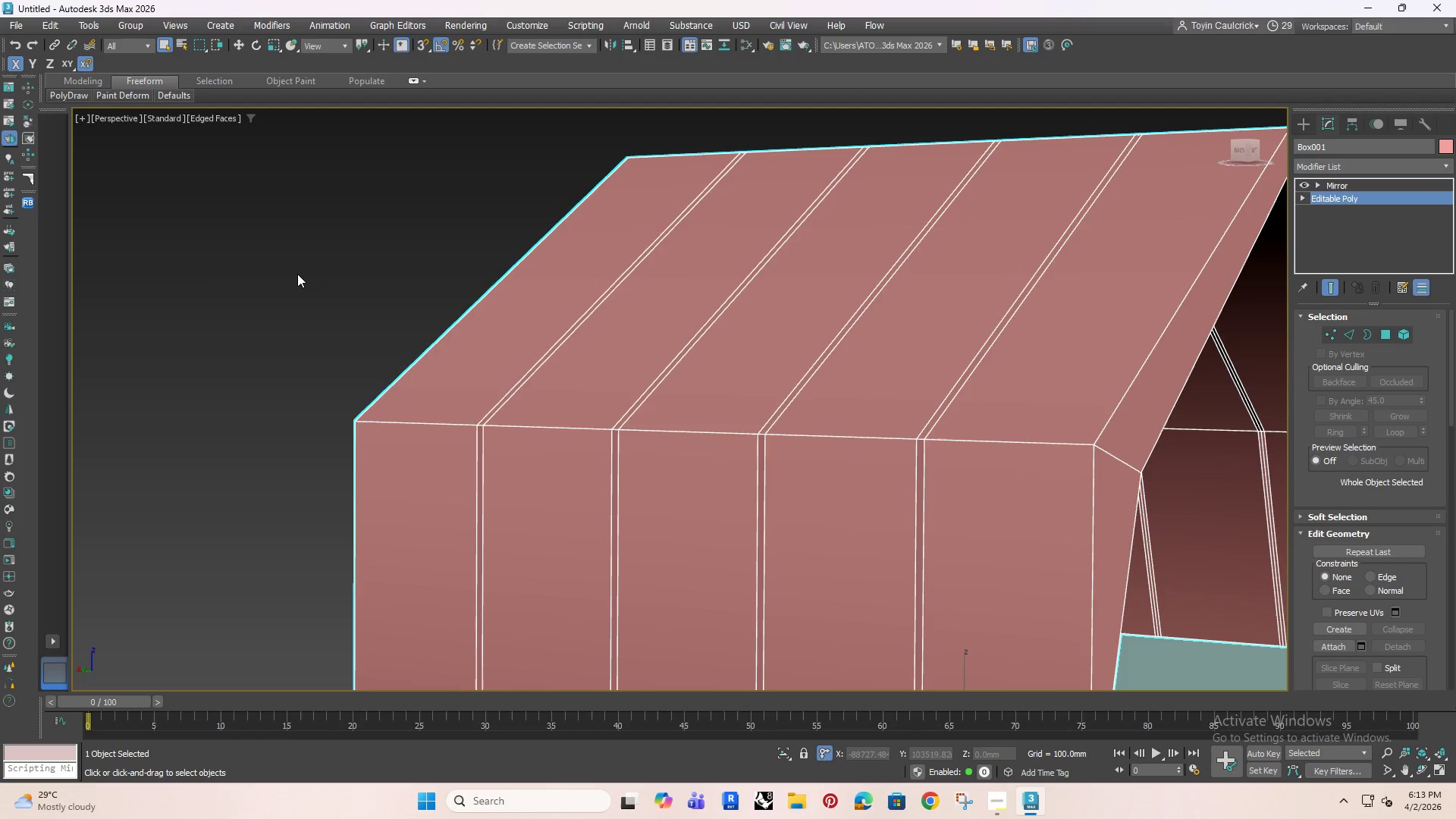 
left_click([290, 269])
 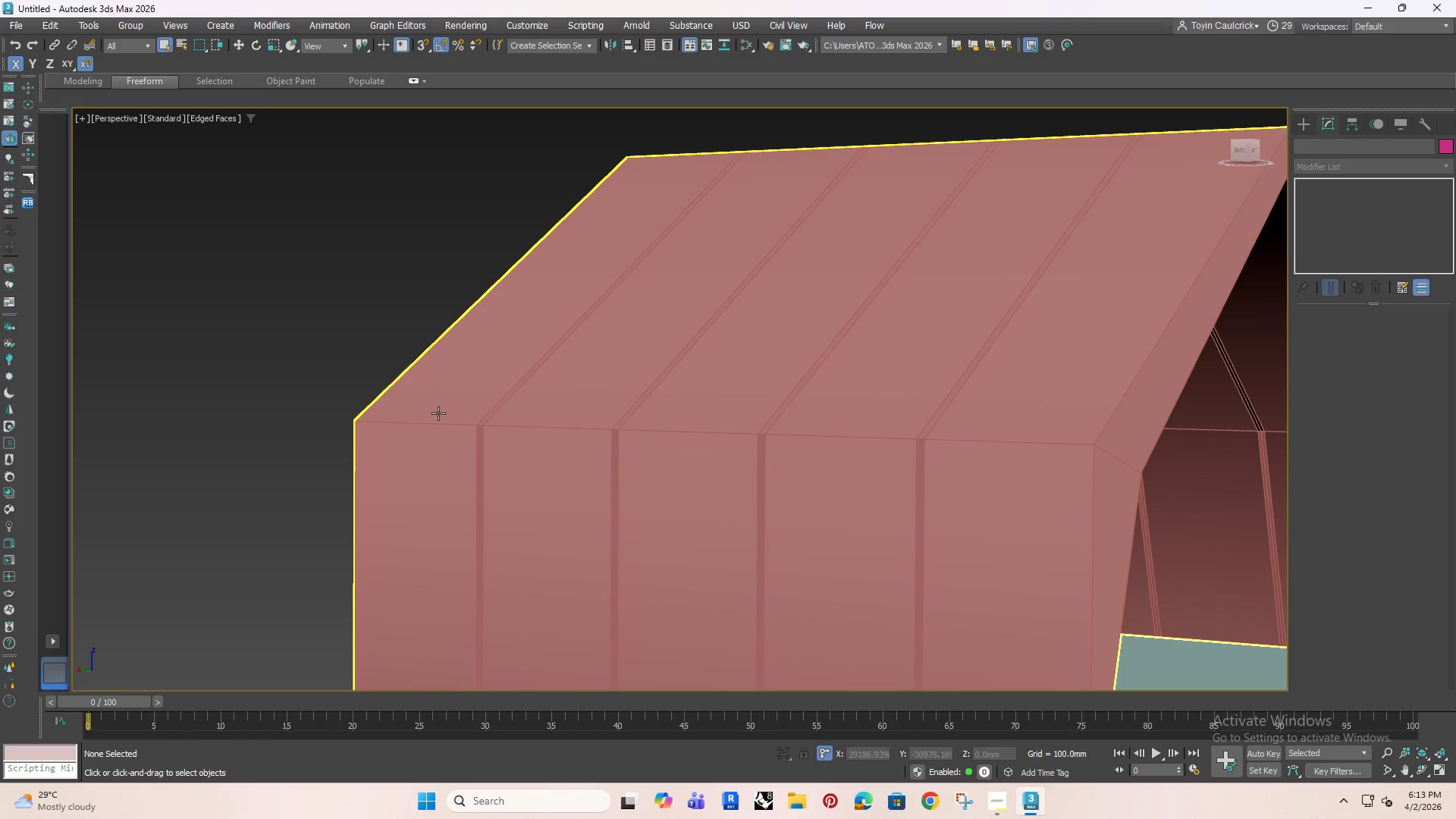 
hold_key(key=AltRight, duration=1.19)
 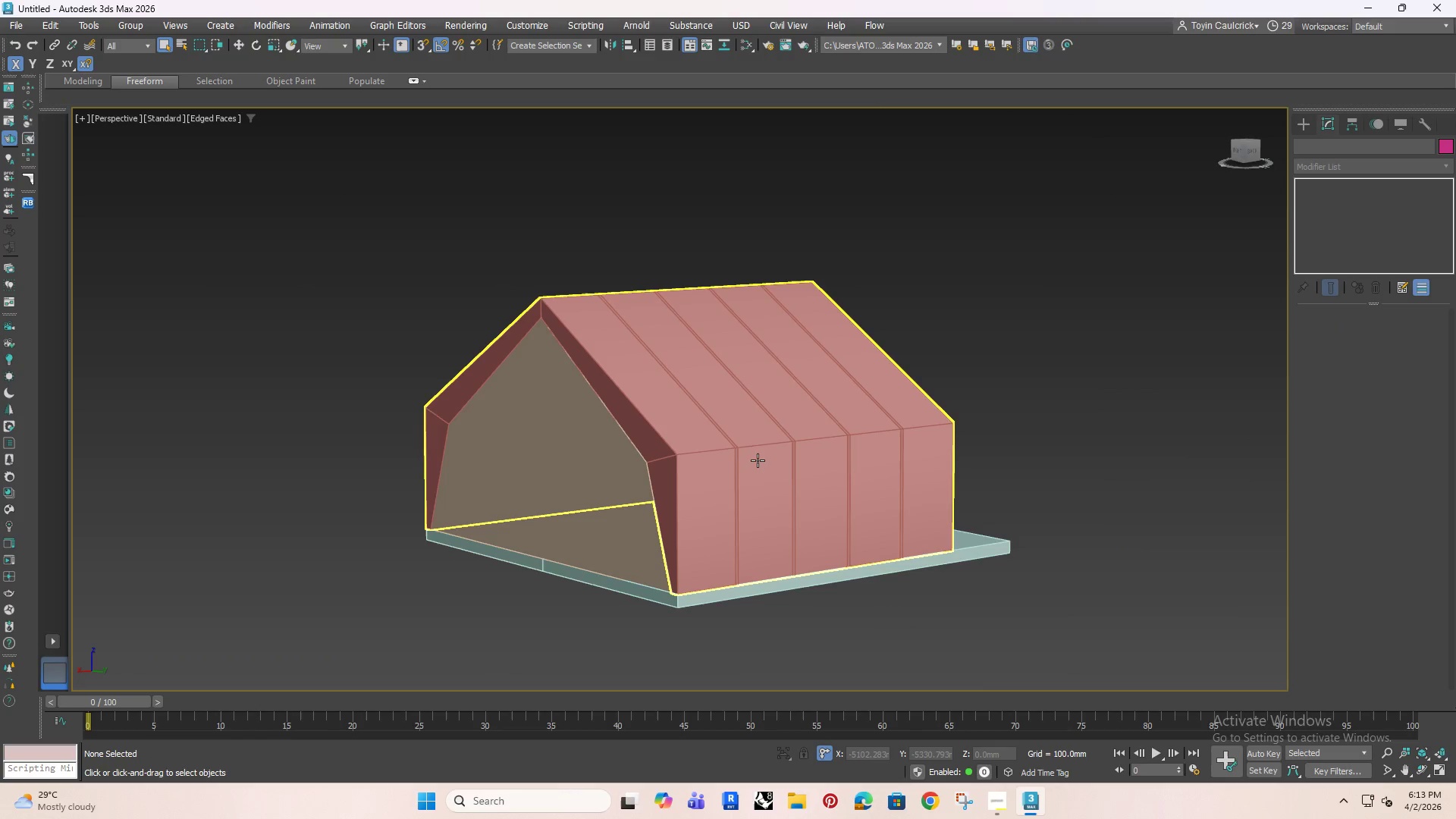 
scroll: coordinate [438, 415], scroll_direction: down, amount: 2.0
 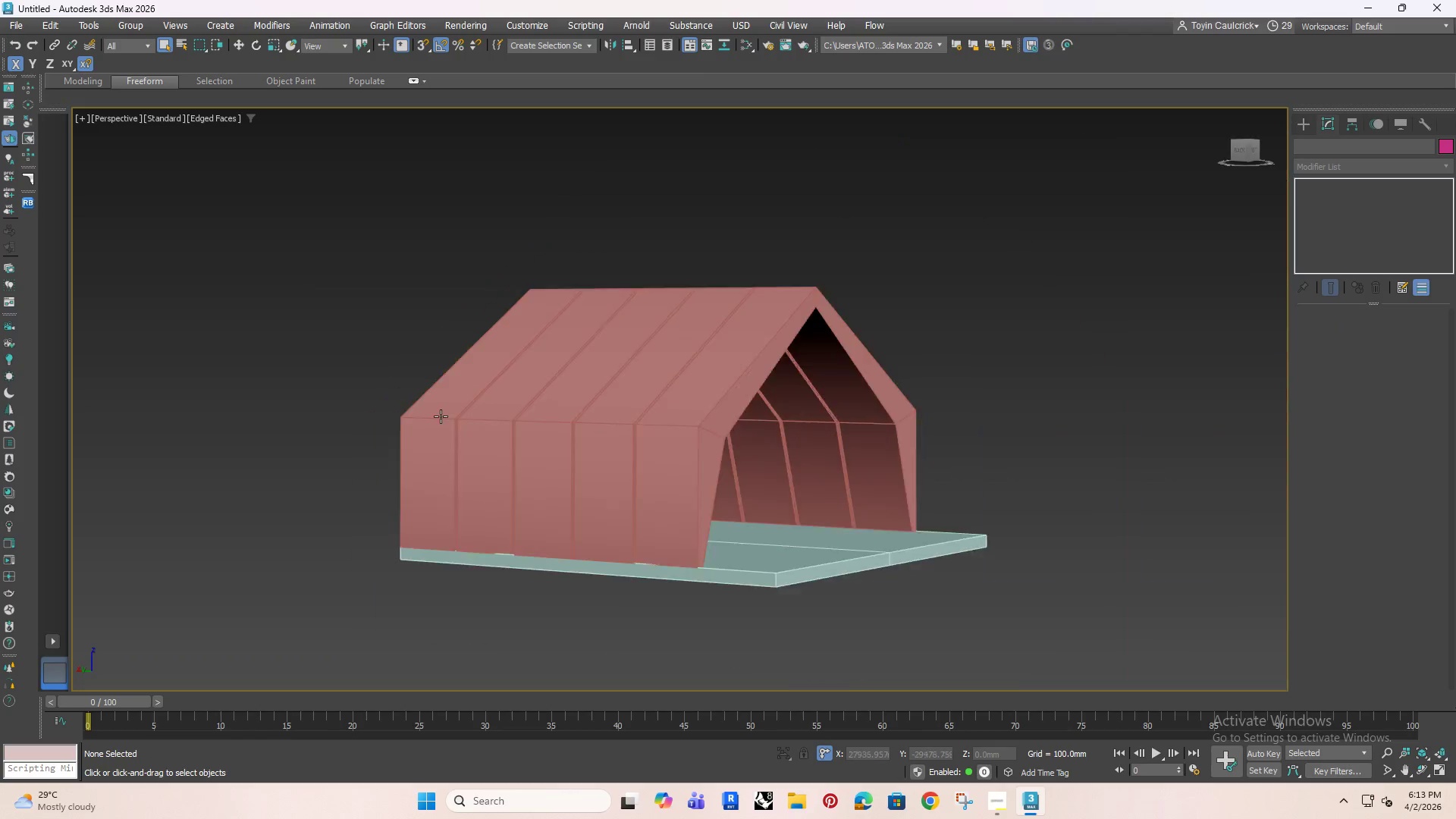 
hold_key(key=AltRight, duration=9.14)
left_click([758, 460])
 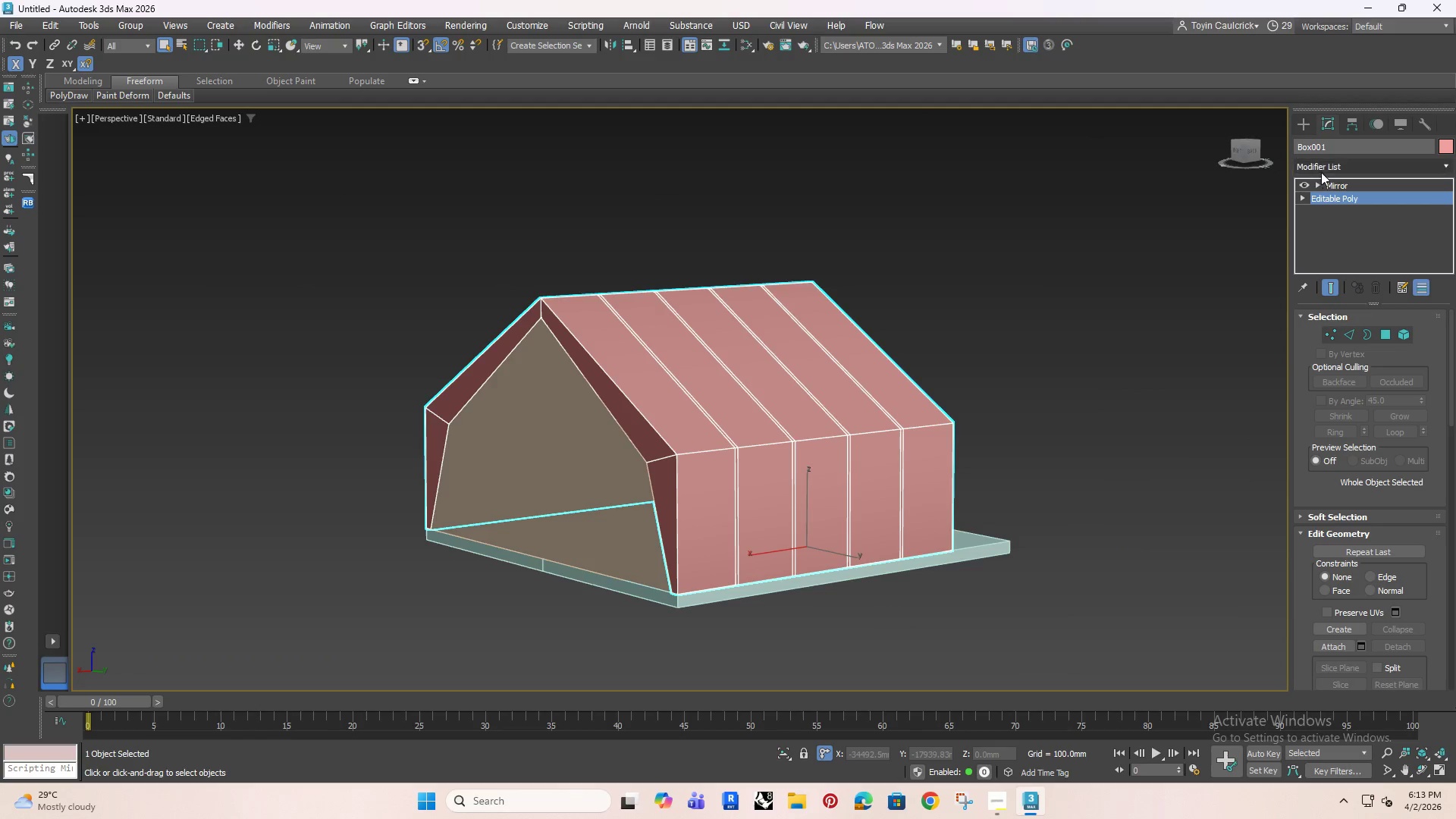 
left_click([1329, 169])
 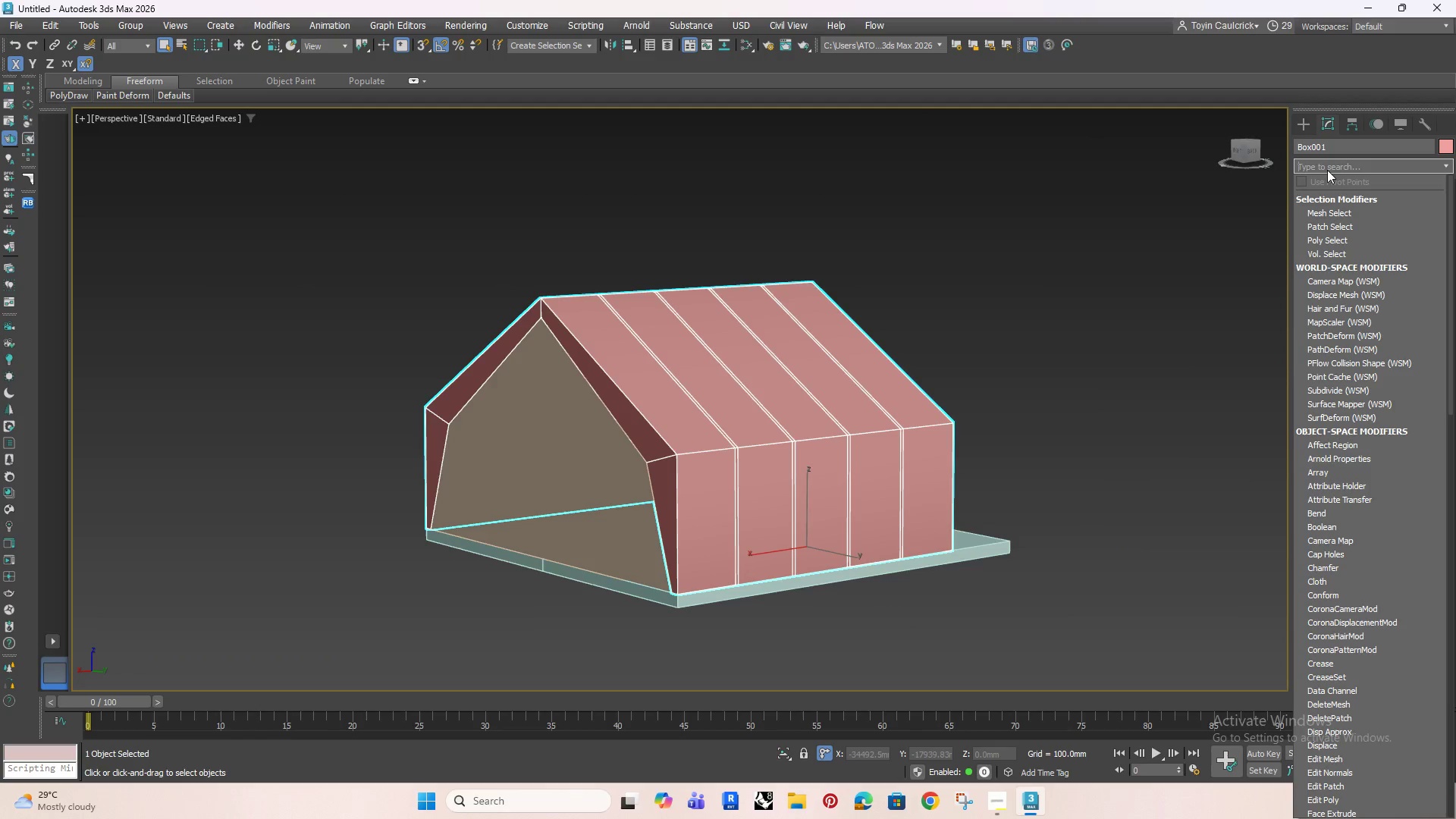 
type(m)
key(Backspace)
type(smoo)
 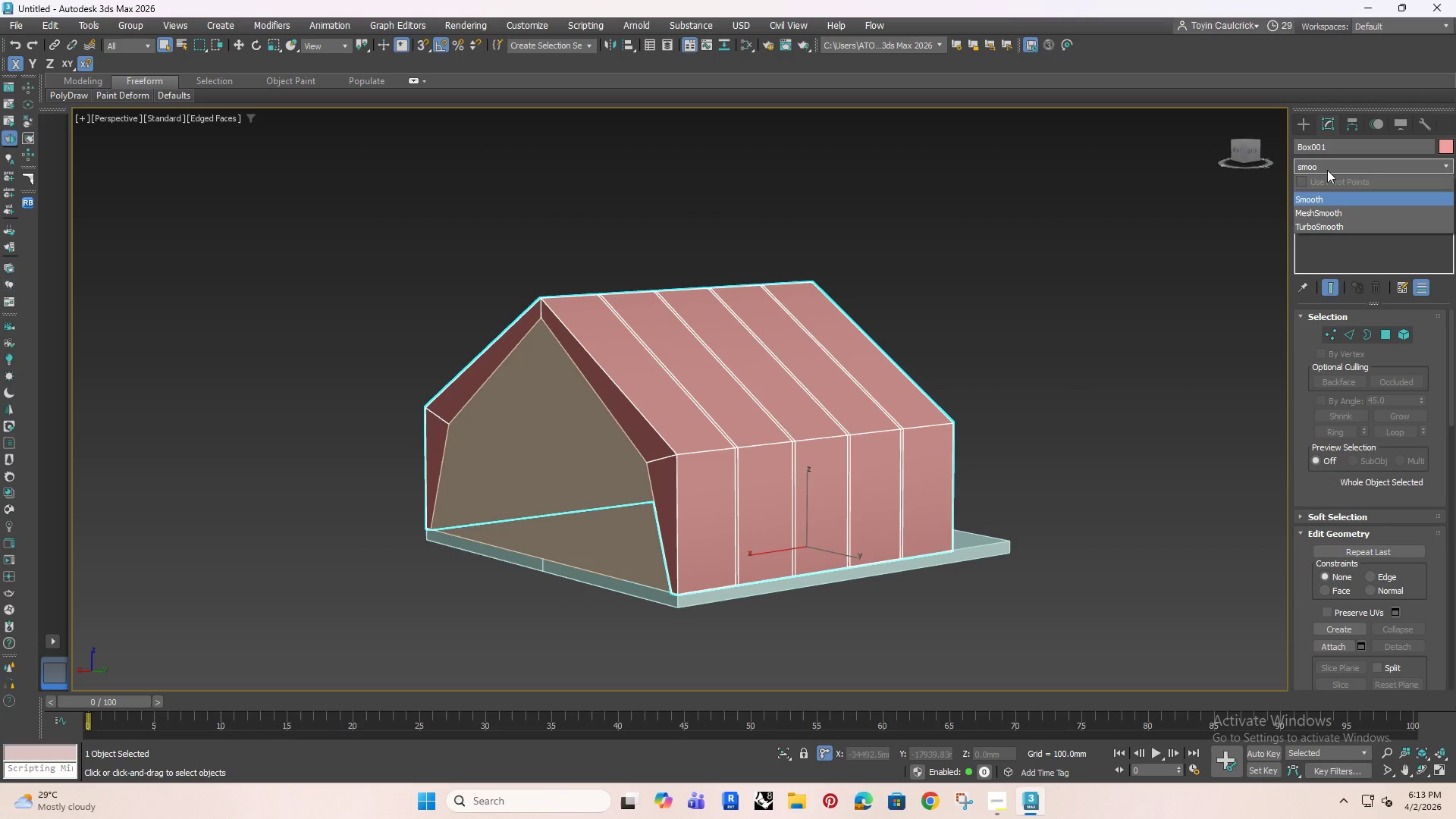 
key(Enter)
 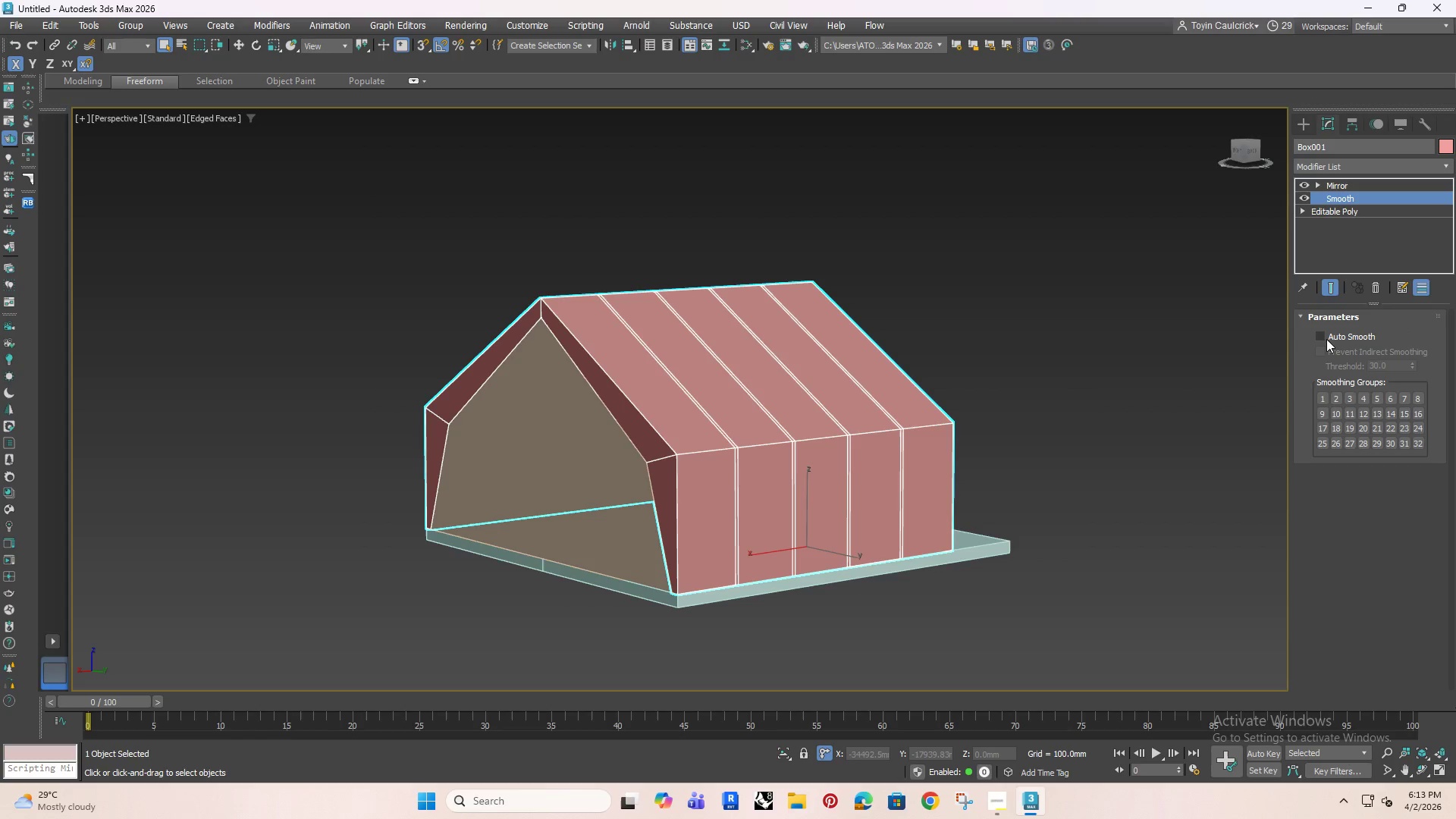 
left_click([1323, 336])
 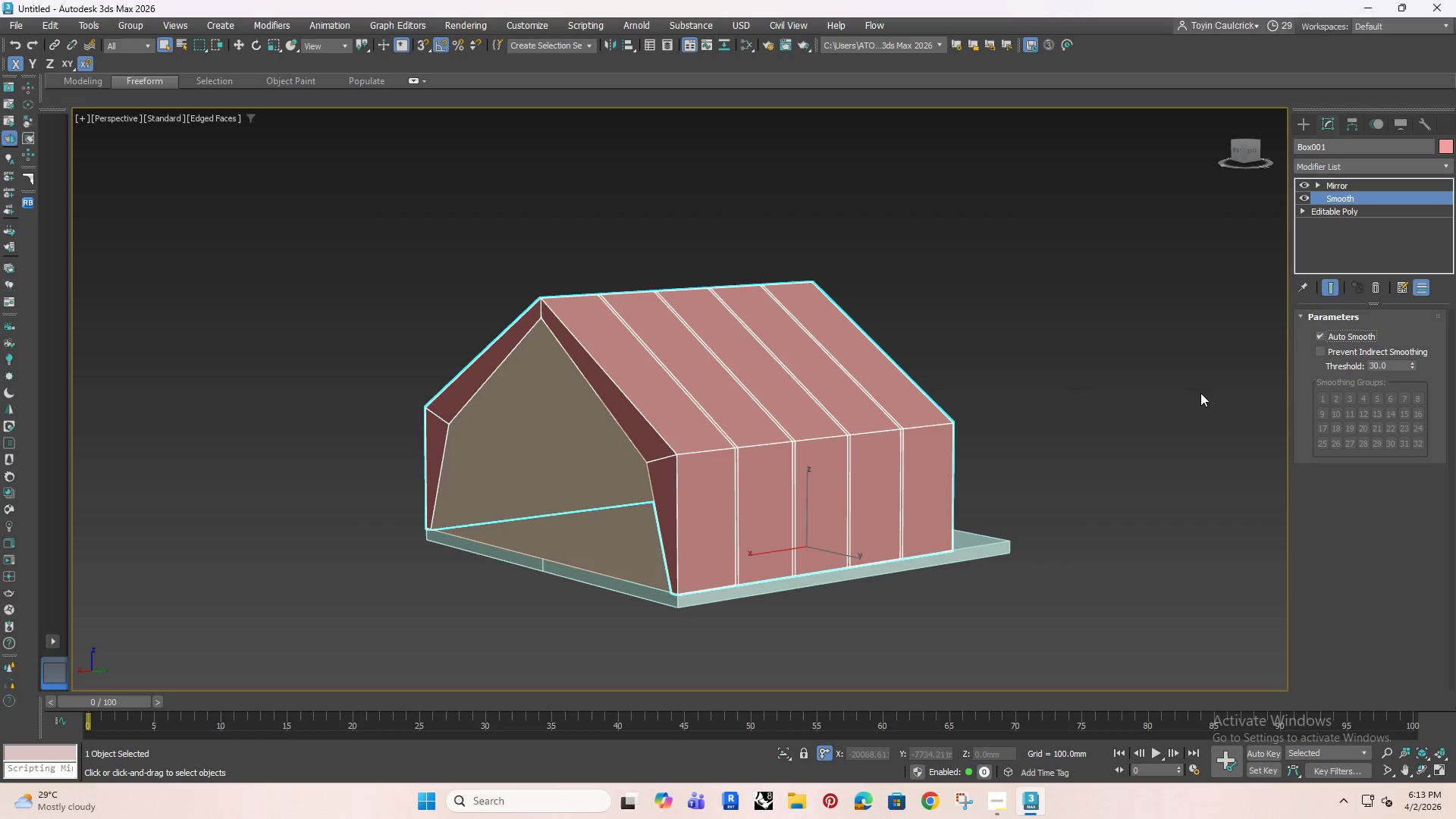 
hold_key(key=AltRight, duration=0.83)
 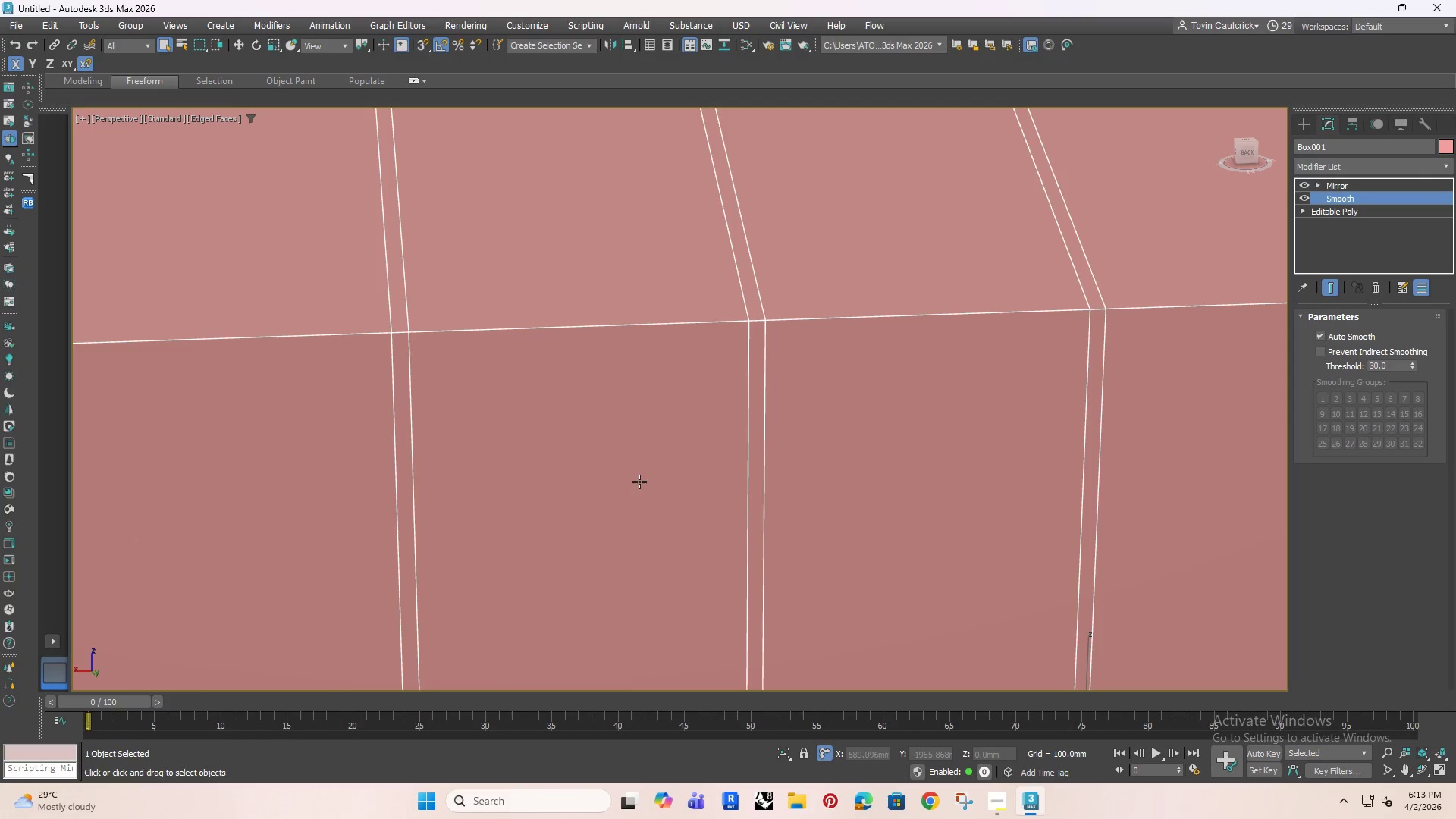 
scroll: coordinate [646, 502], scroll_direction: up, amount: 4.0
 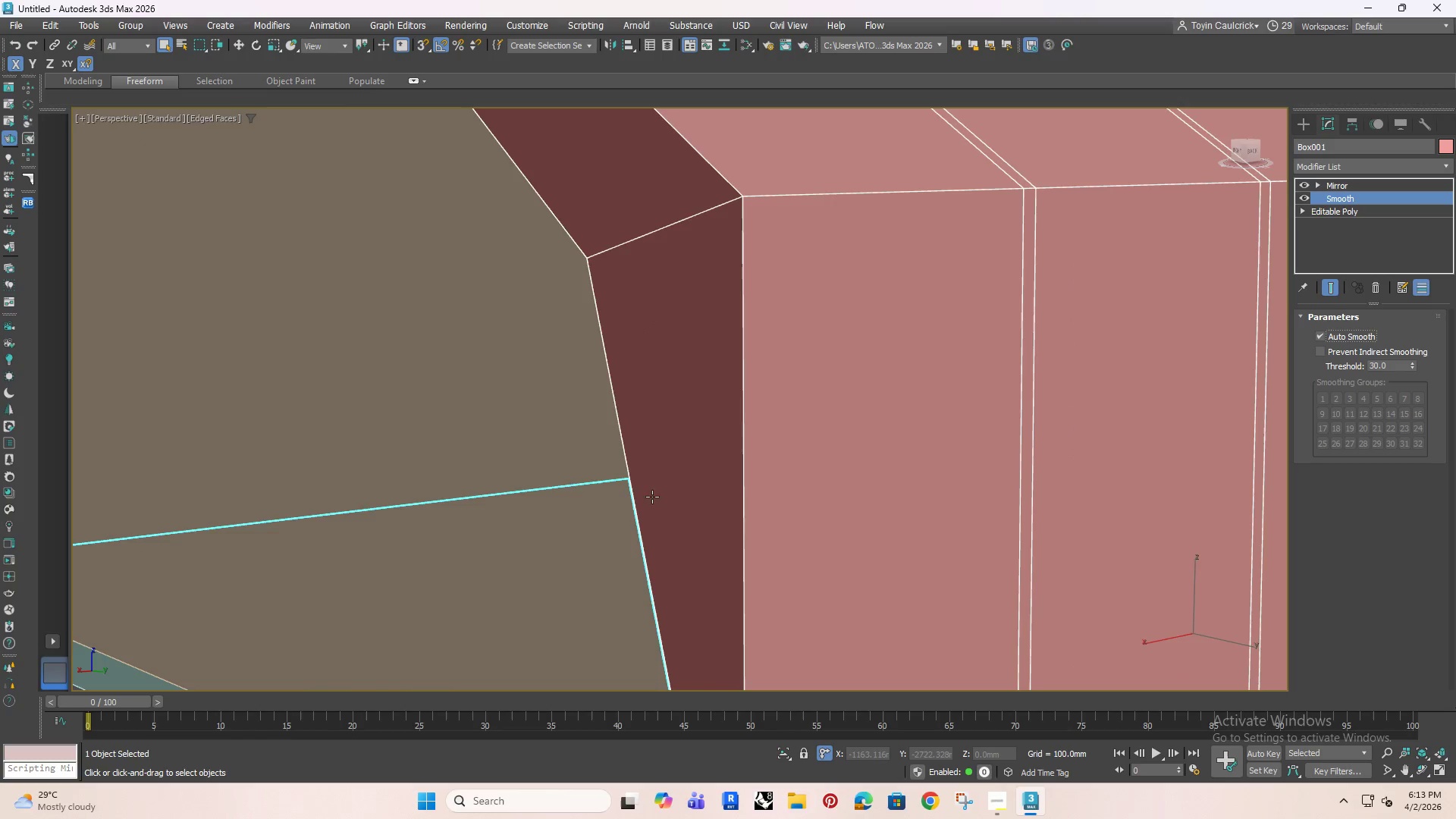 
scroll: coordinate [639, 481], scroll_direction: down, amount: 2.0
 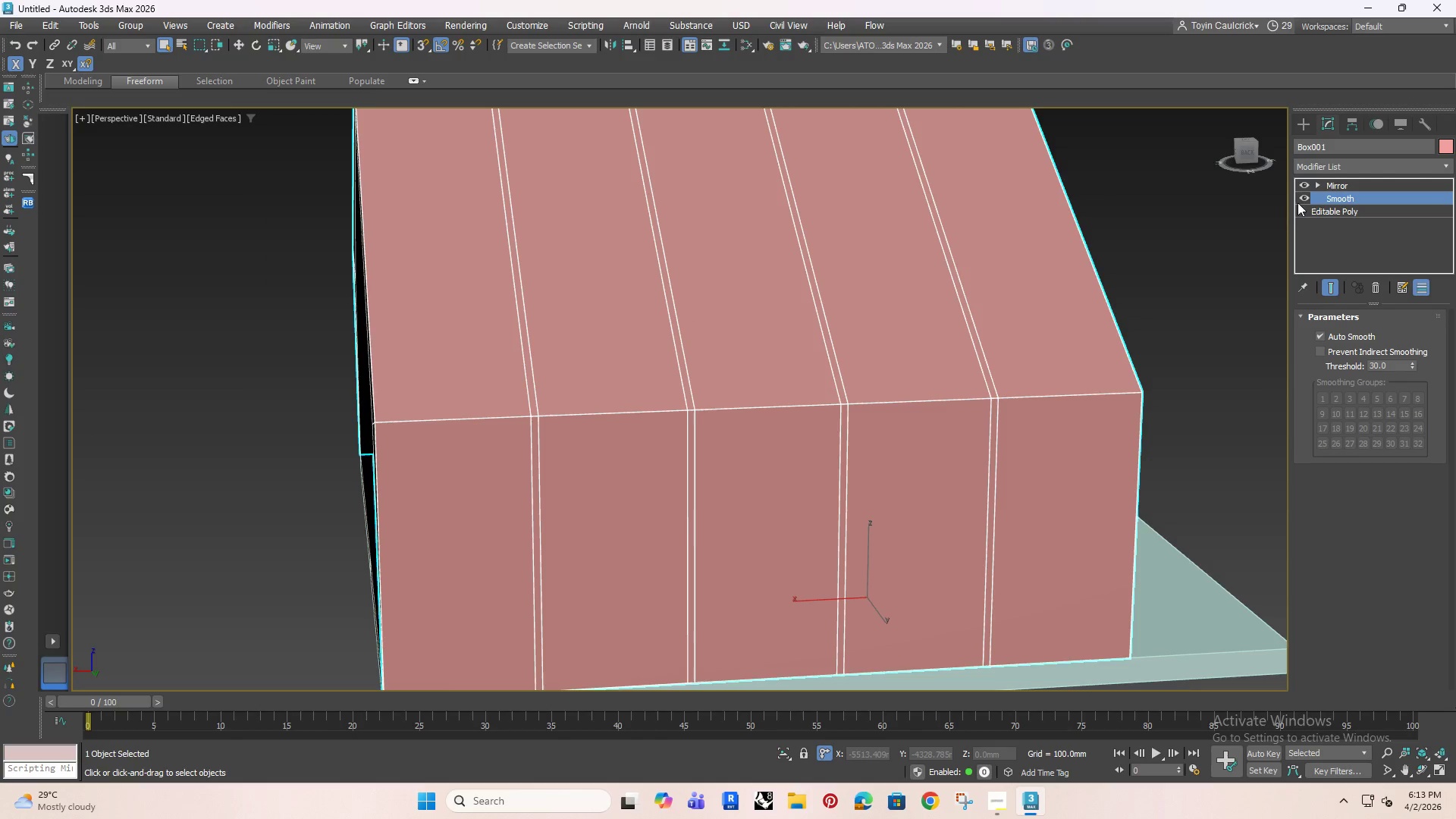 
left_click([1304, 196])
 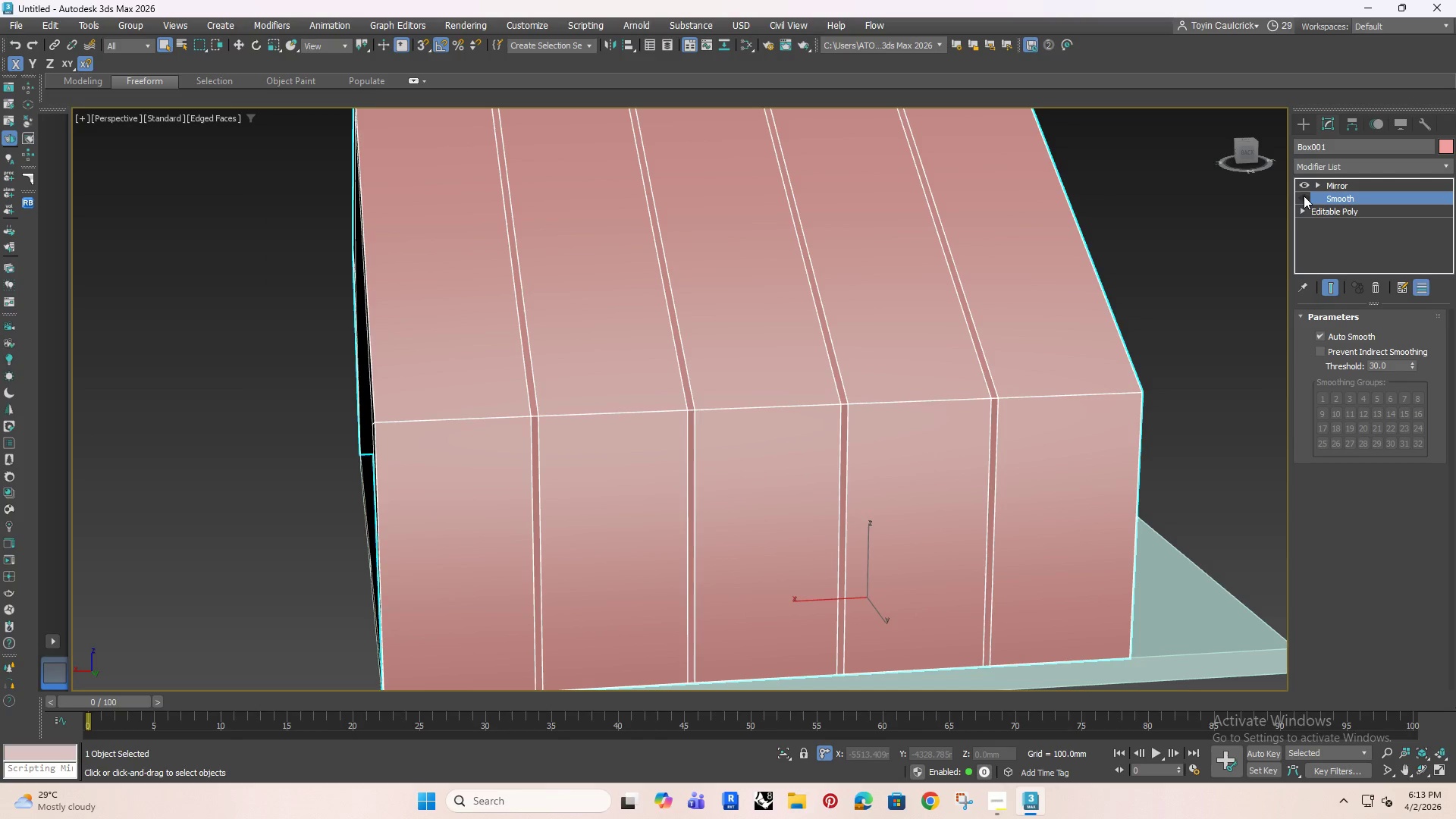 
left_click([1304, 196])
 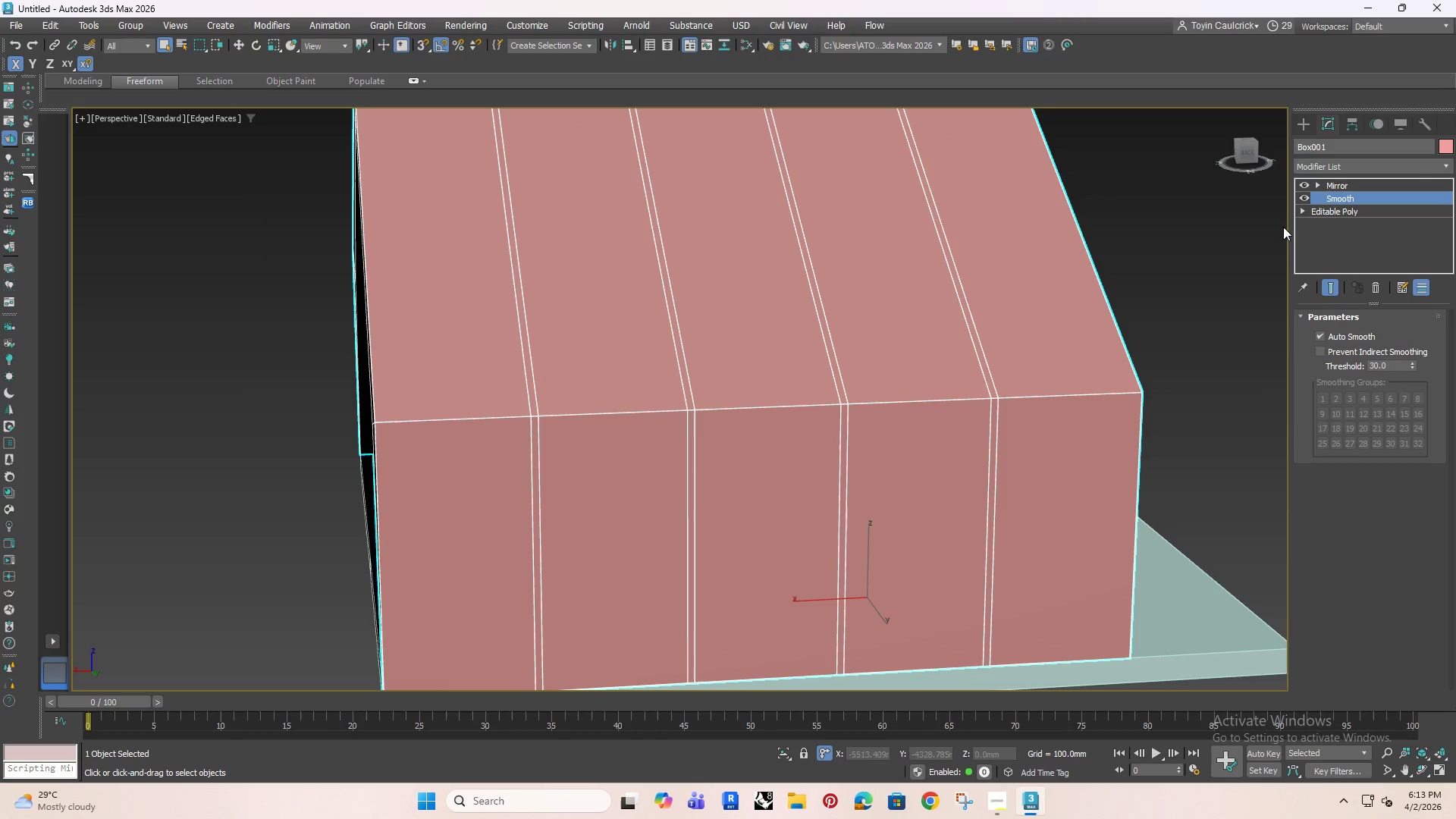 
hold_key(key=AltRight, duration=1.5)
 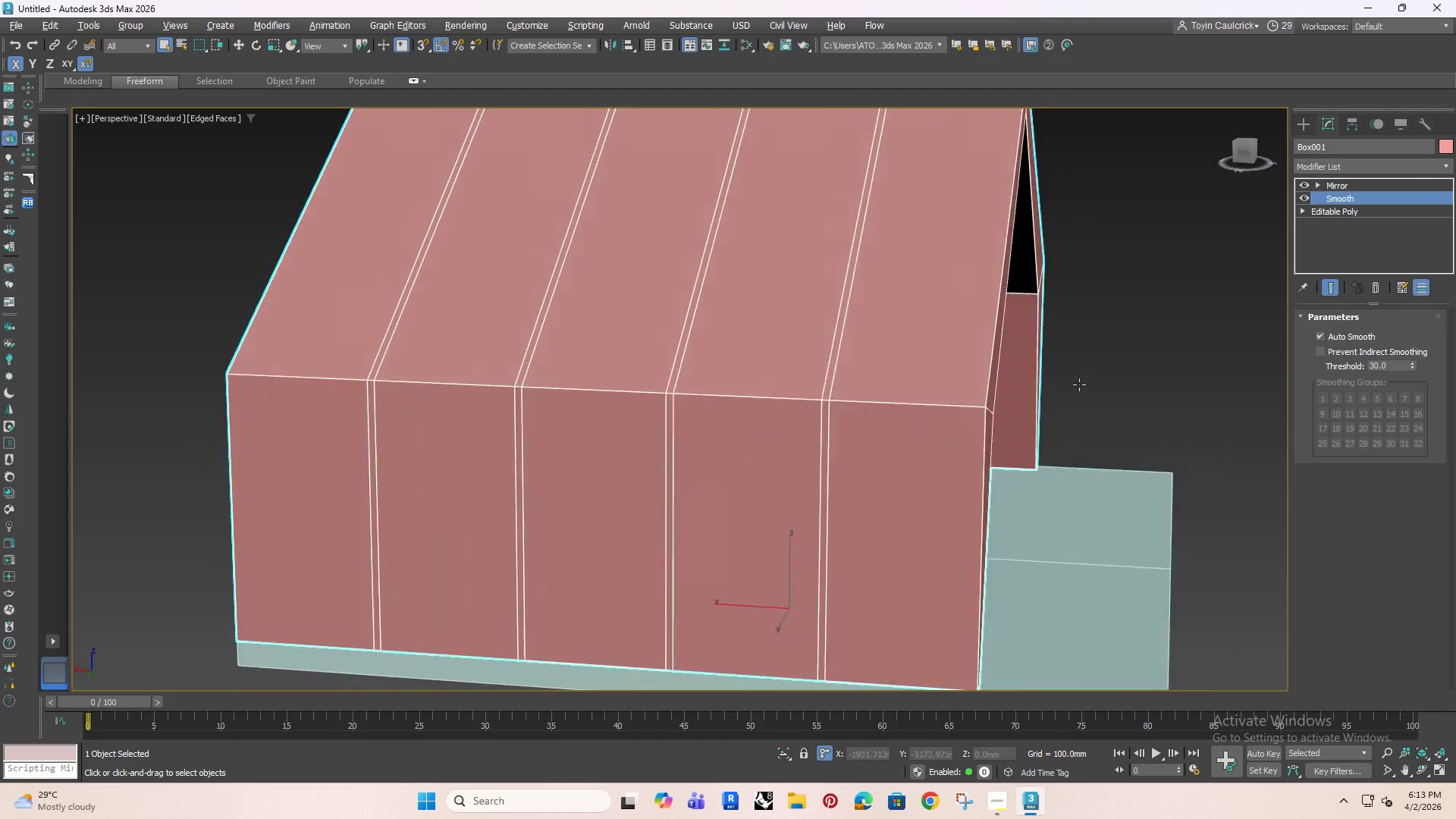 
hold_key(key=AltRight, duration=1.19)
 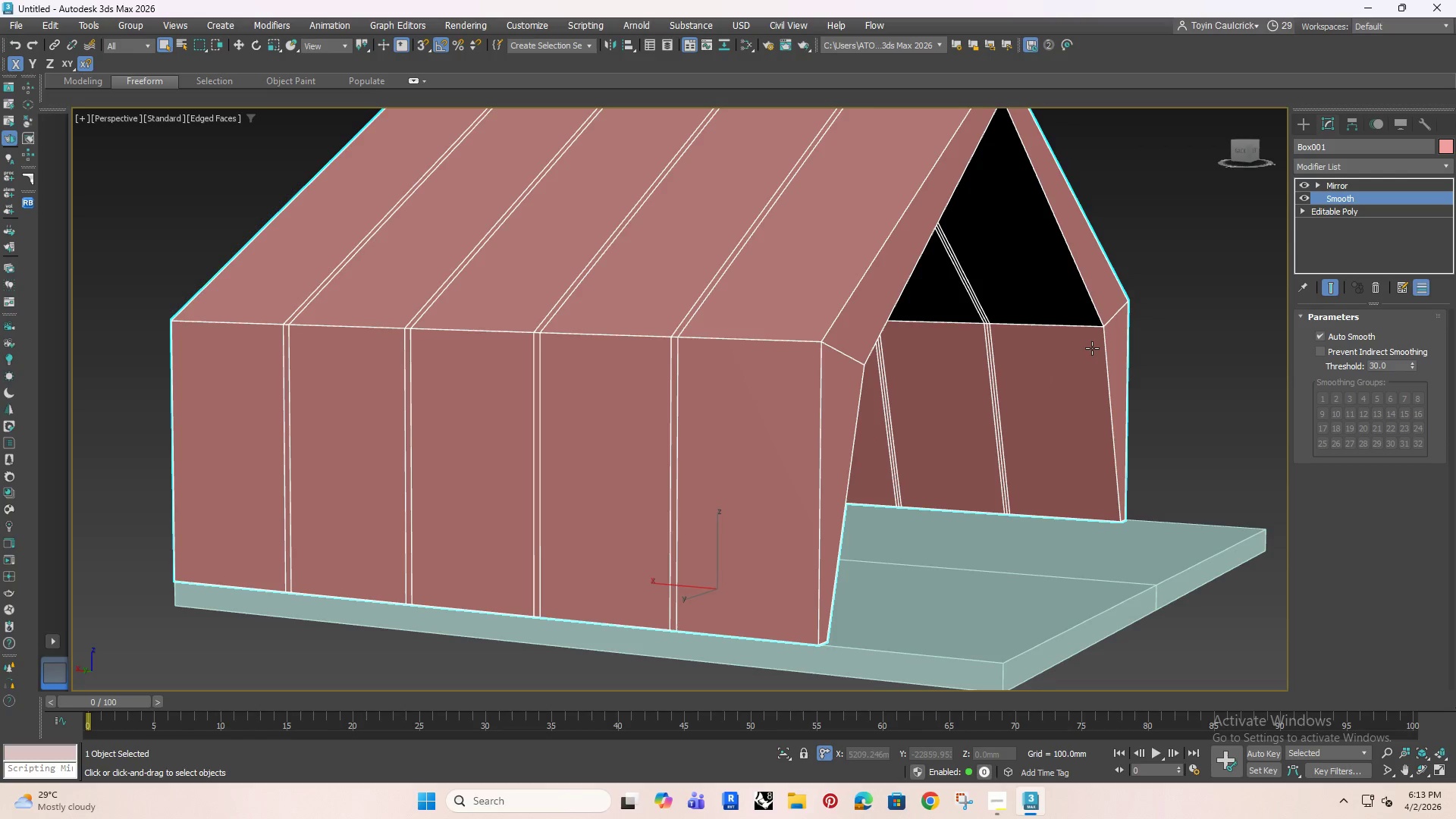 
key(F4)
 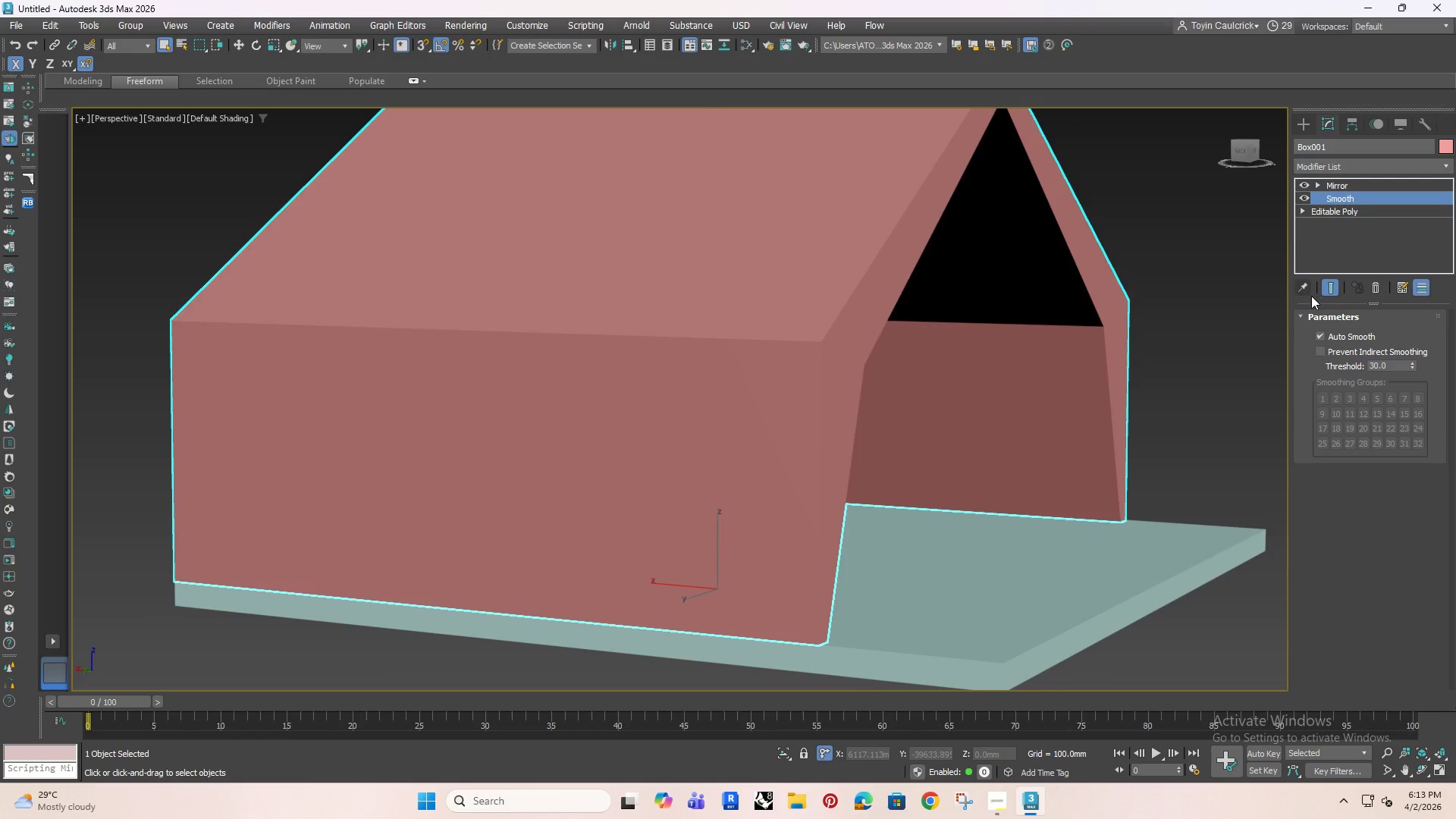 
left_click([1319, 331])
 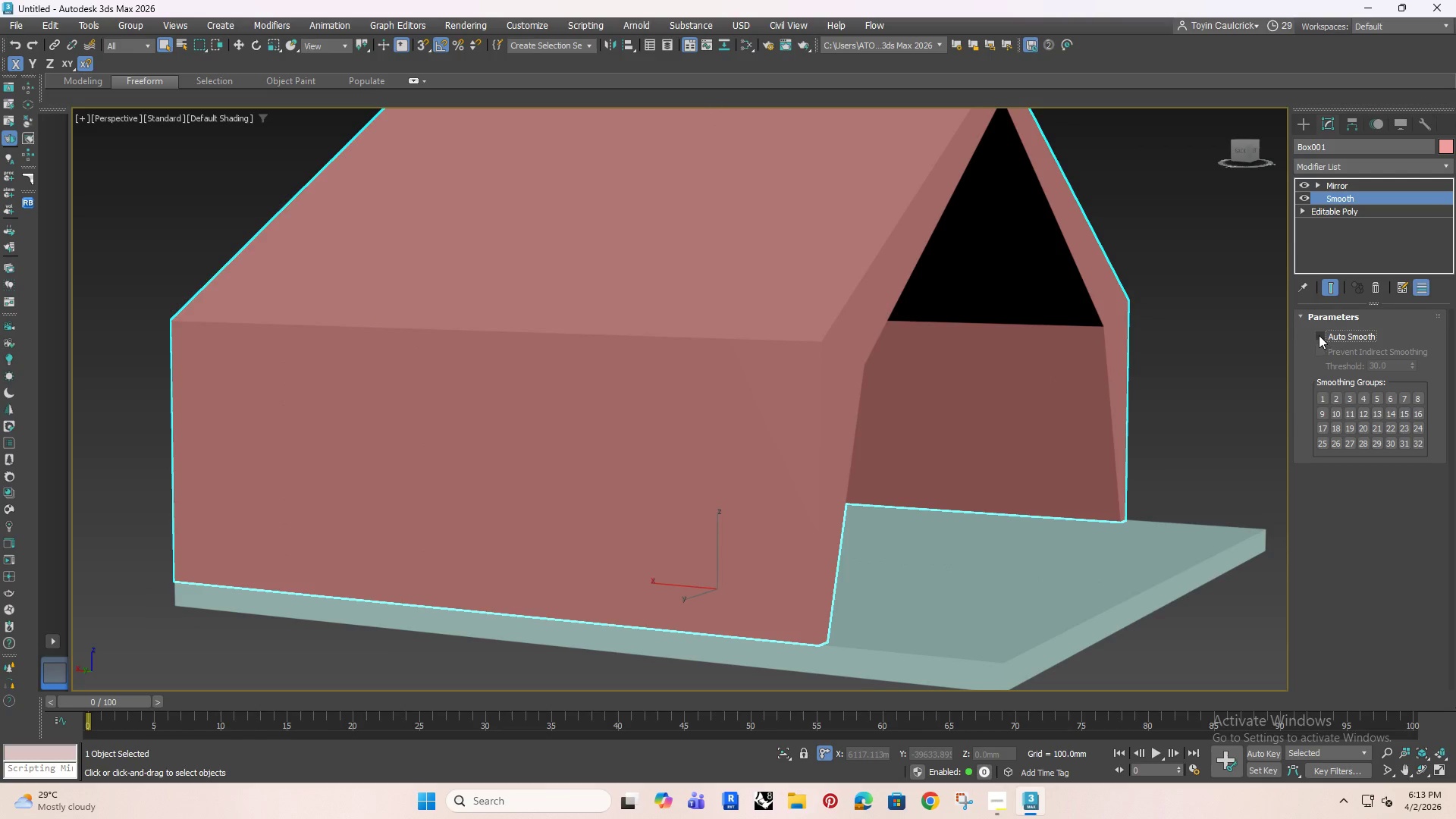 
left_click([1319, 335])
 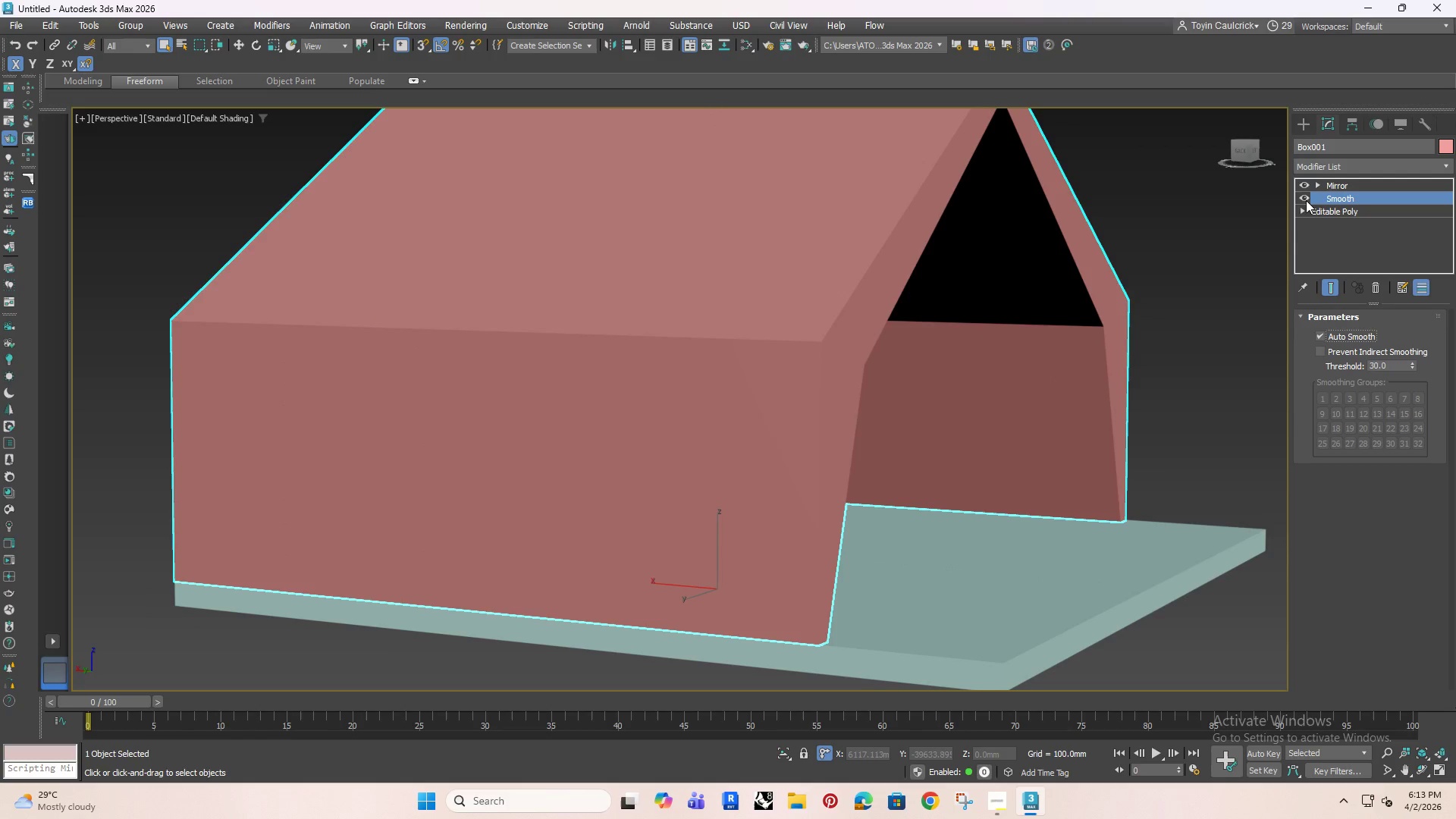 
left_click([1304, 196])
 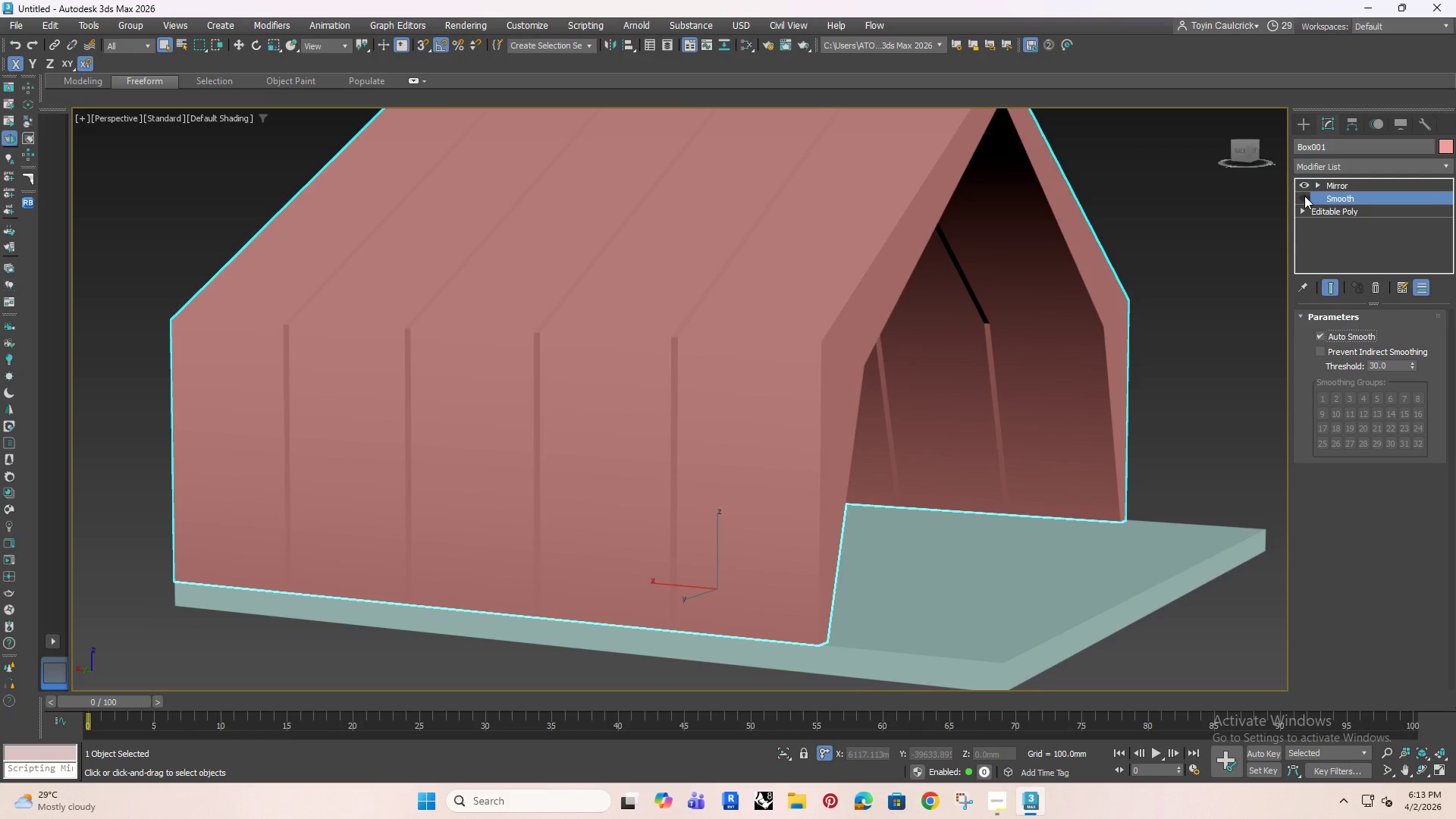 
left_click([1304, 196])
 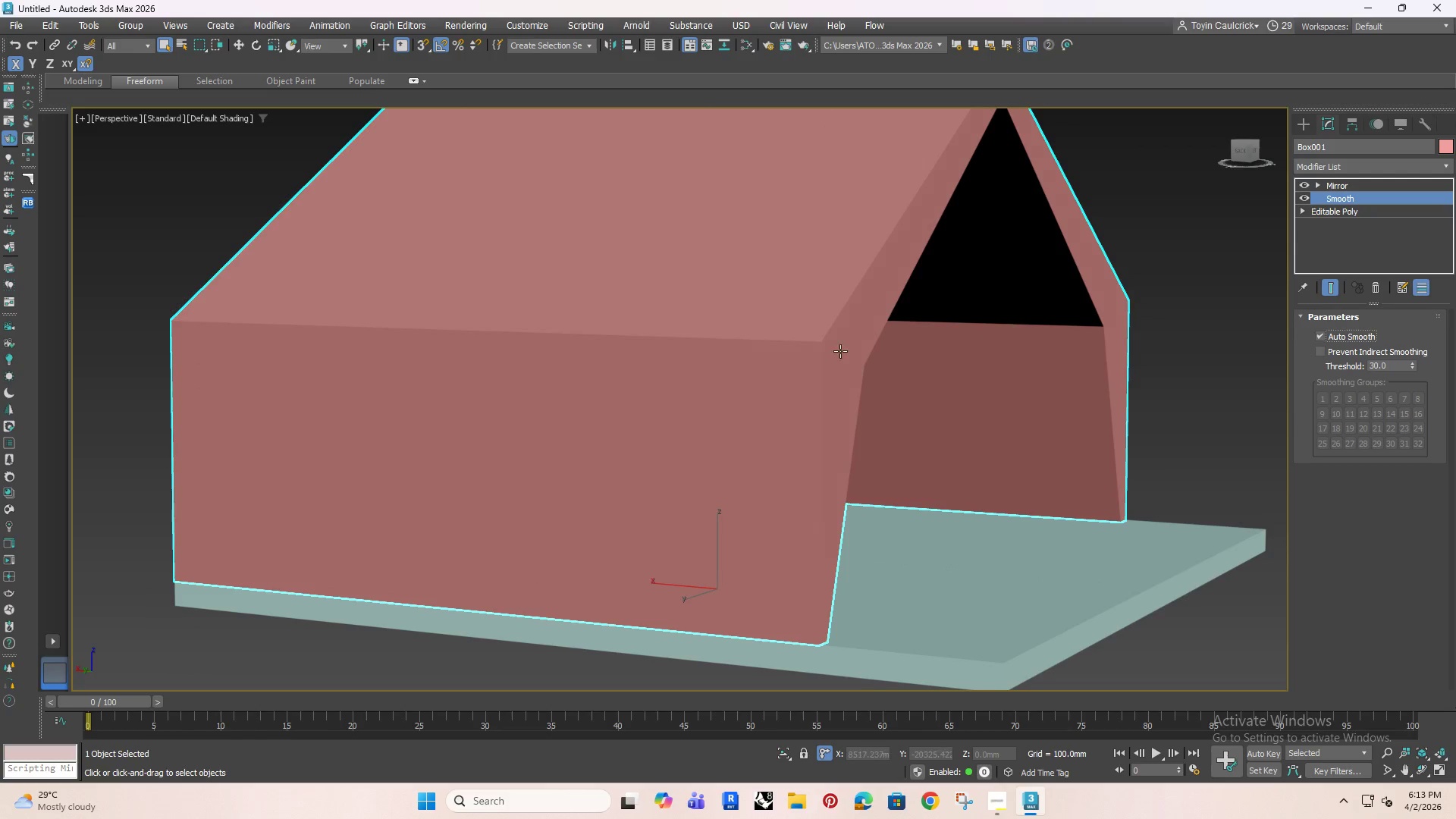 
key(F4)
 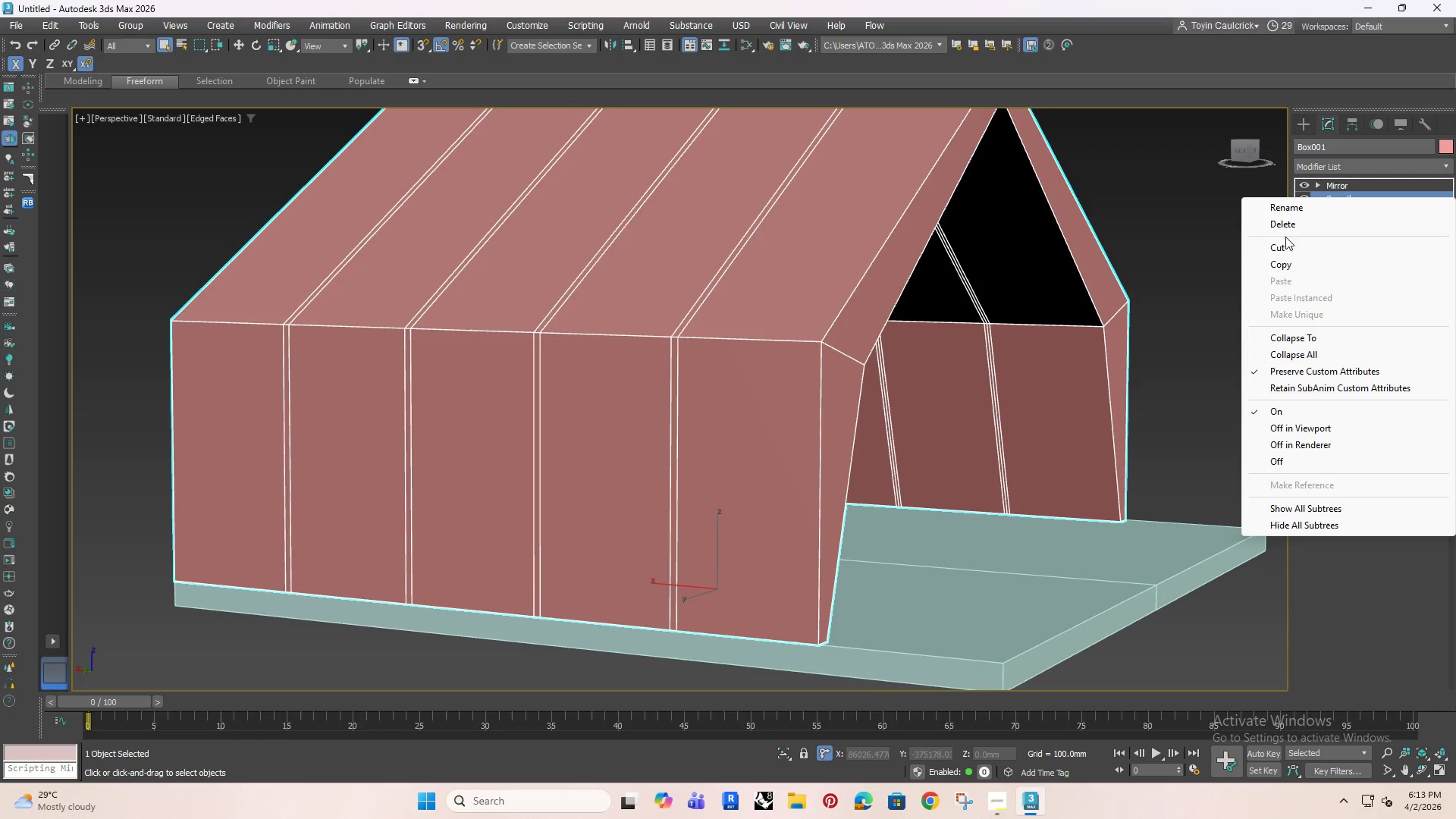 
wait(5.16)
 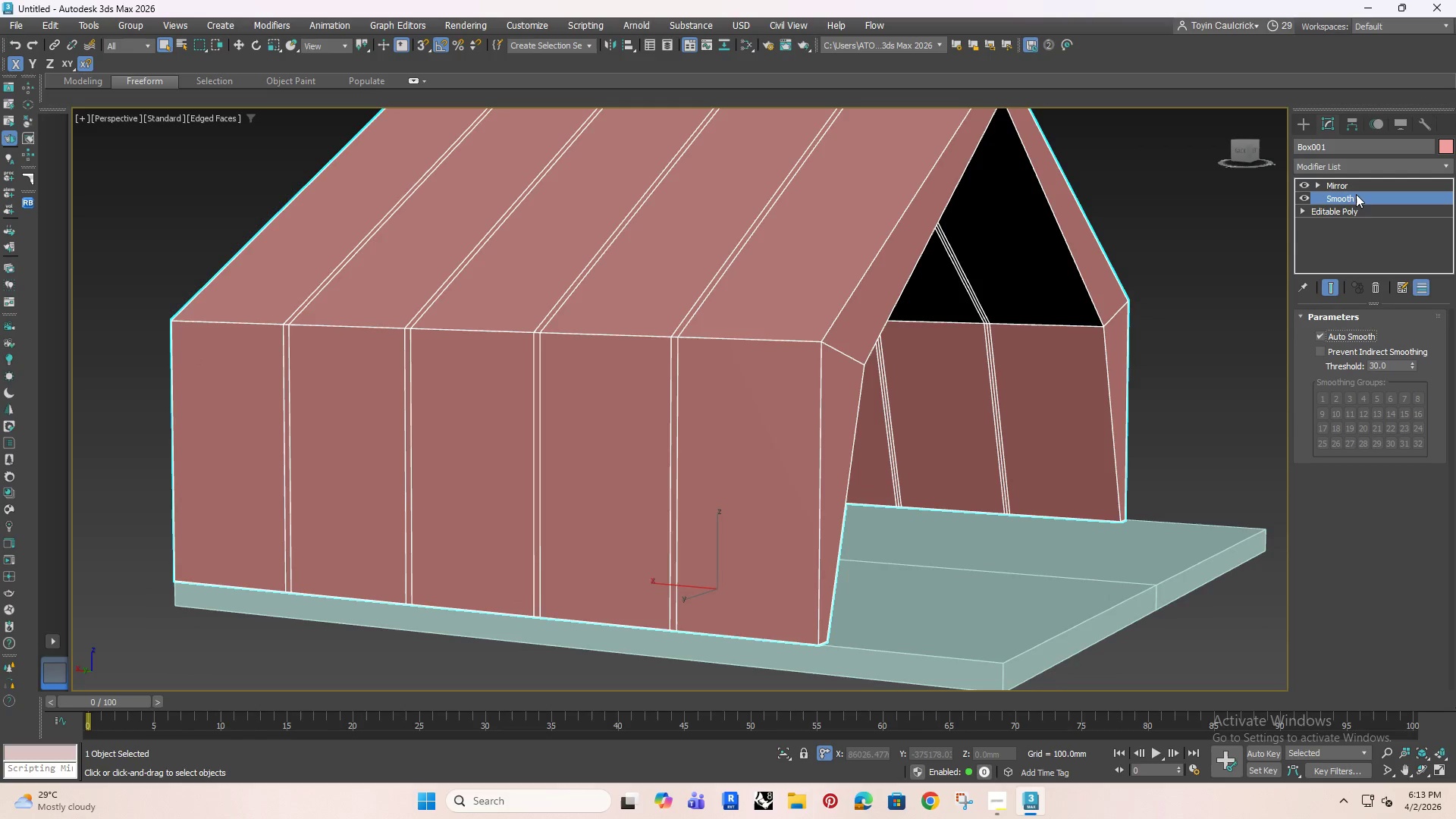 
left_click([1378, 586])
 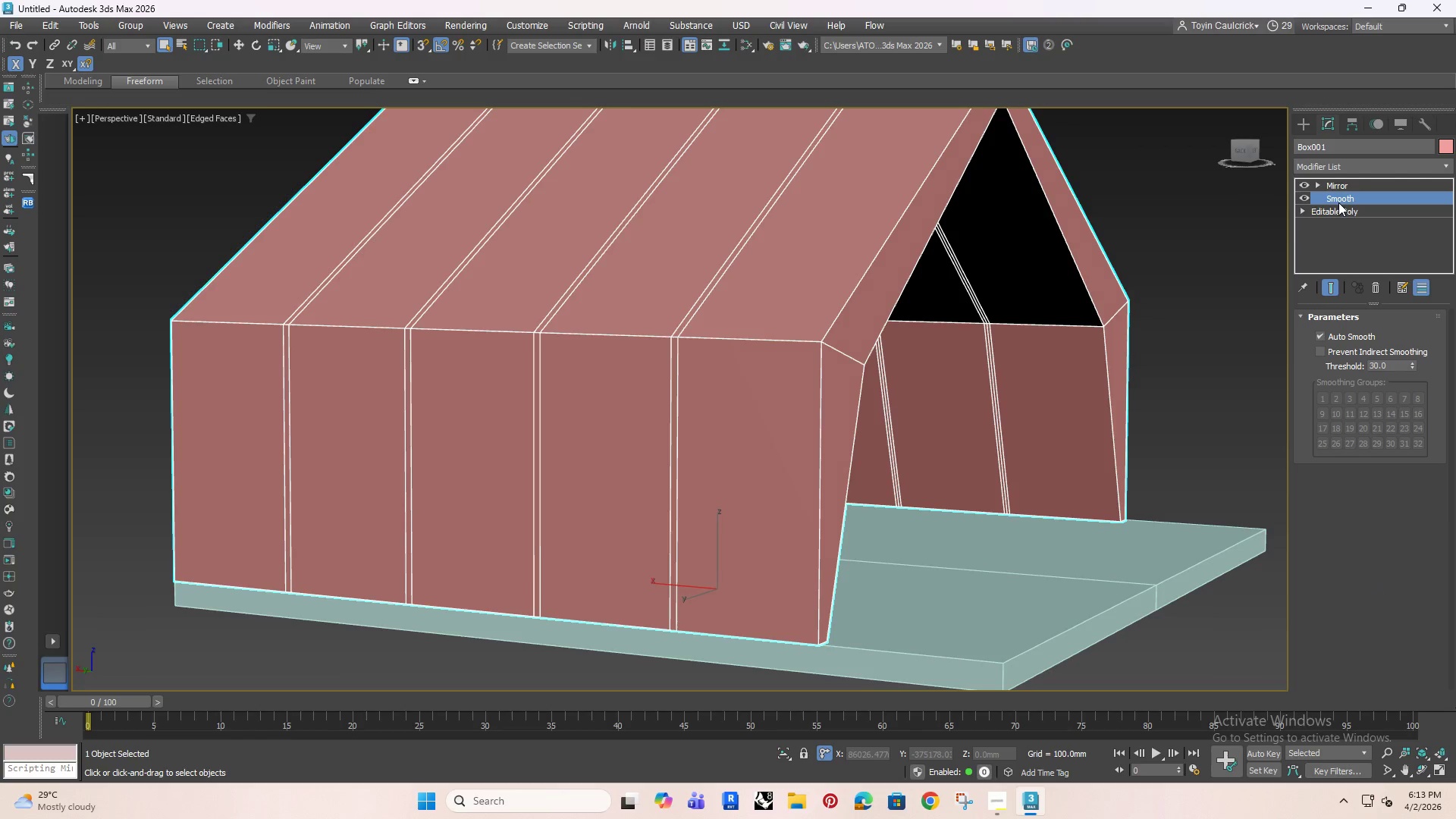 
right_click([1339, 206])
 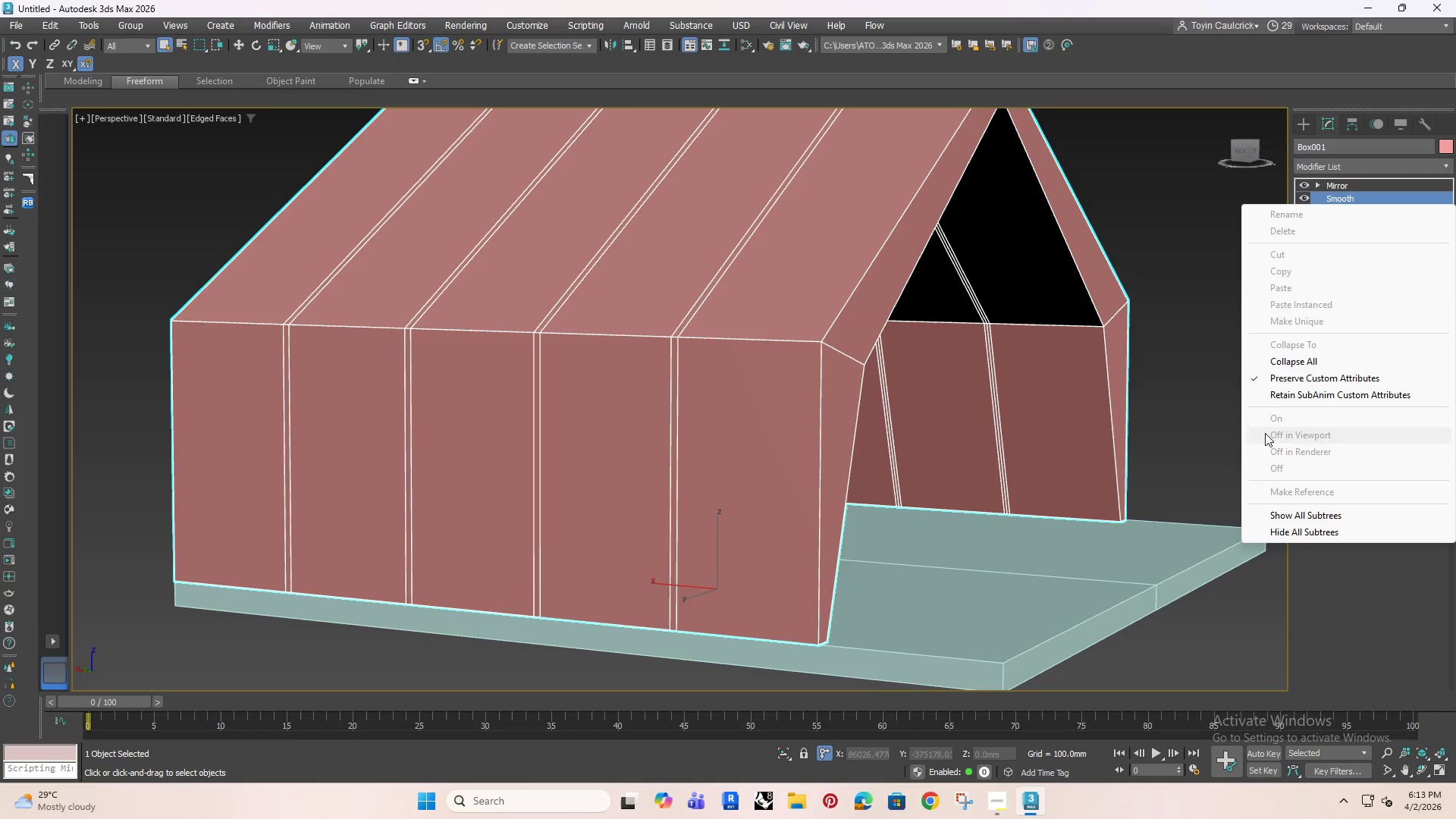 
left_click([1190, 328])
 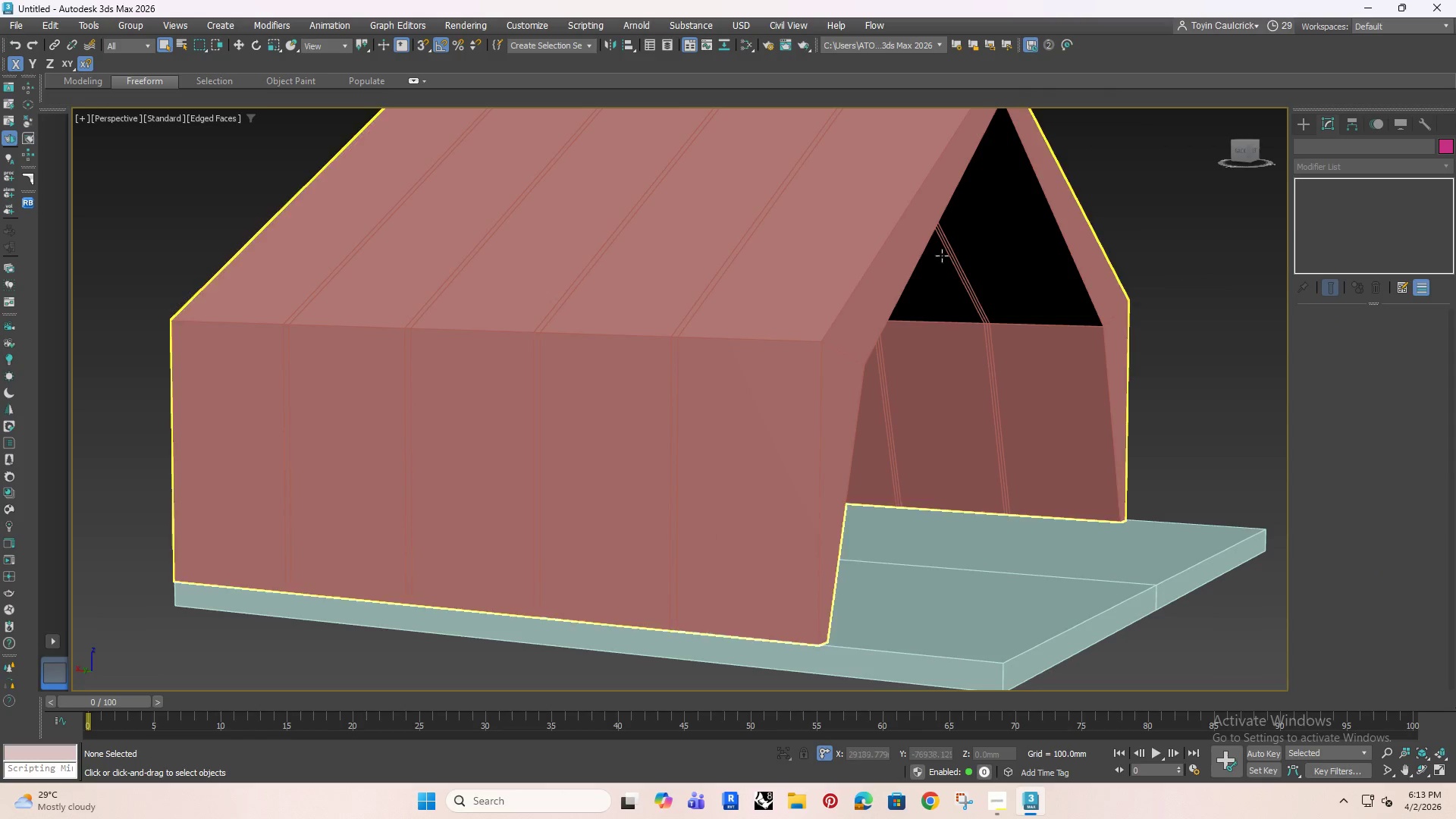 
left_click([841, 246])
 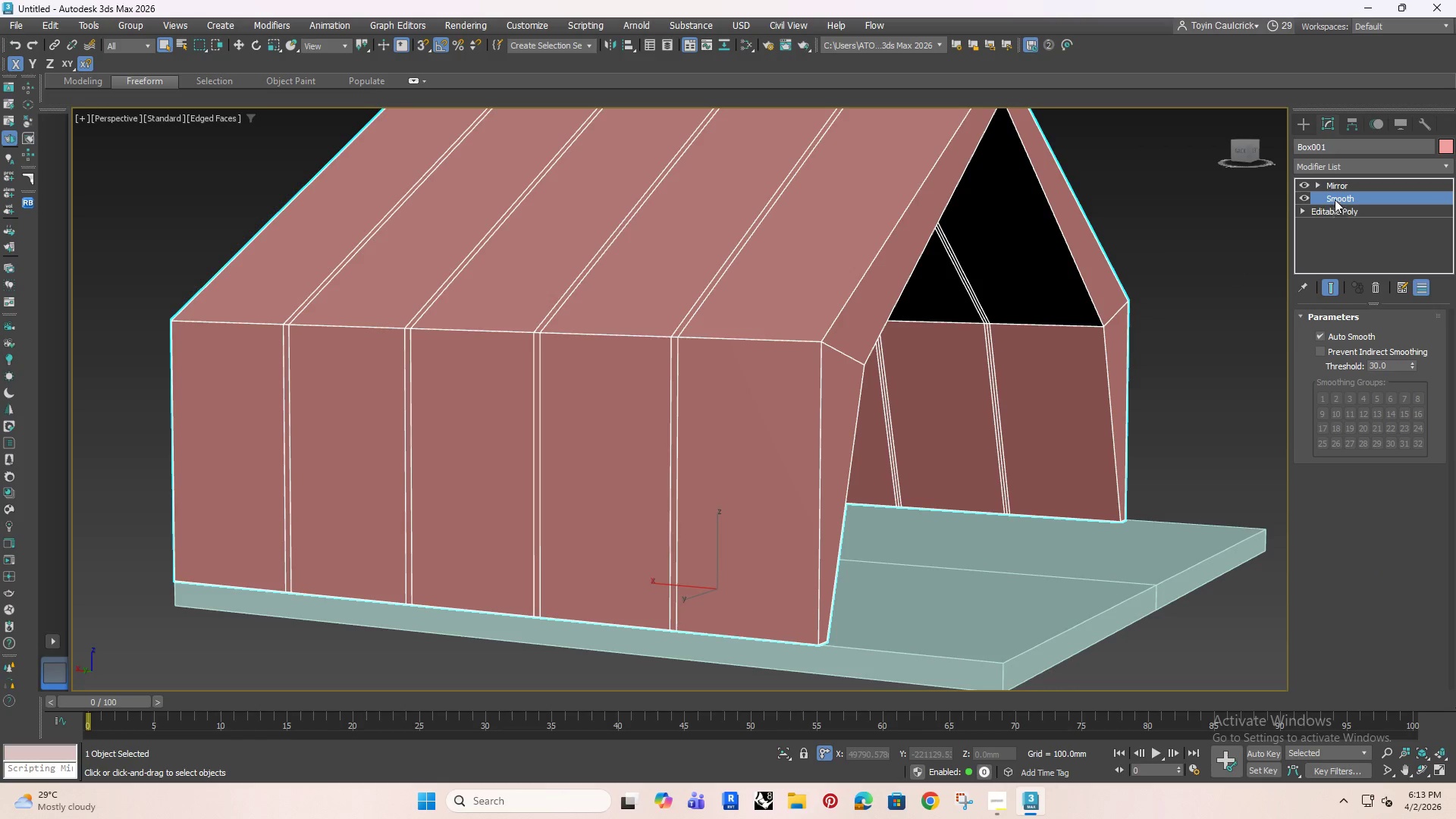 
left_click([1332, 198])
 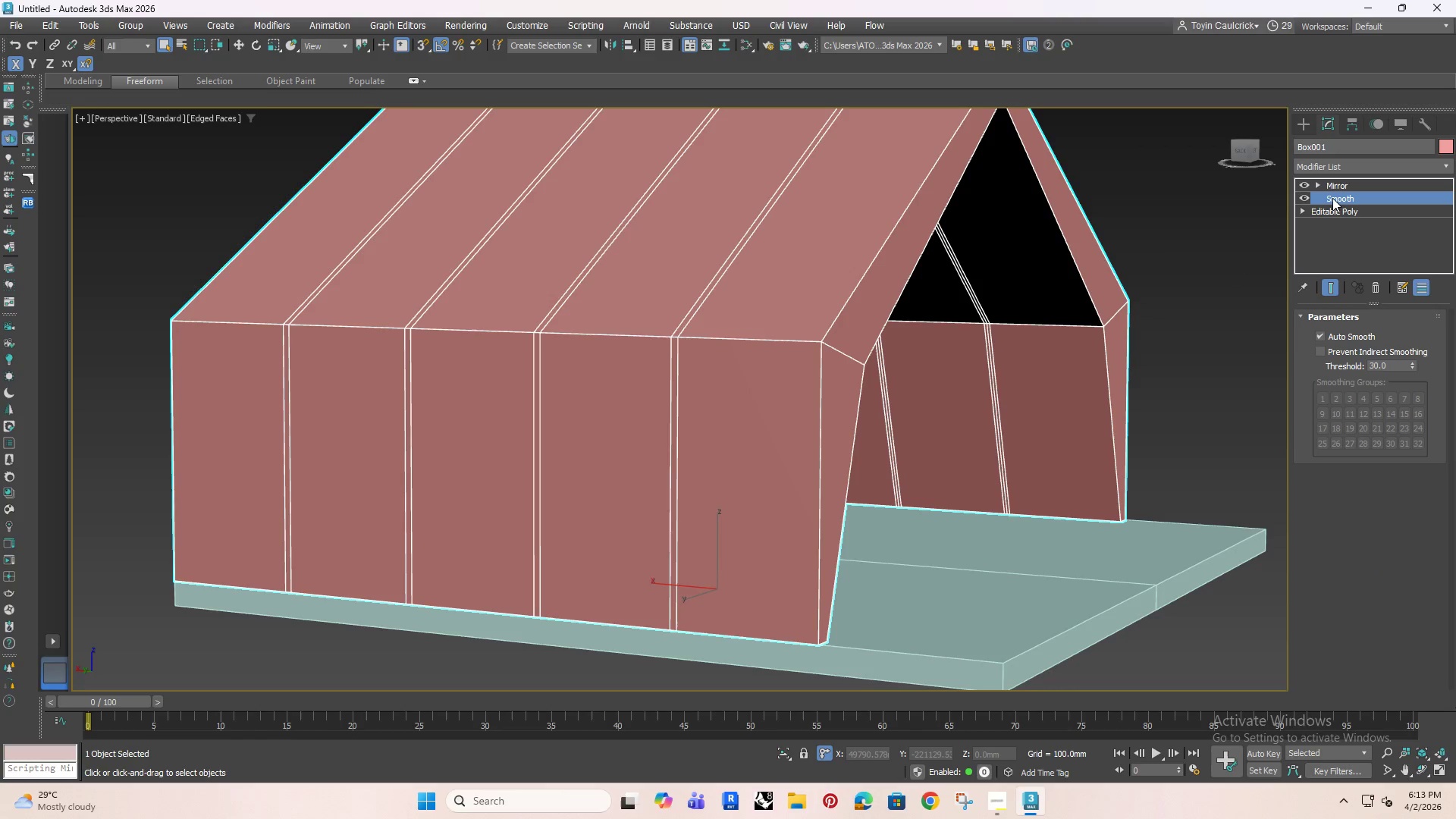 
right_click([1332, 198])
 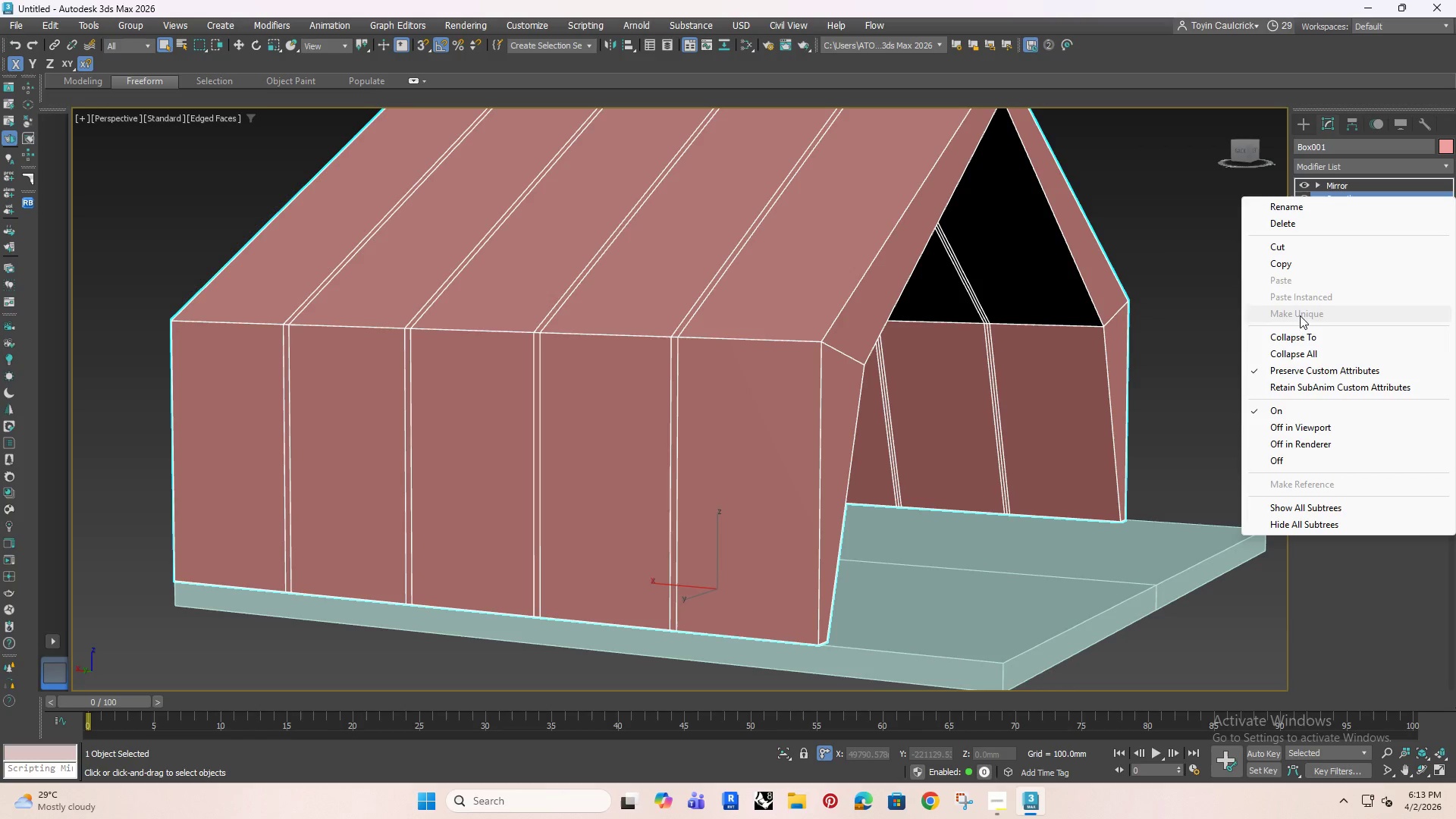 
left_click([1302, 334])
 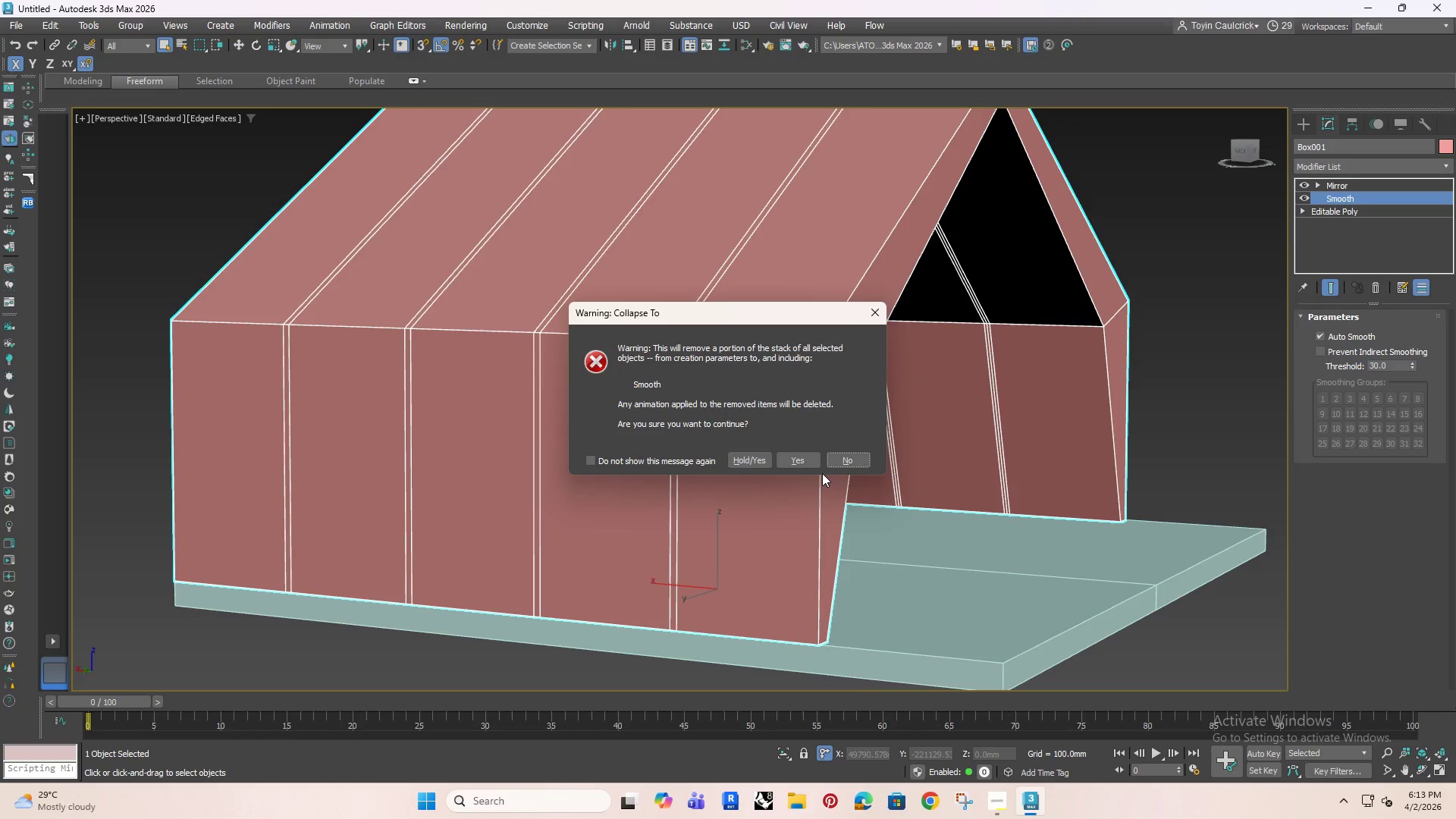 
left_click([805, 457])
 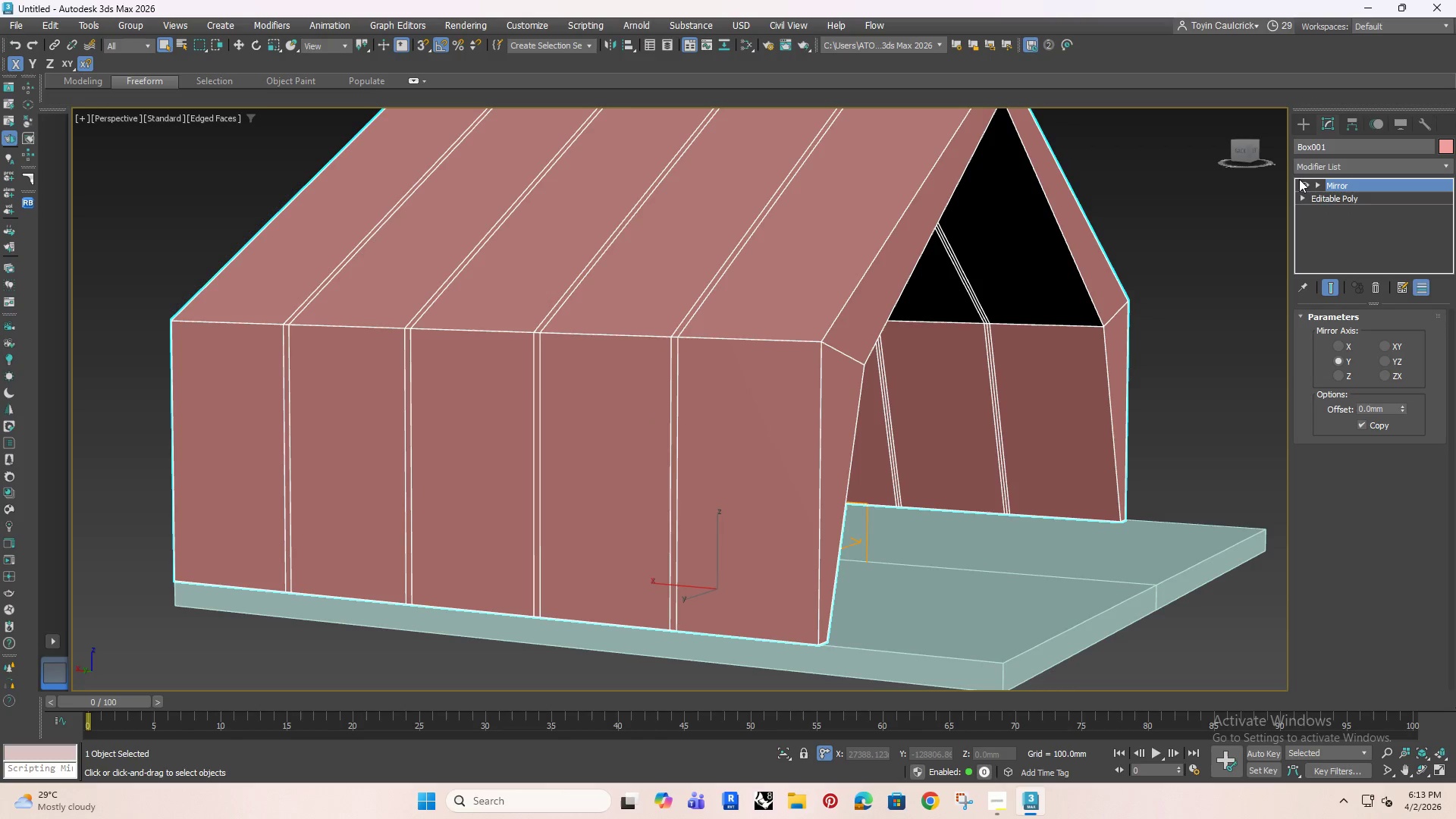 
double_click([1304, 184])
 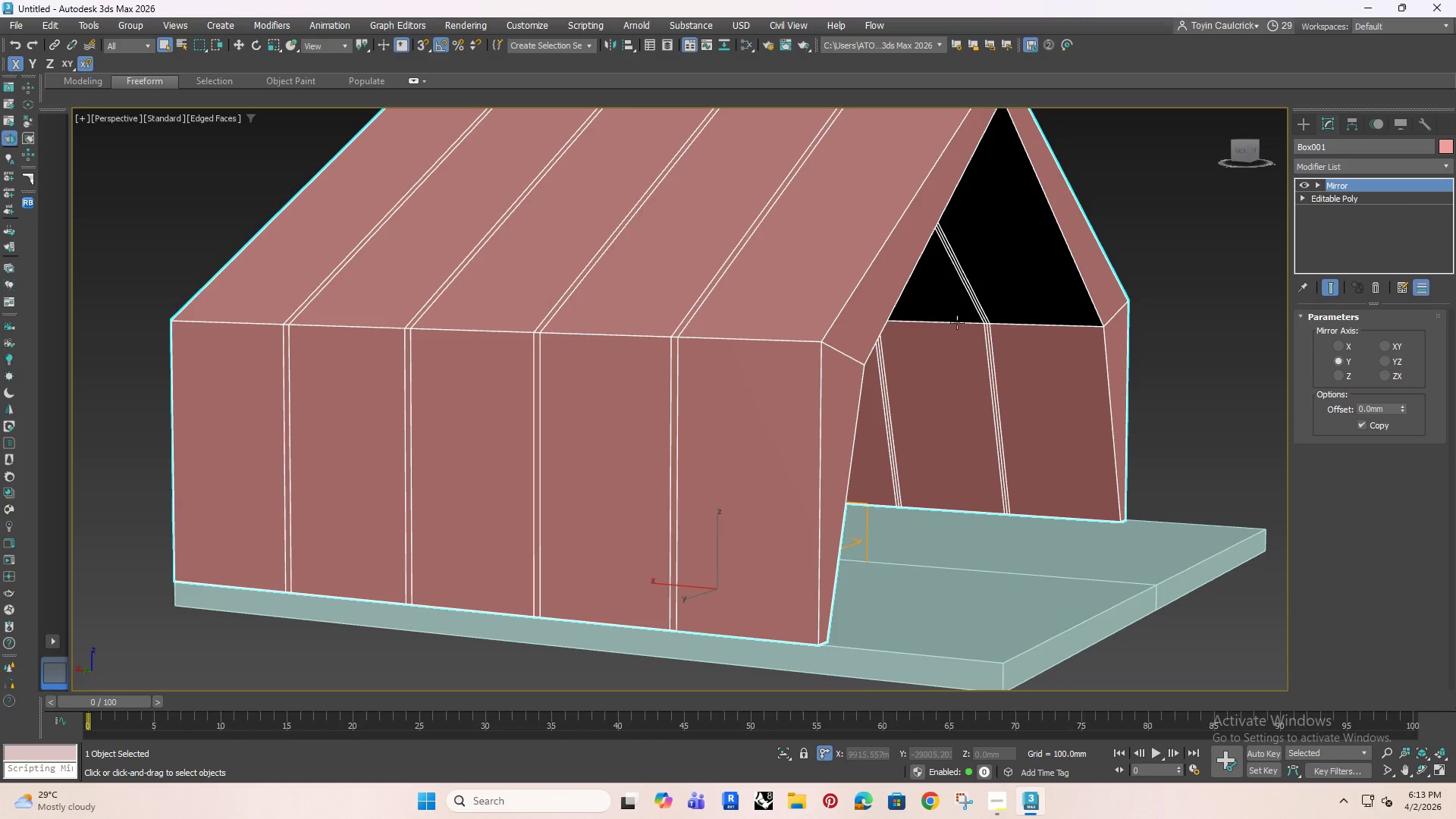 
scroll: coordinate [951, 330], scroll_direction: down, amount: 2.0
 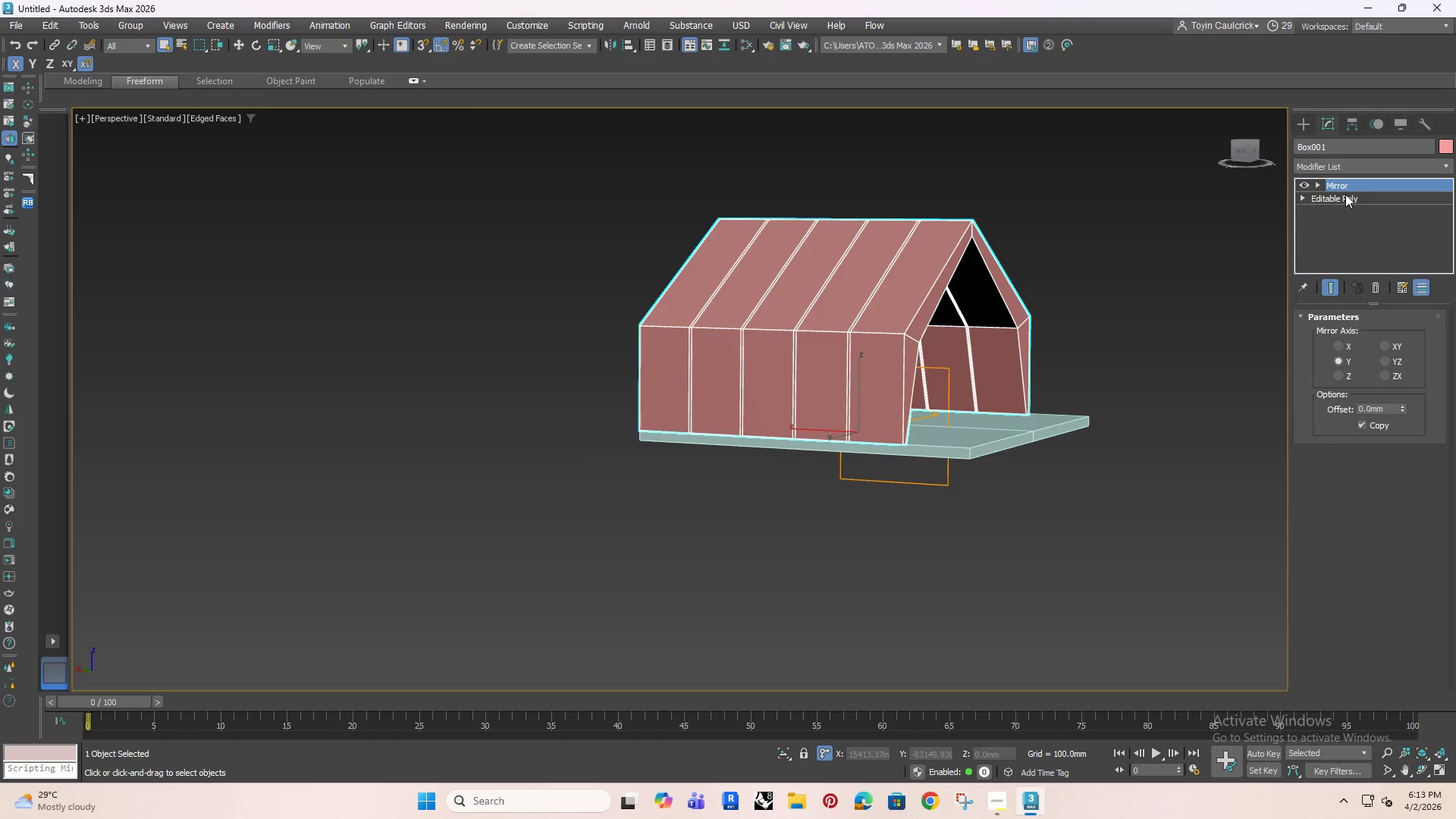 
left_click([1343, 196])
 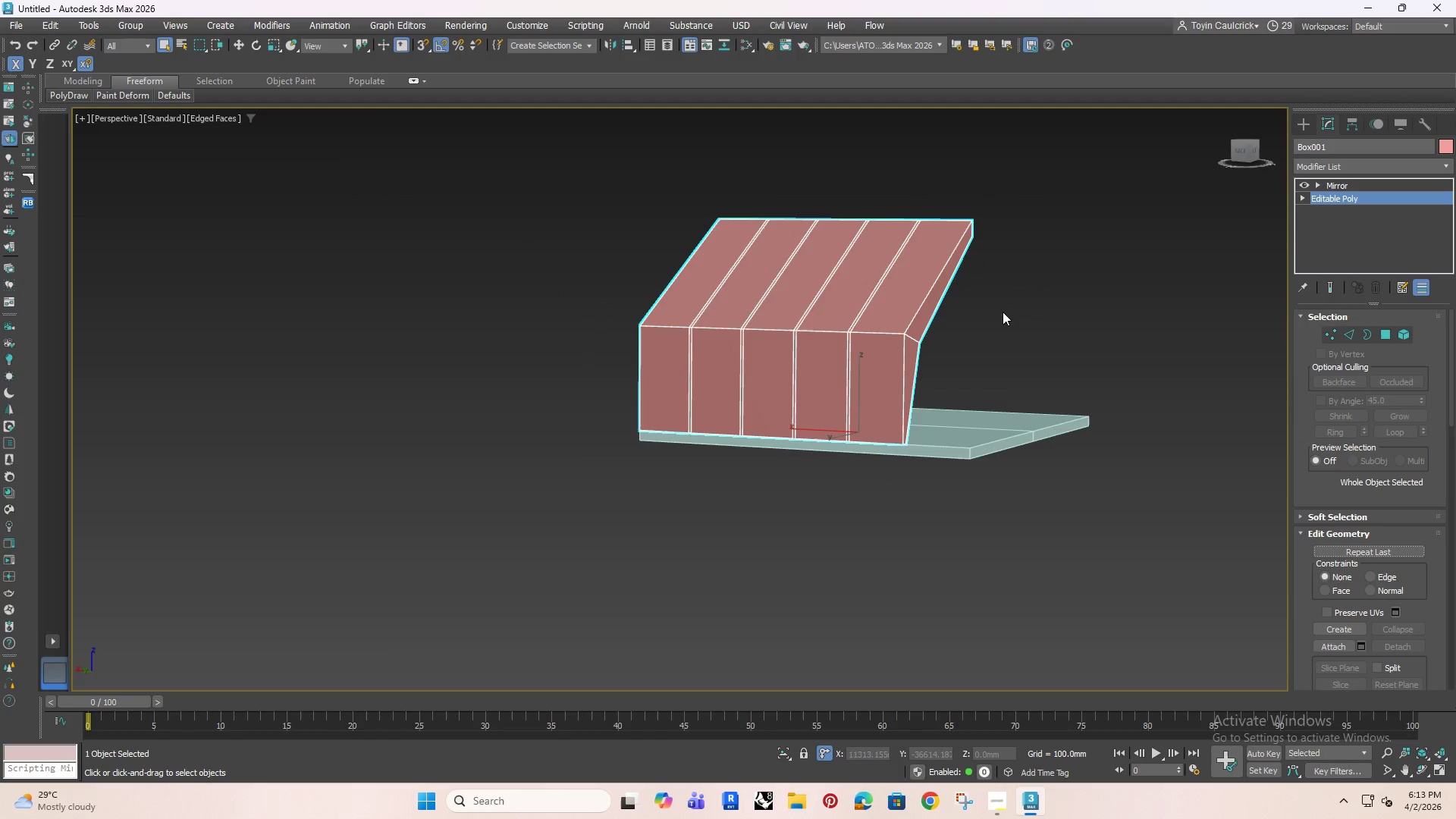 
hold_key(key=AltRight, duration=0.89)
 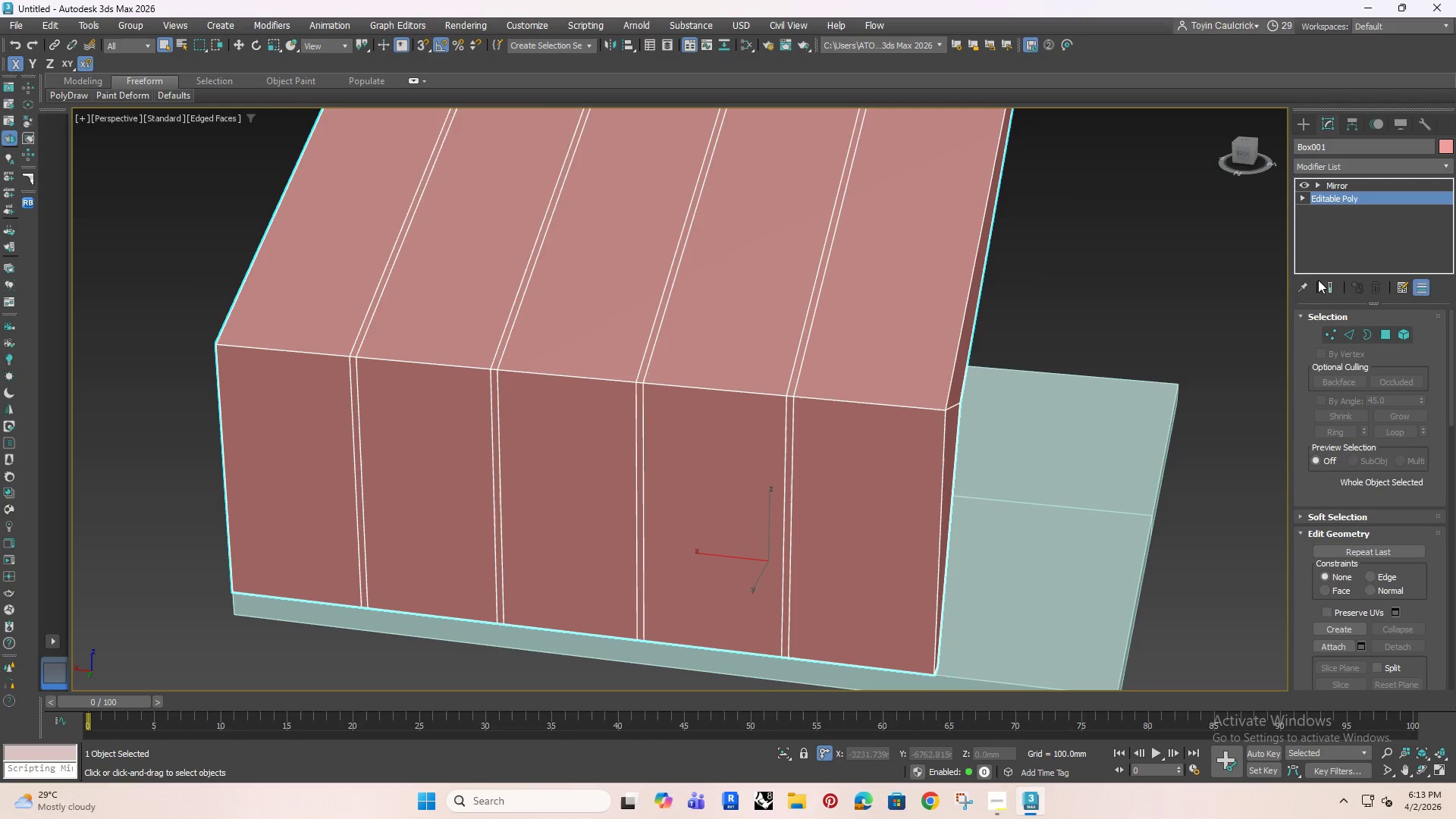 
scroll: coordinate [920, 339], scroll_direction: up, amount: 2.0
 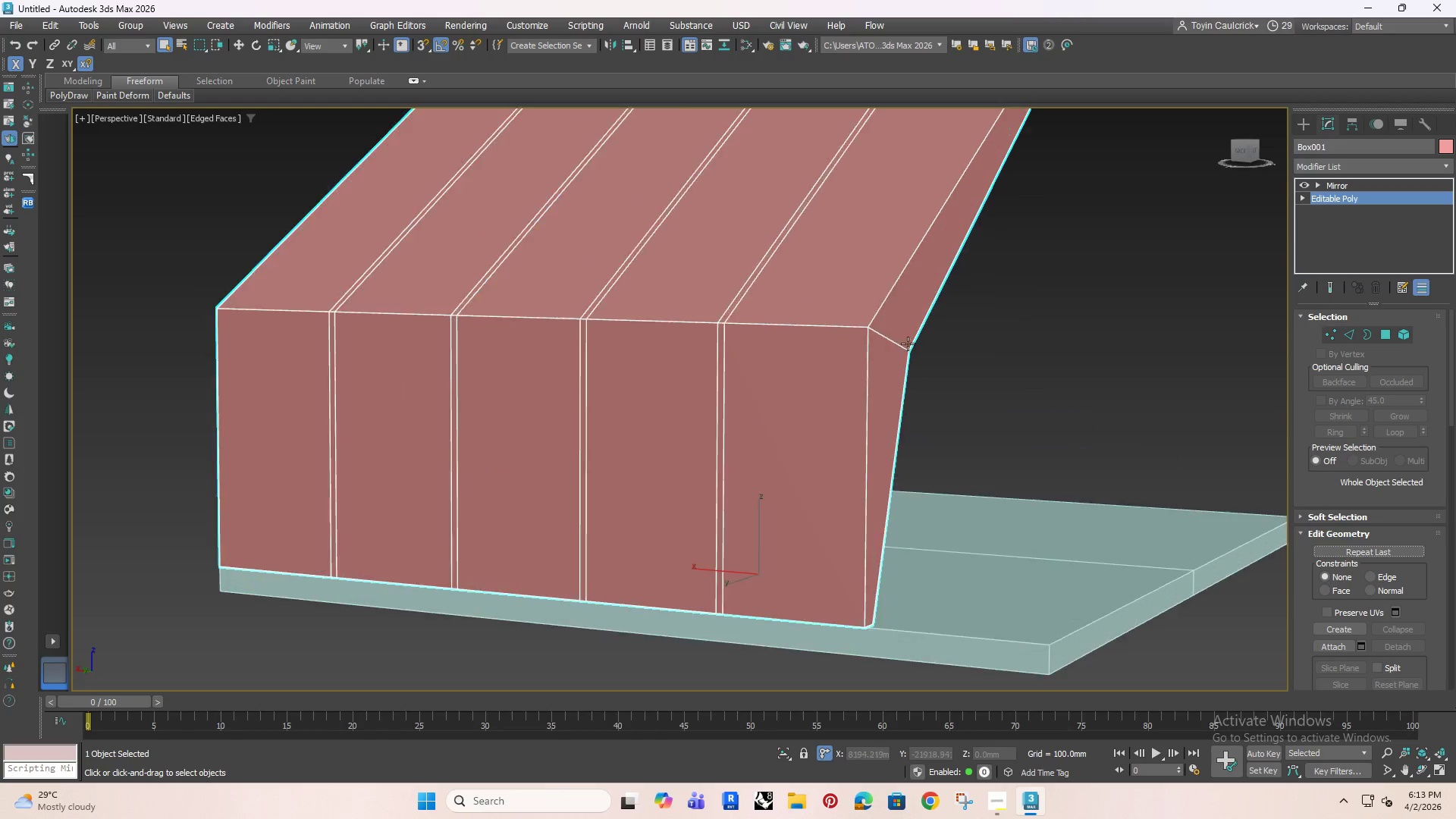 
left_click([1330, 284])
 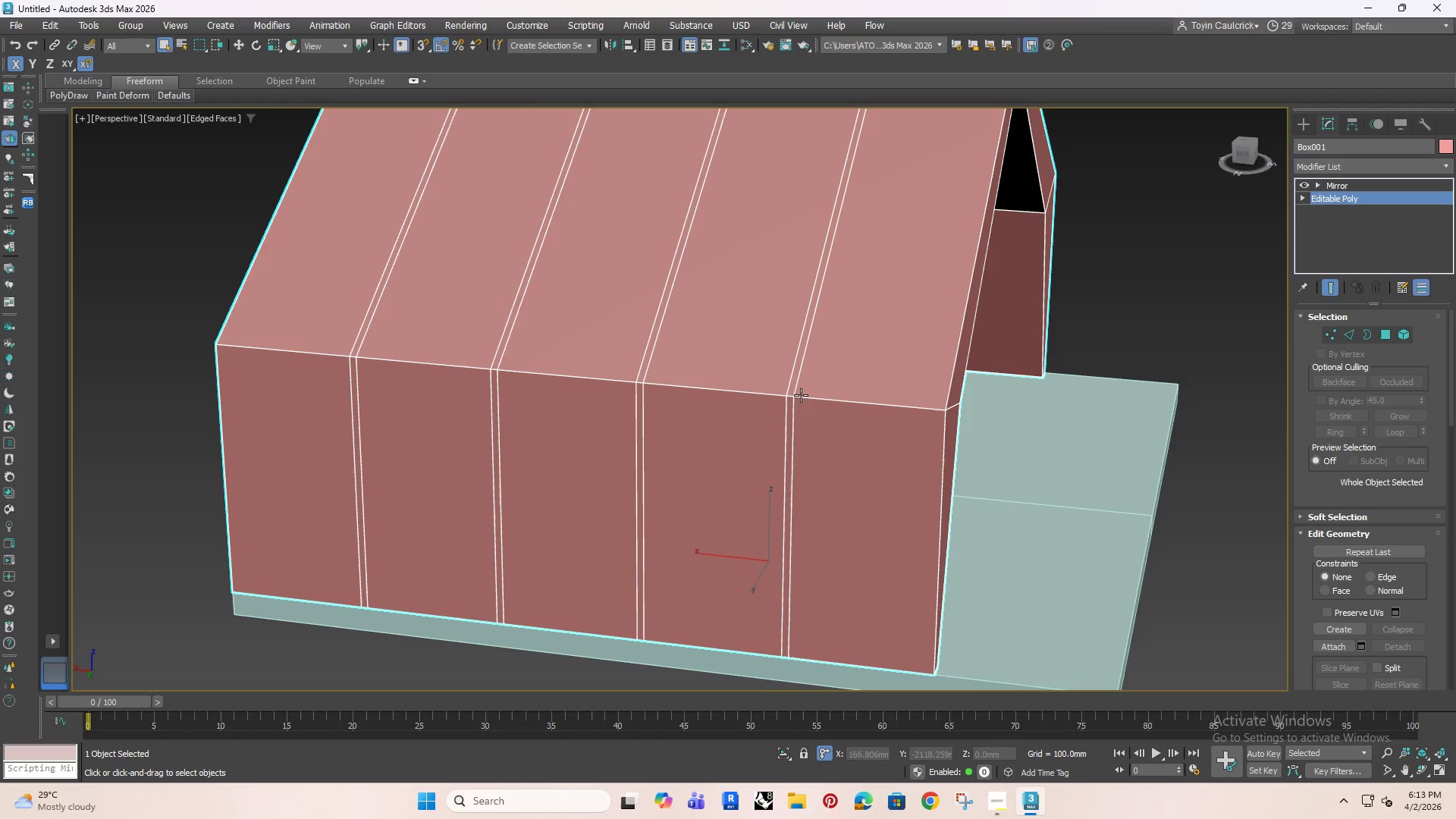 
left_click([817, 402])
 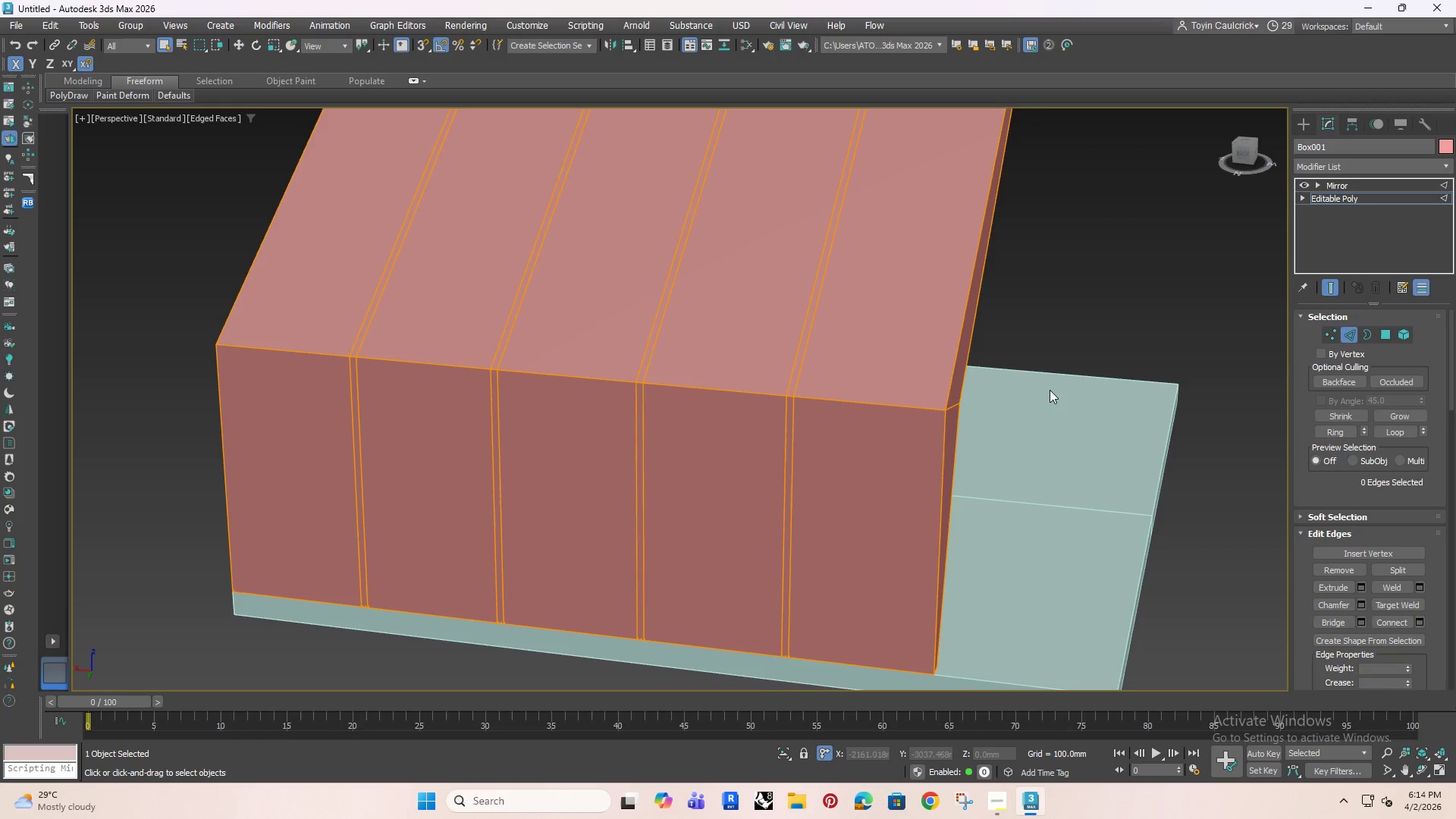 
left_click([901, 403])
 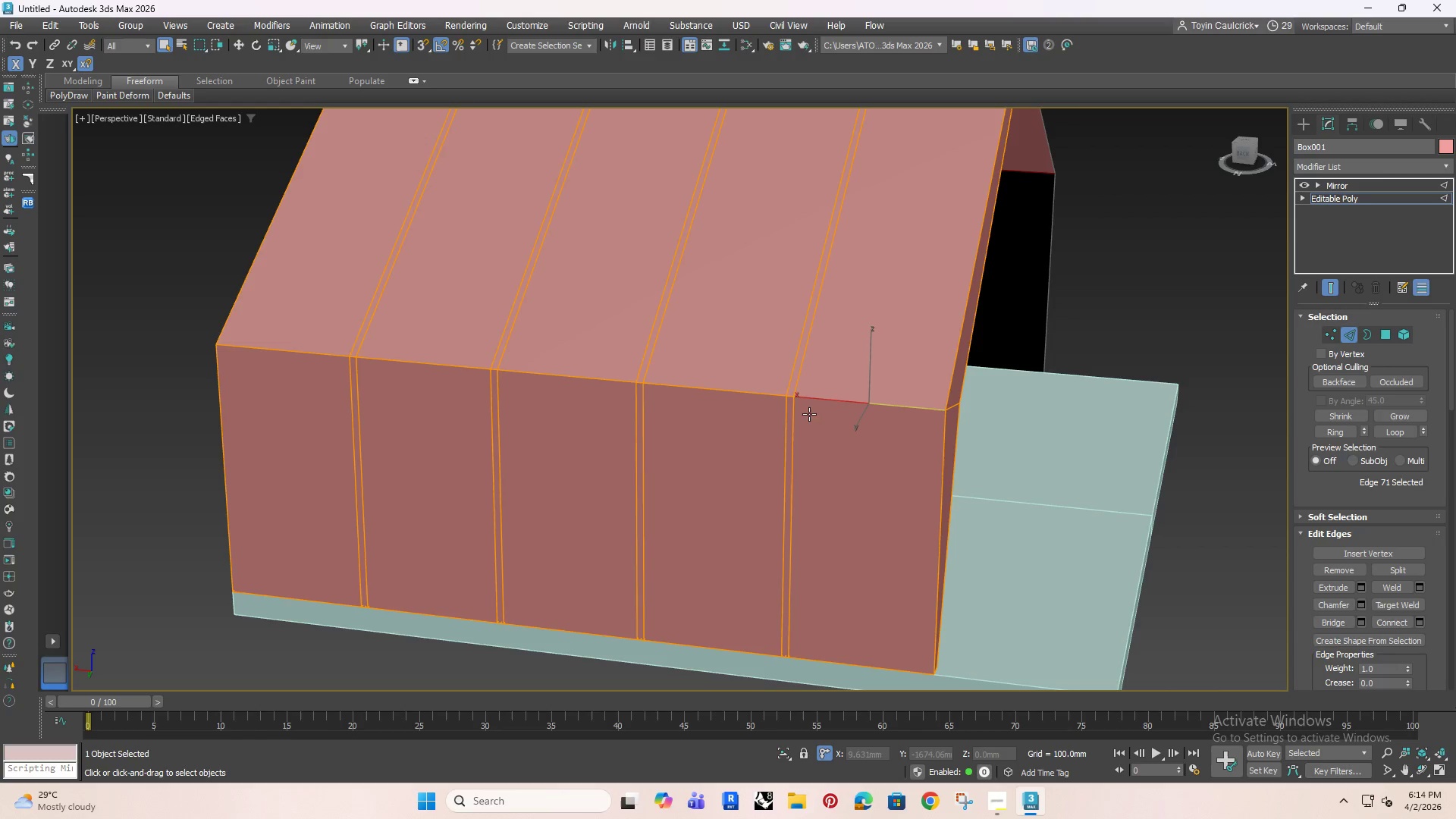 
hold_key(key=ControlRight, duration=0.86)
left_click([742, 393])
 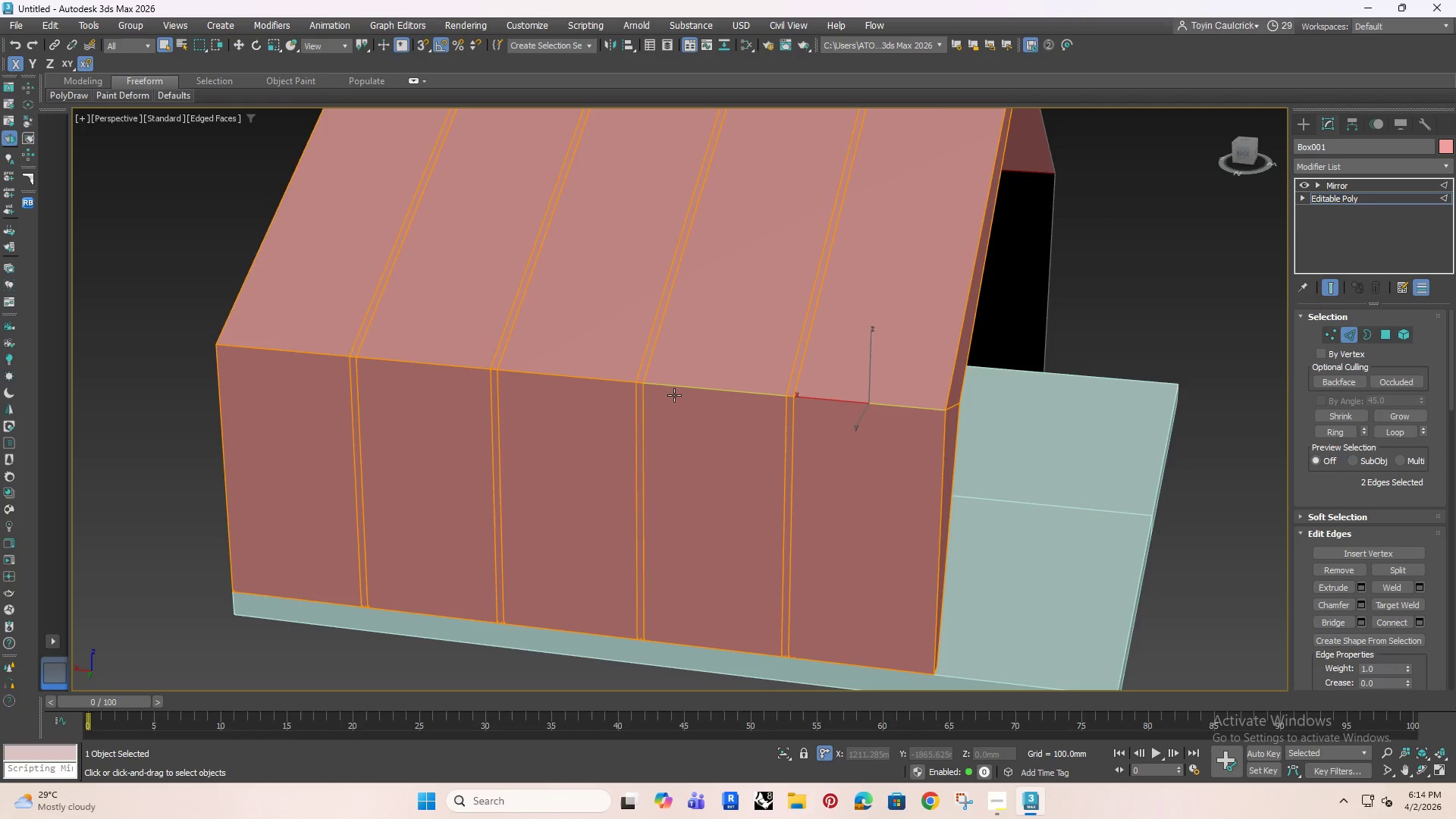 
hold_key(key=ControlRight, duration=1.5)
 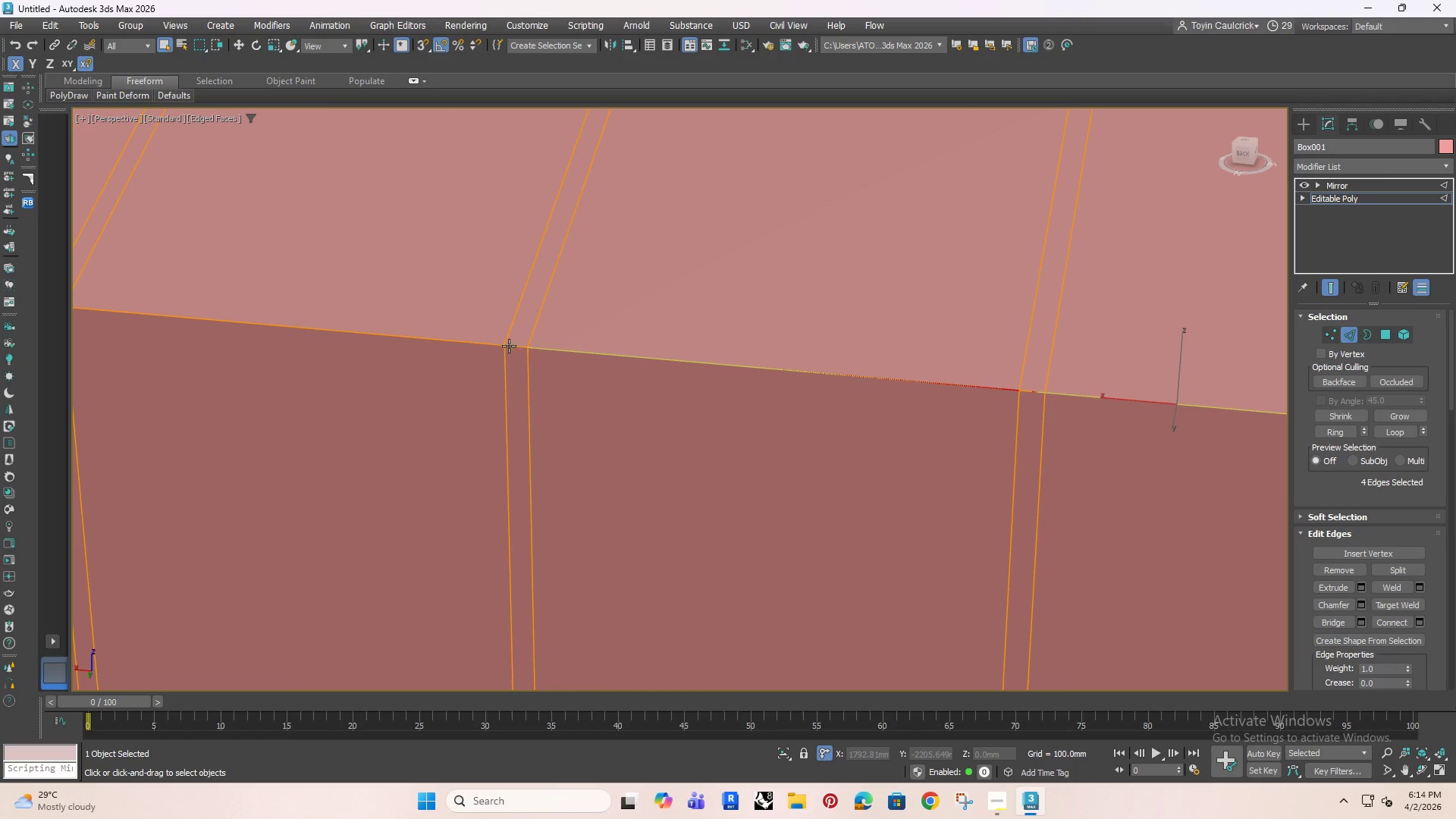 
scroll: coordinate [692, 397], scroll_direction: up, amount: 3.0
 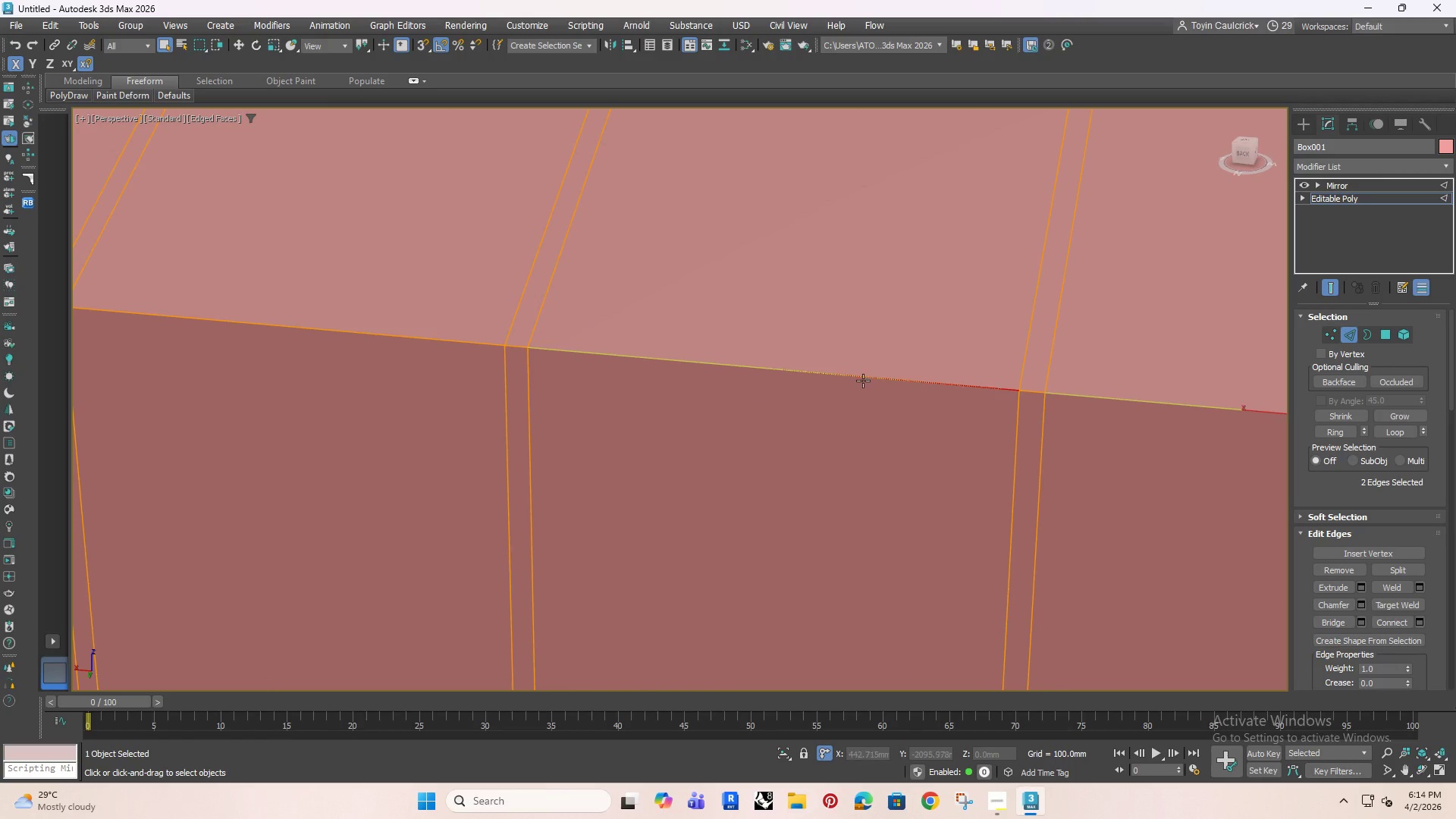 
left_click([1034, 396])
 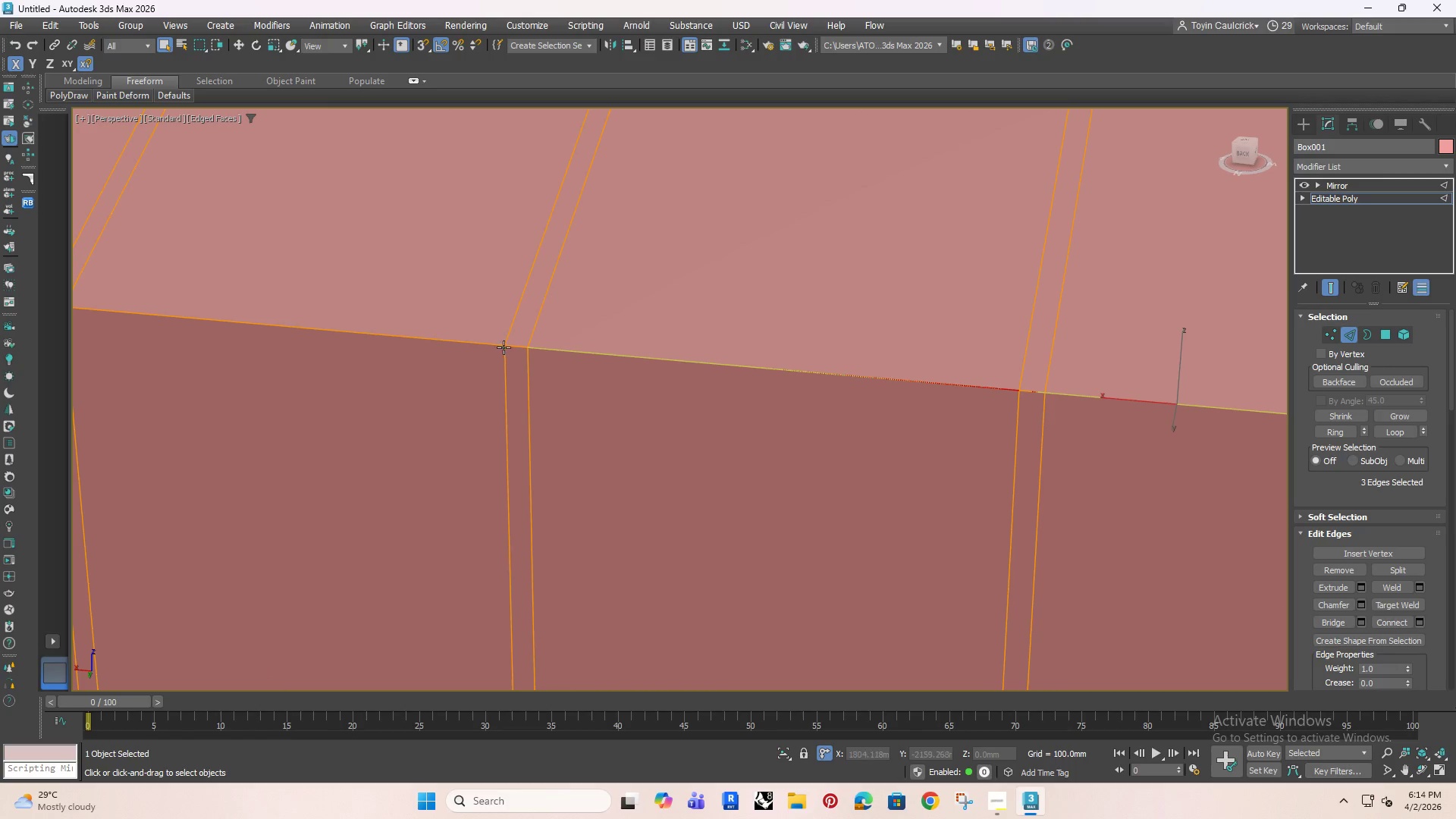 
hold_key(key=ControlRight, duration=1.25)
left_click([510, 344])
 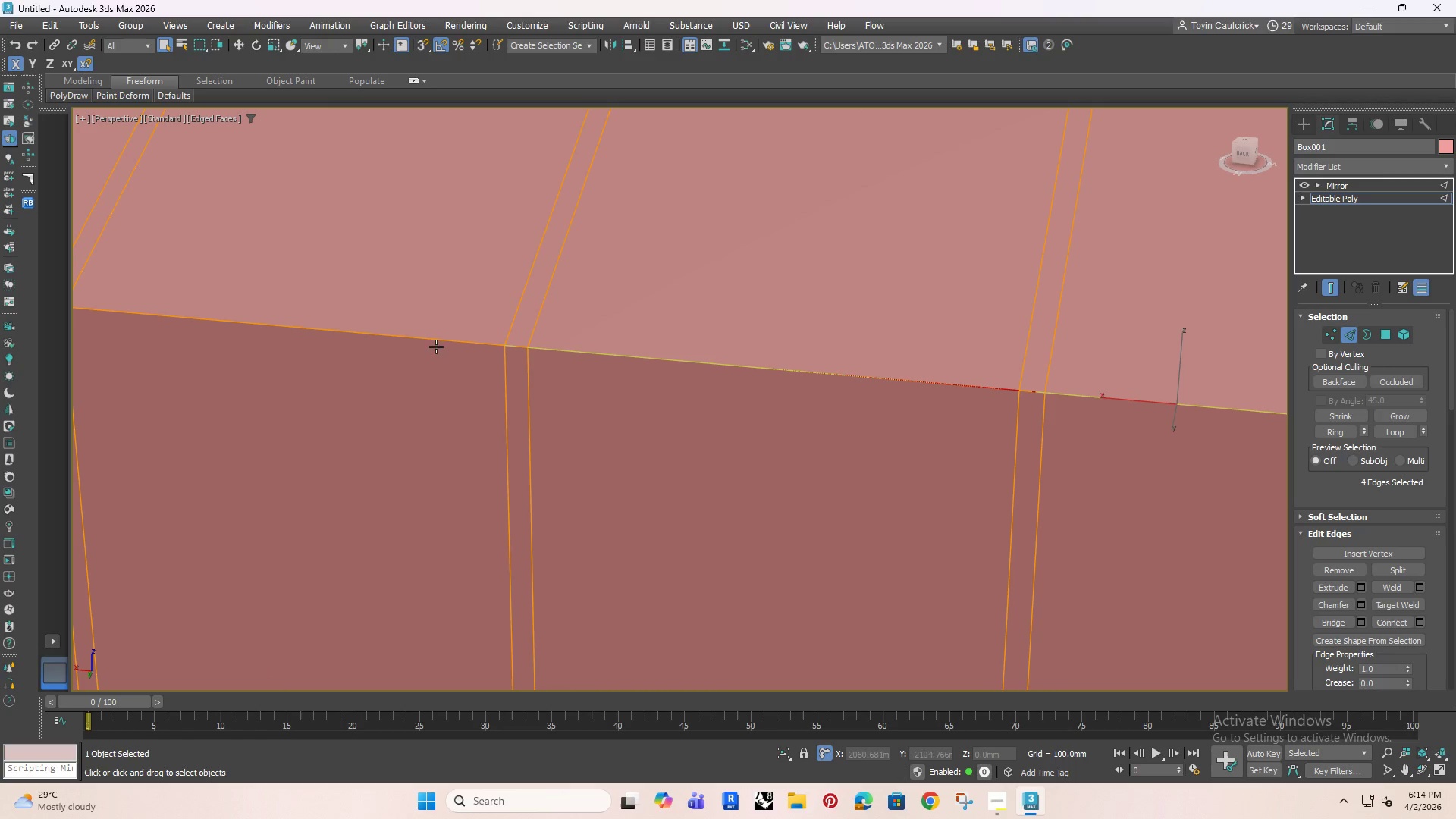 
left_click([431, 340])
 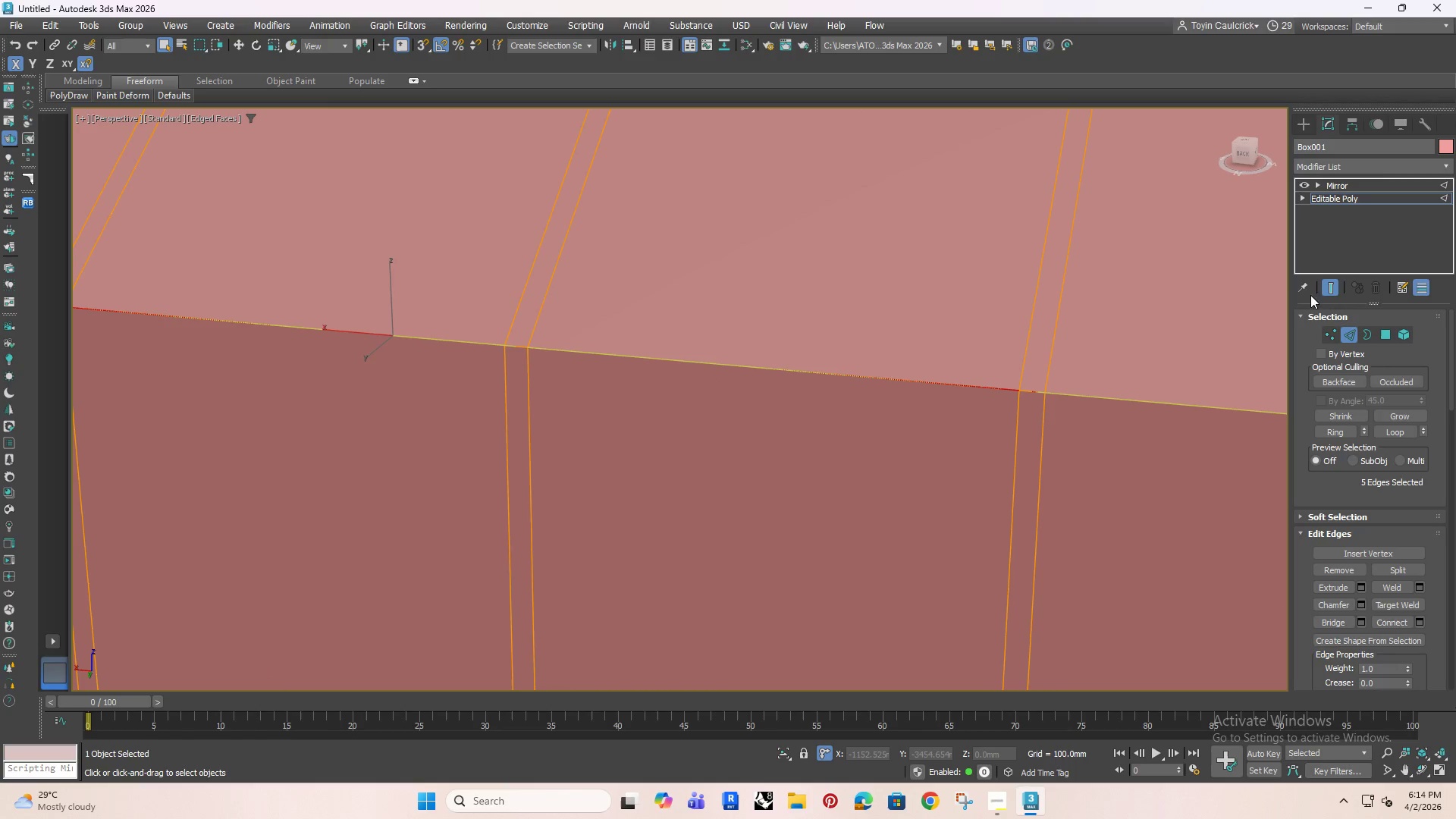 
left_click([1331, 288])
 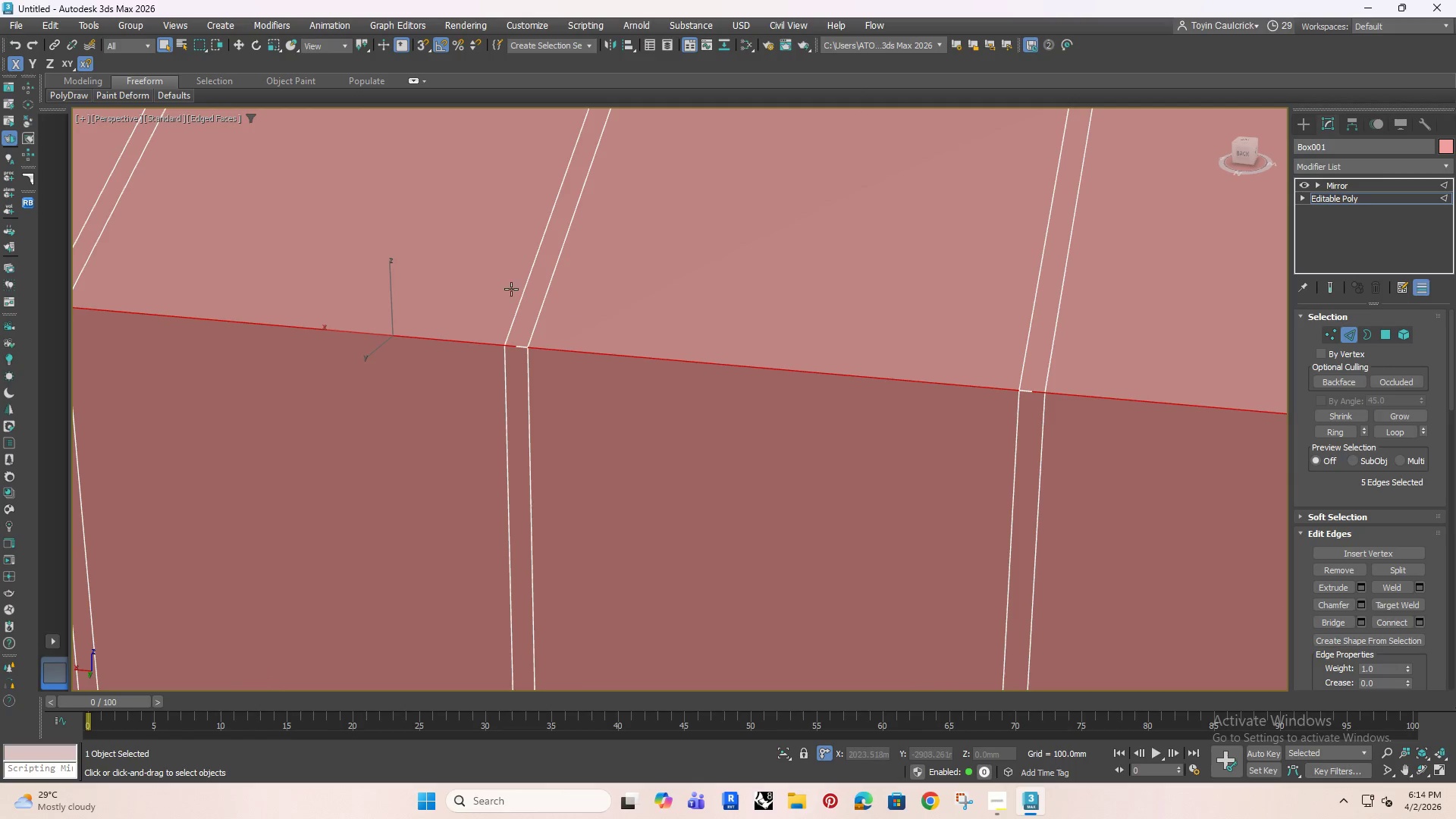 
key(Escape)
 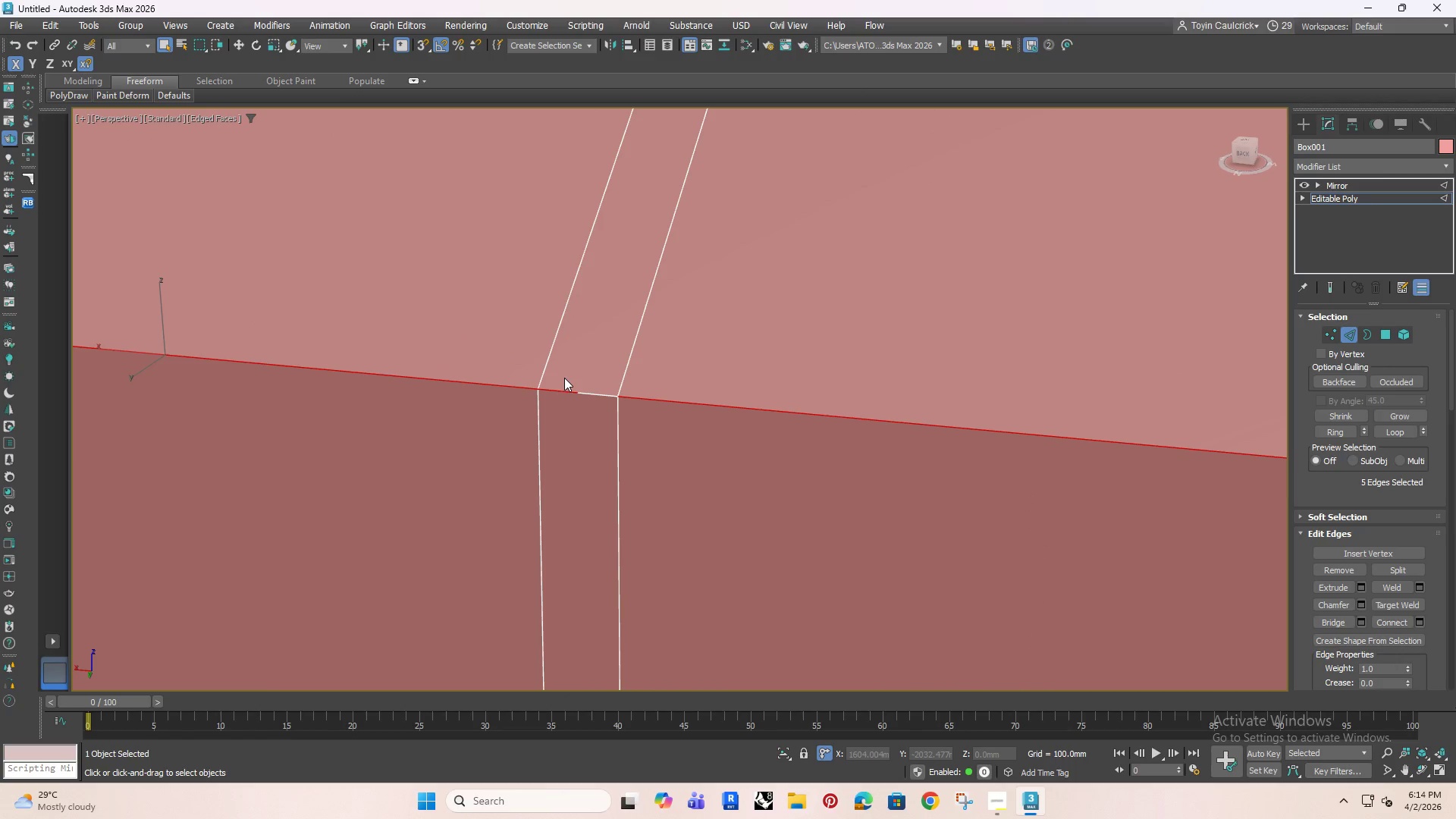 
scroll: coordinate [566, 377], scroll_direction: up, amount: 3.0
 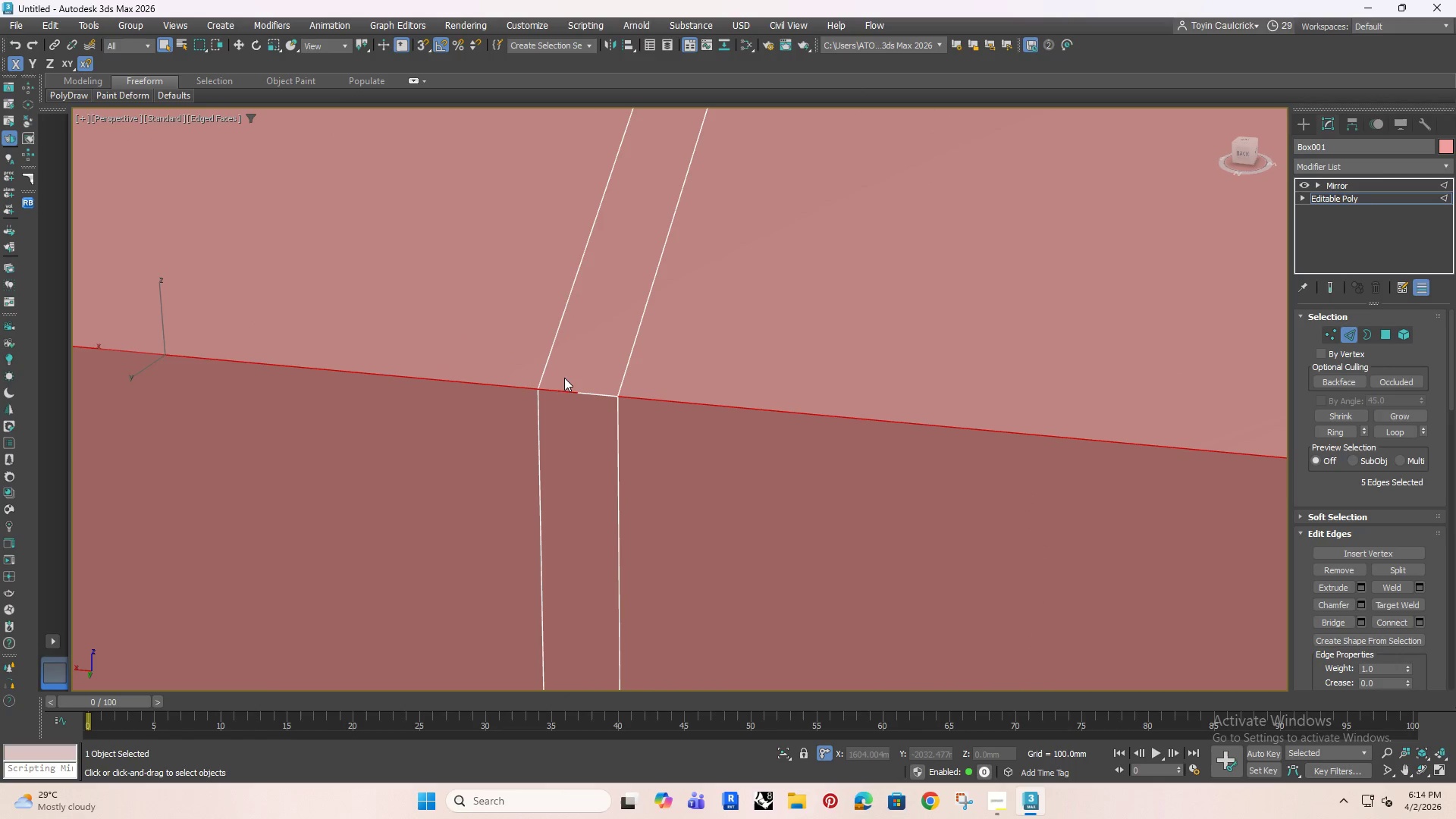 
key(1)
 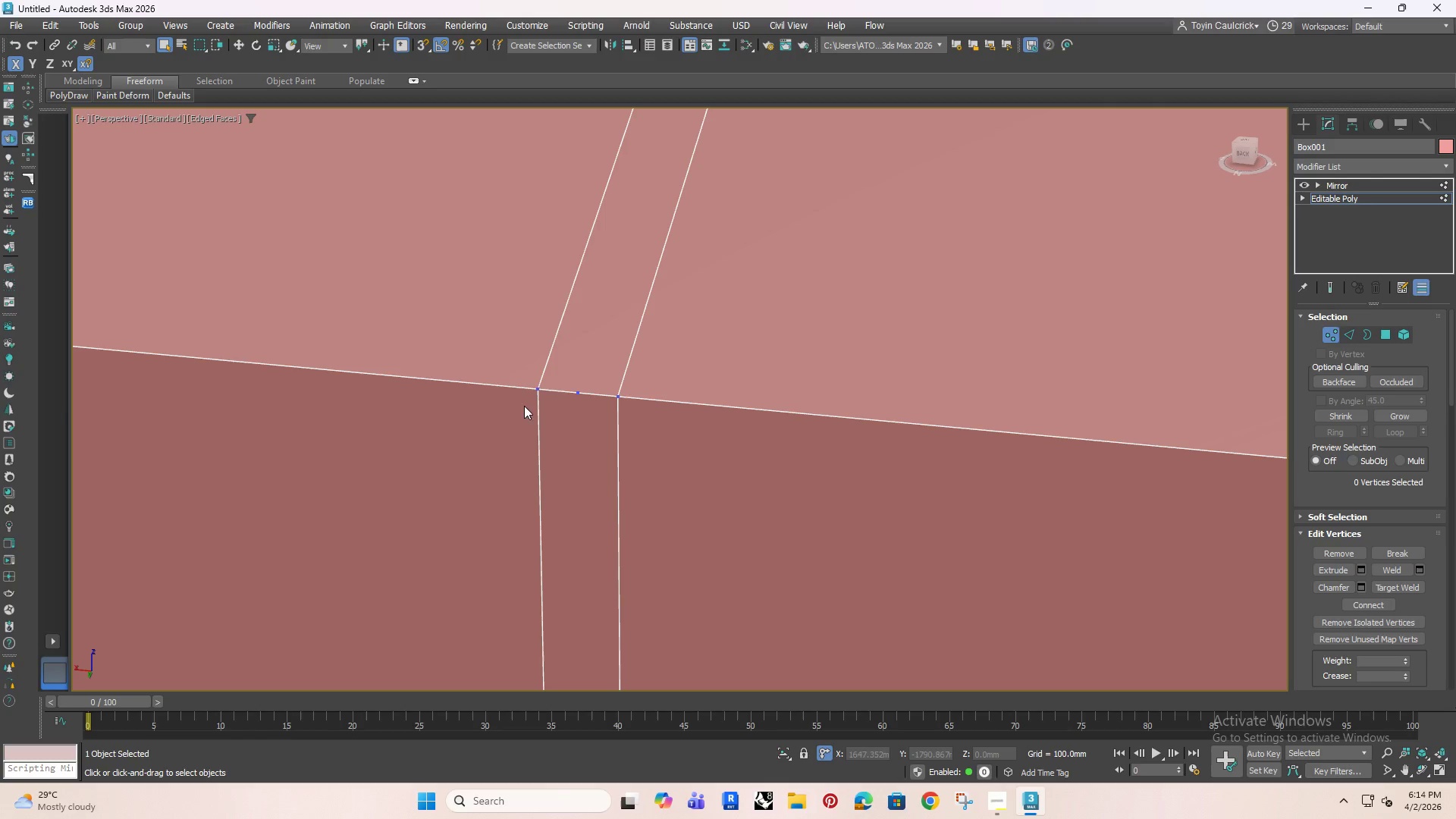 
left_click([583, 391])
 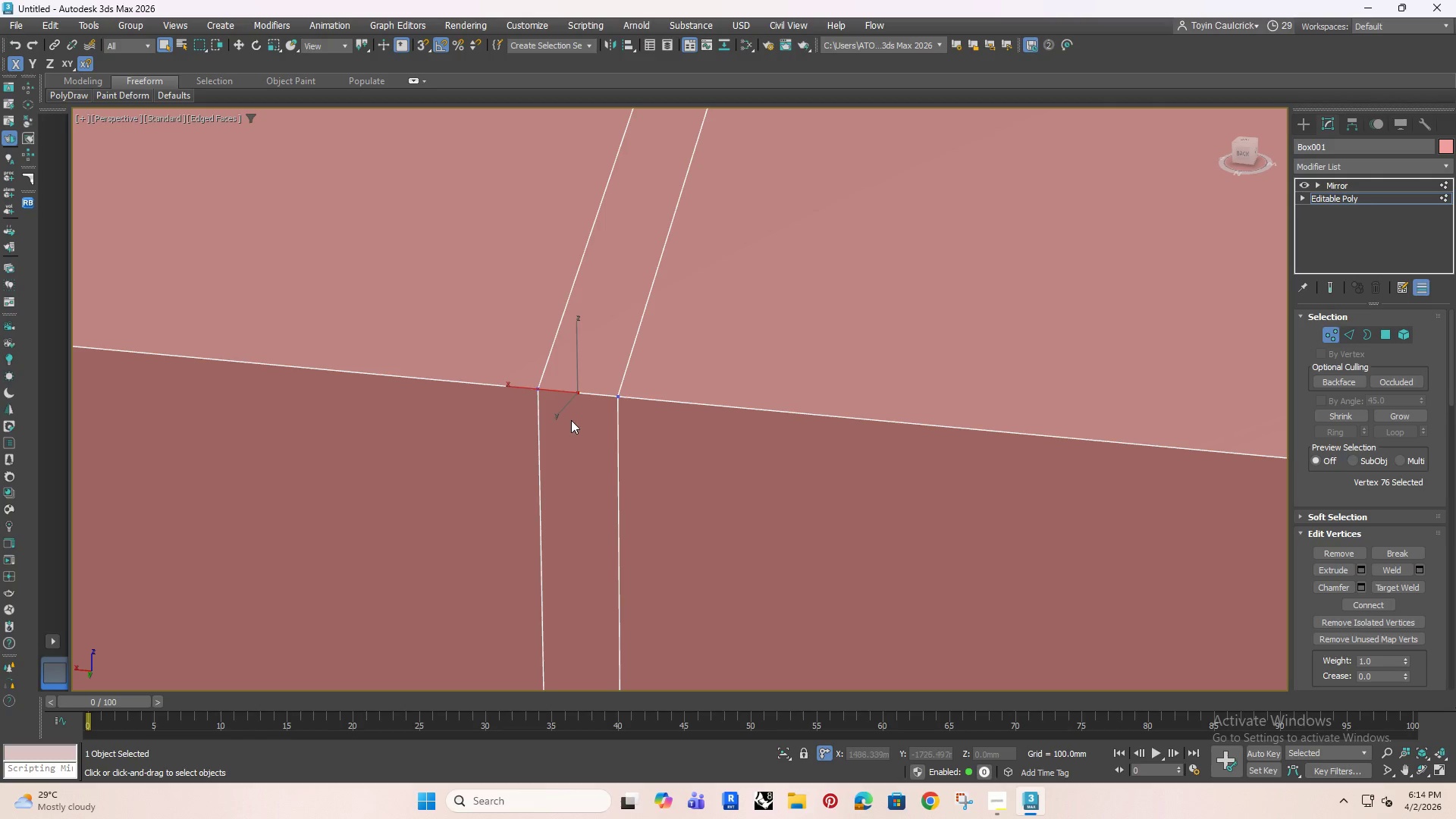 
key(Backspace)
 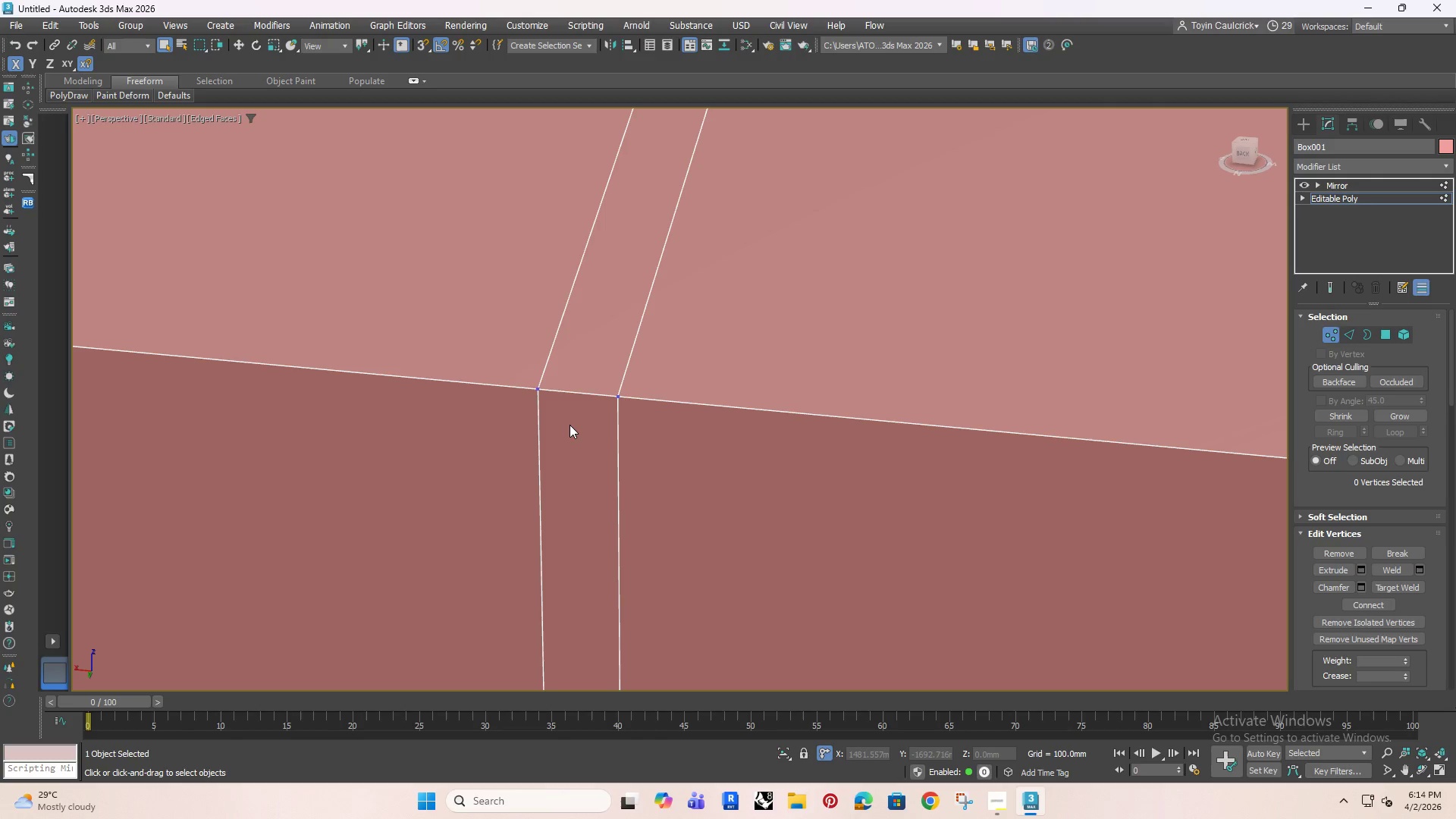 
scroll: coordinate [605, 368], scroll_direction: down, amount: 6.0
 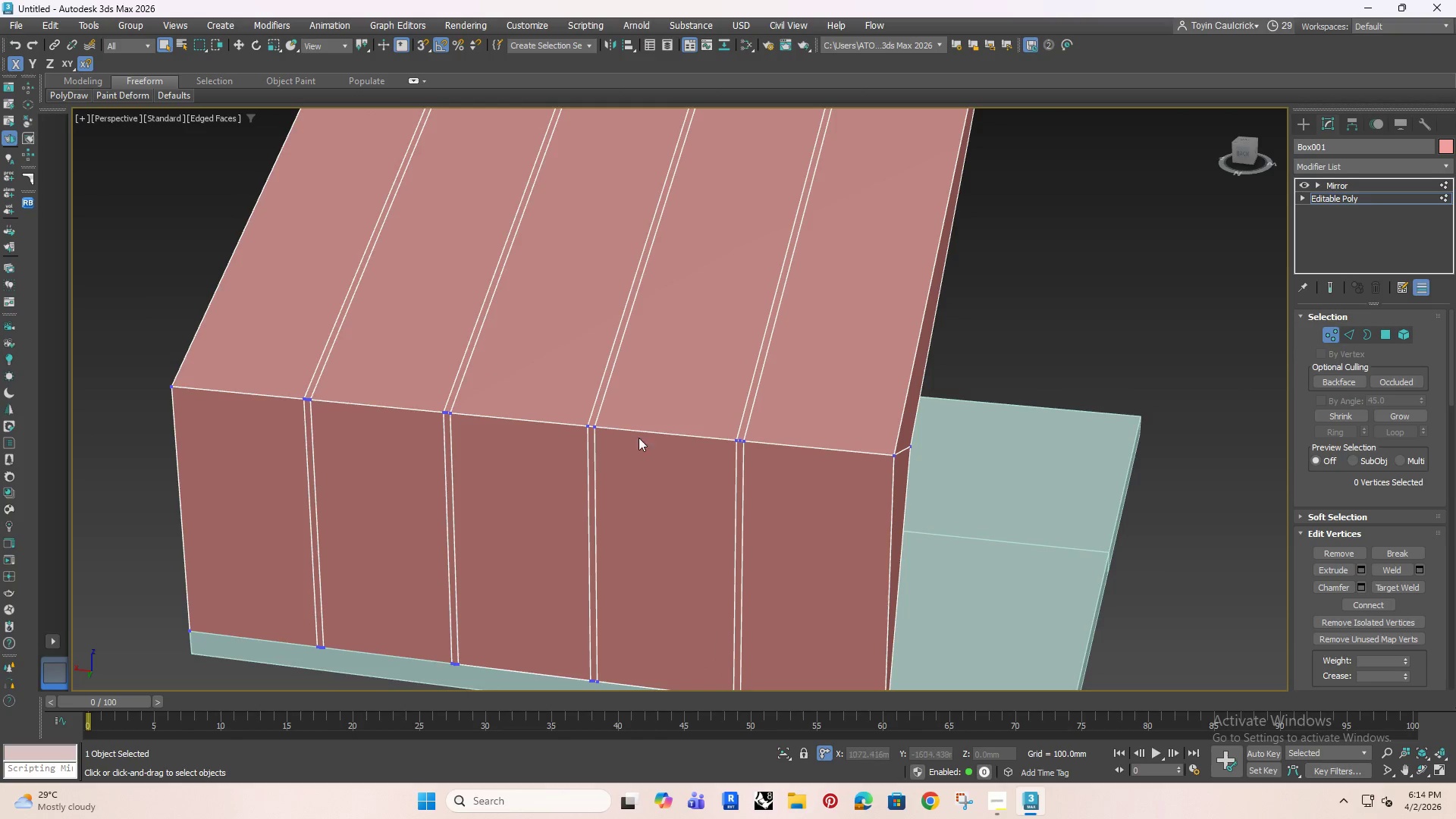 
scroll: coordinate [619, 460], scroll_direction: up, amount: 5.0
 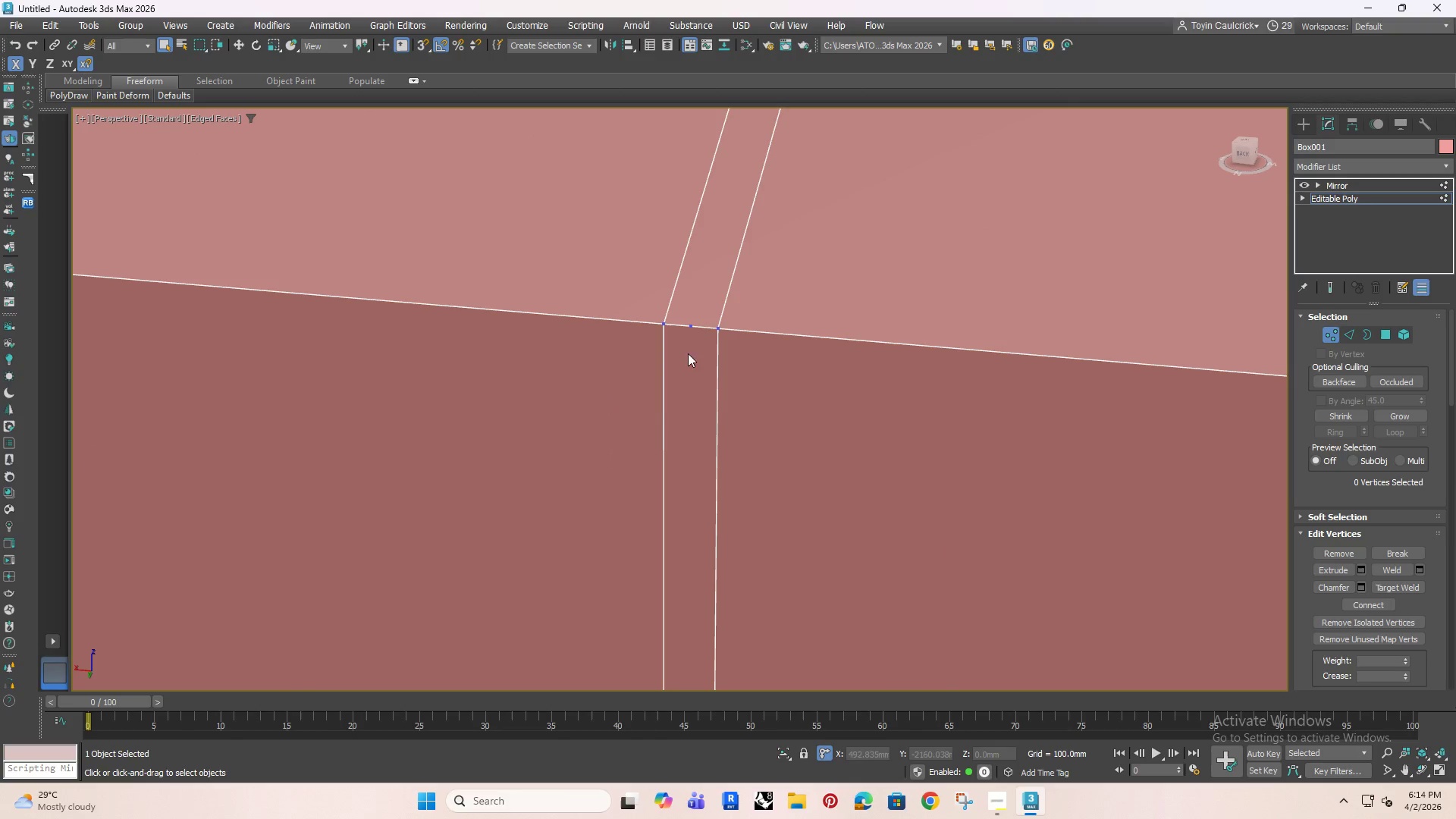 
left_click([693, 325])
 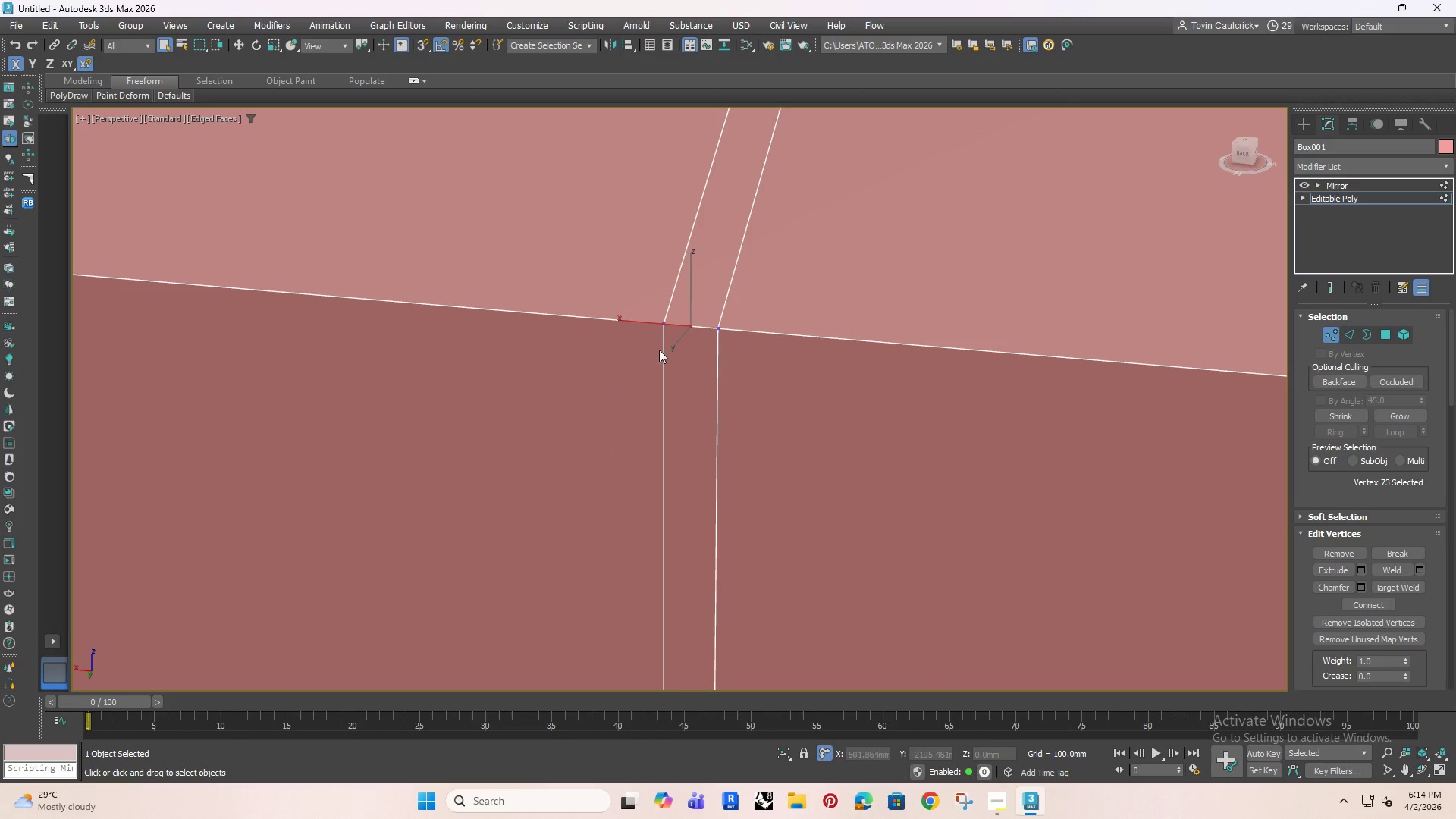 
key(Backspace)
 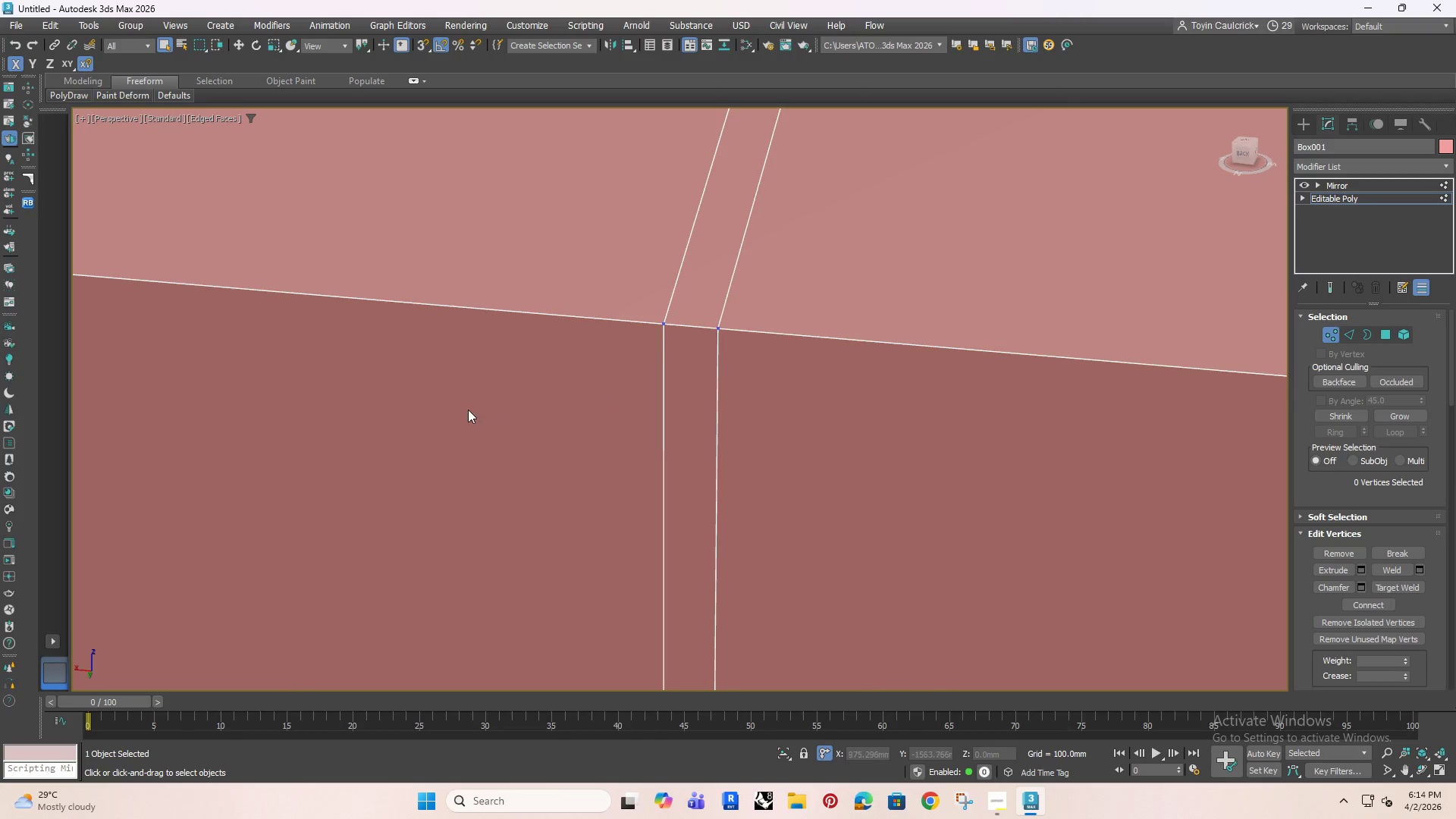 
scroll: coordinate [463, 410], scroll_direction: down, amount: 4.0
 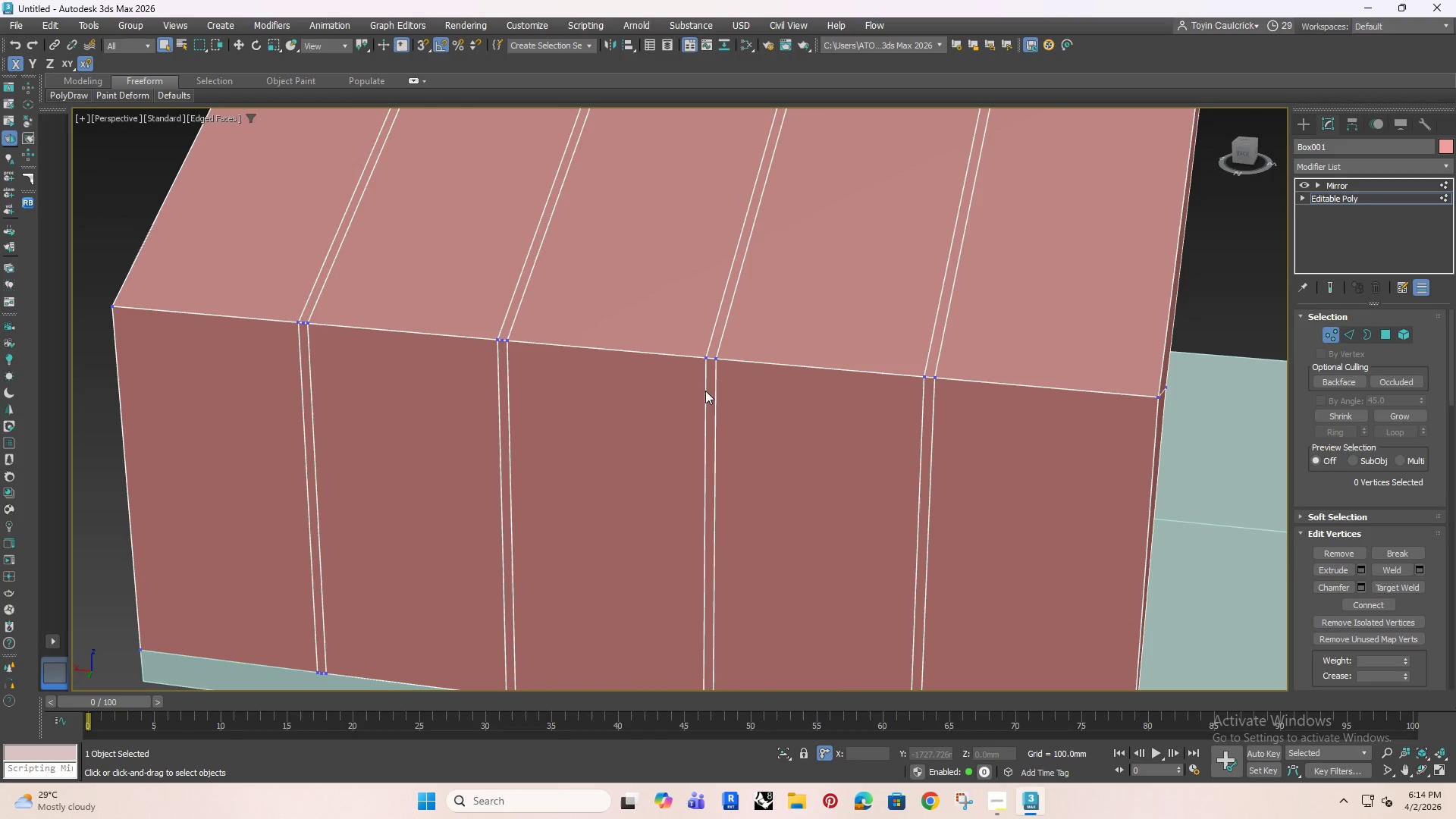 
scroll: coordinate [450, 344], scroll_direction: up, amount: 4.0
 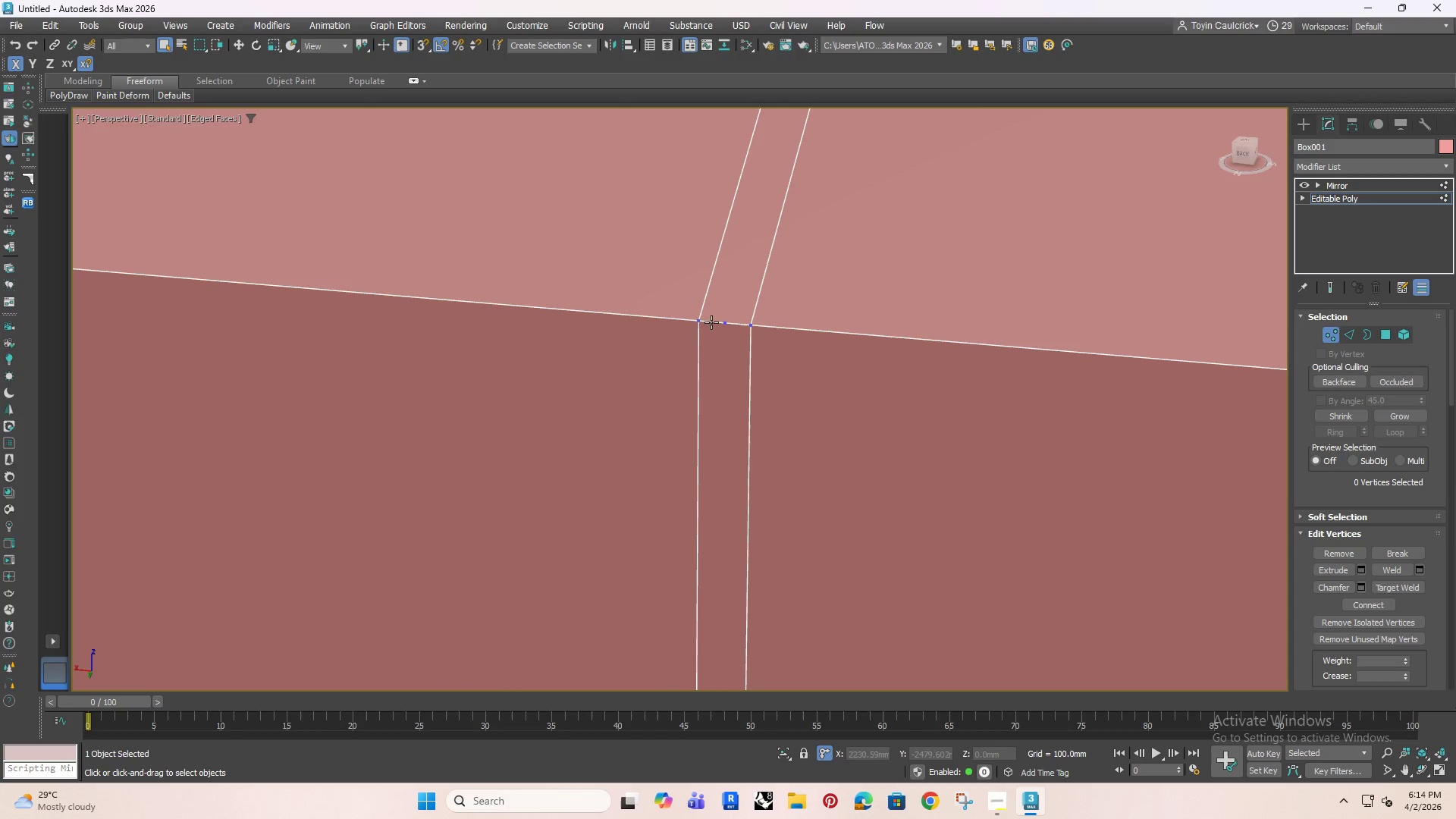 
left_click([725, 325])
 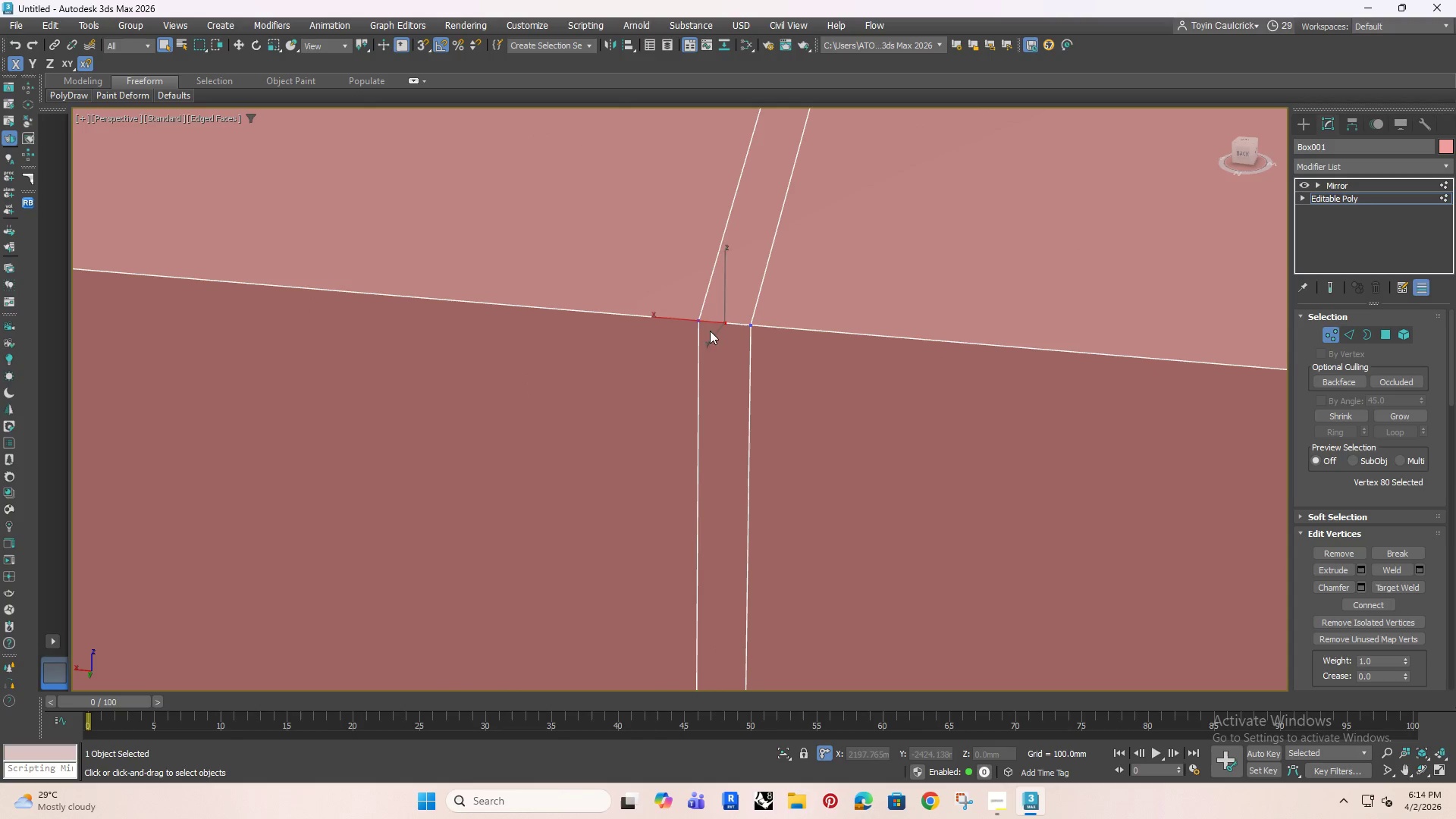 
key(Backspace)
 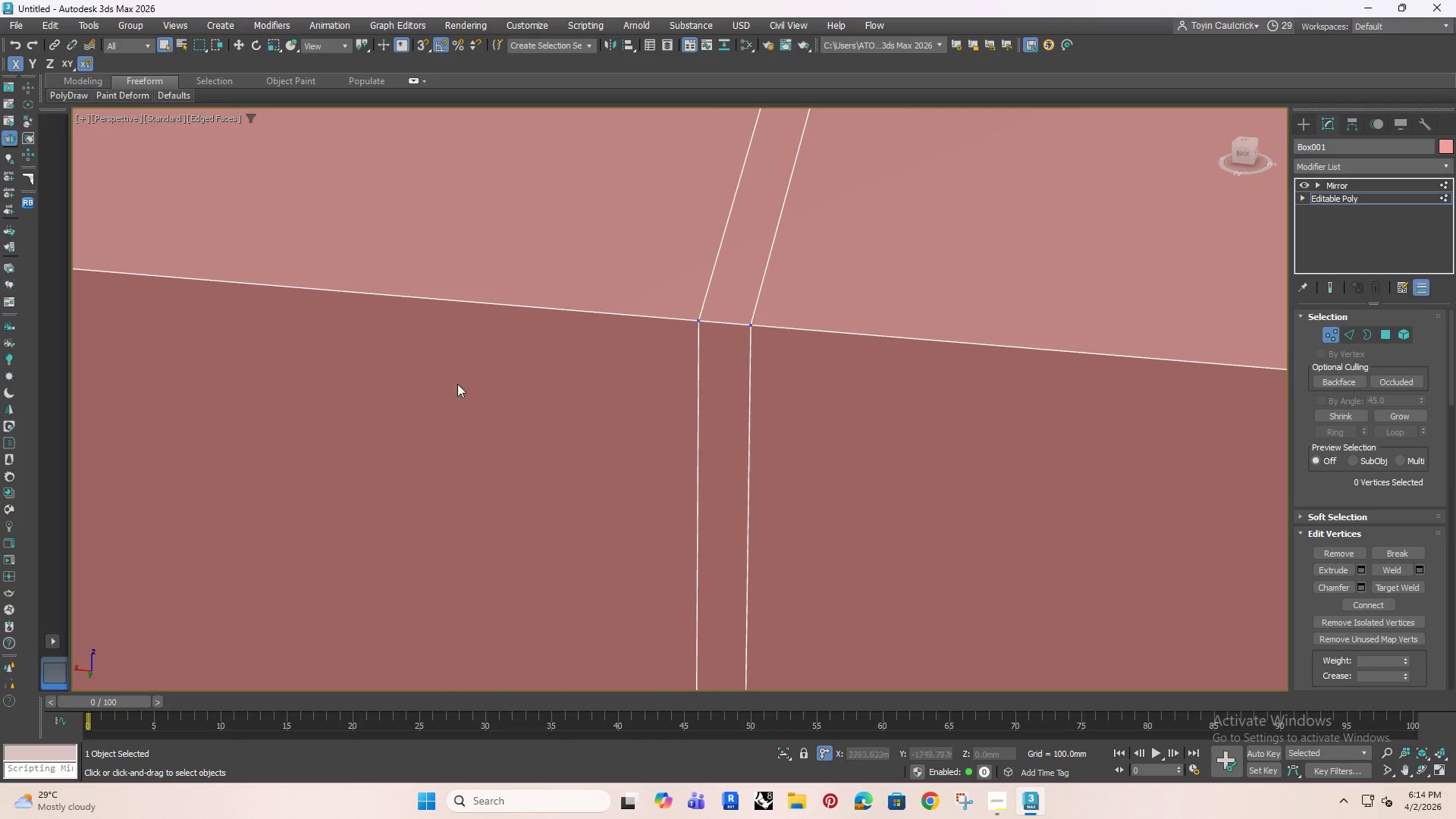 
scroll: coordinate [438, 379], scroll_direction: down, amount: 2.0
 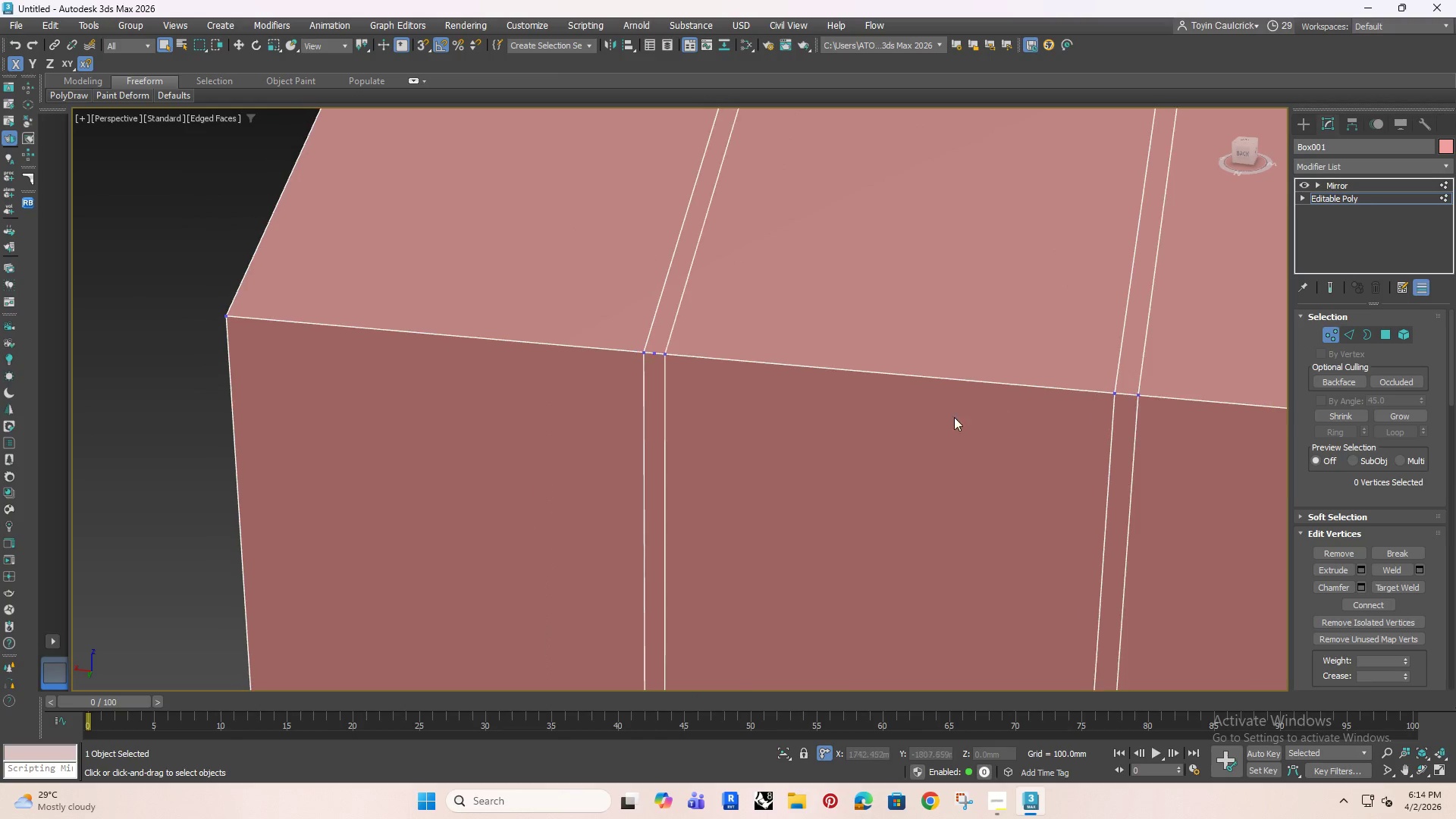 
scroll: coordinate [658, 372], scroll_direction: up, amount: 4.0
 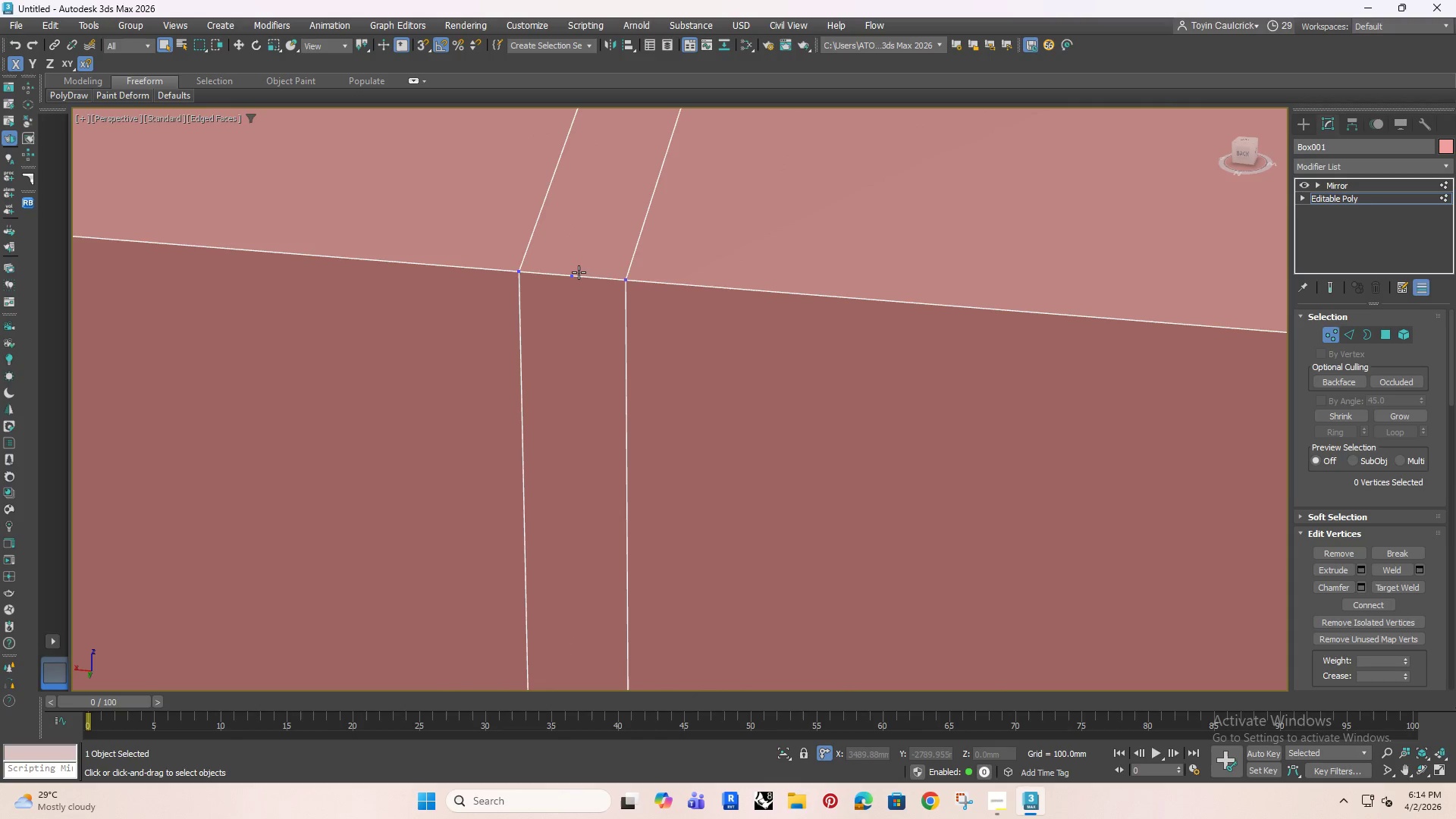 
left_click([579, 272])
 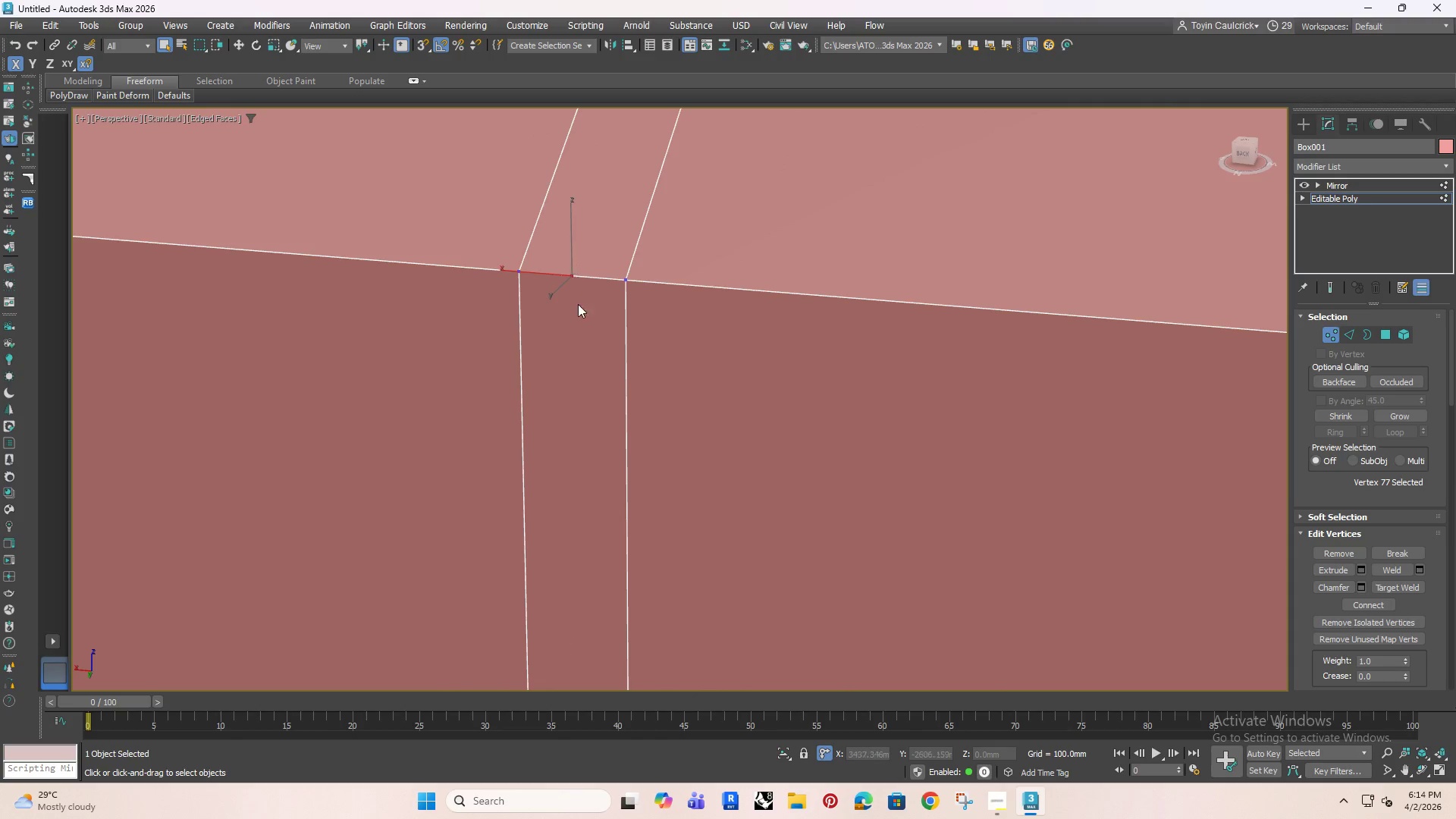 
key(Backspace)
 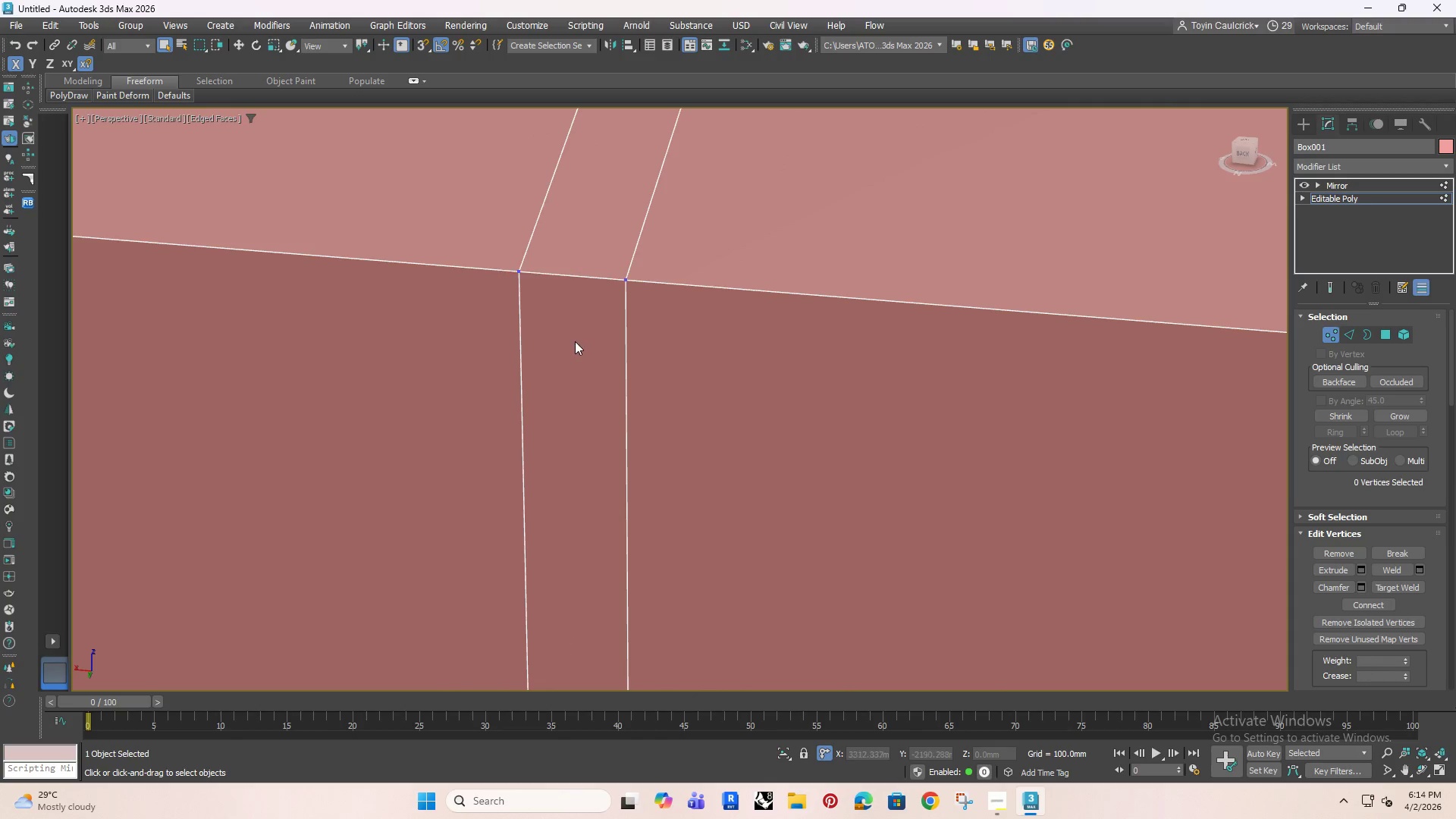 
scroll: coordinate [575, 352], scroll_direction: down, amount: 6.0
 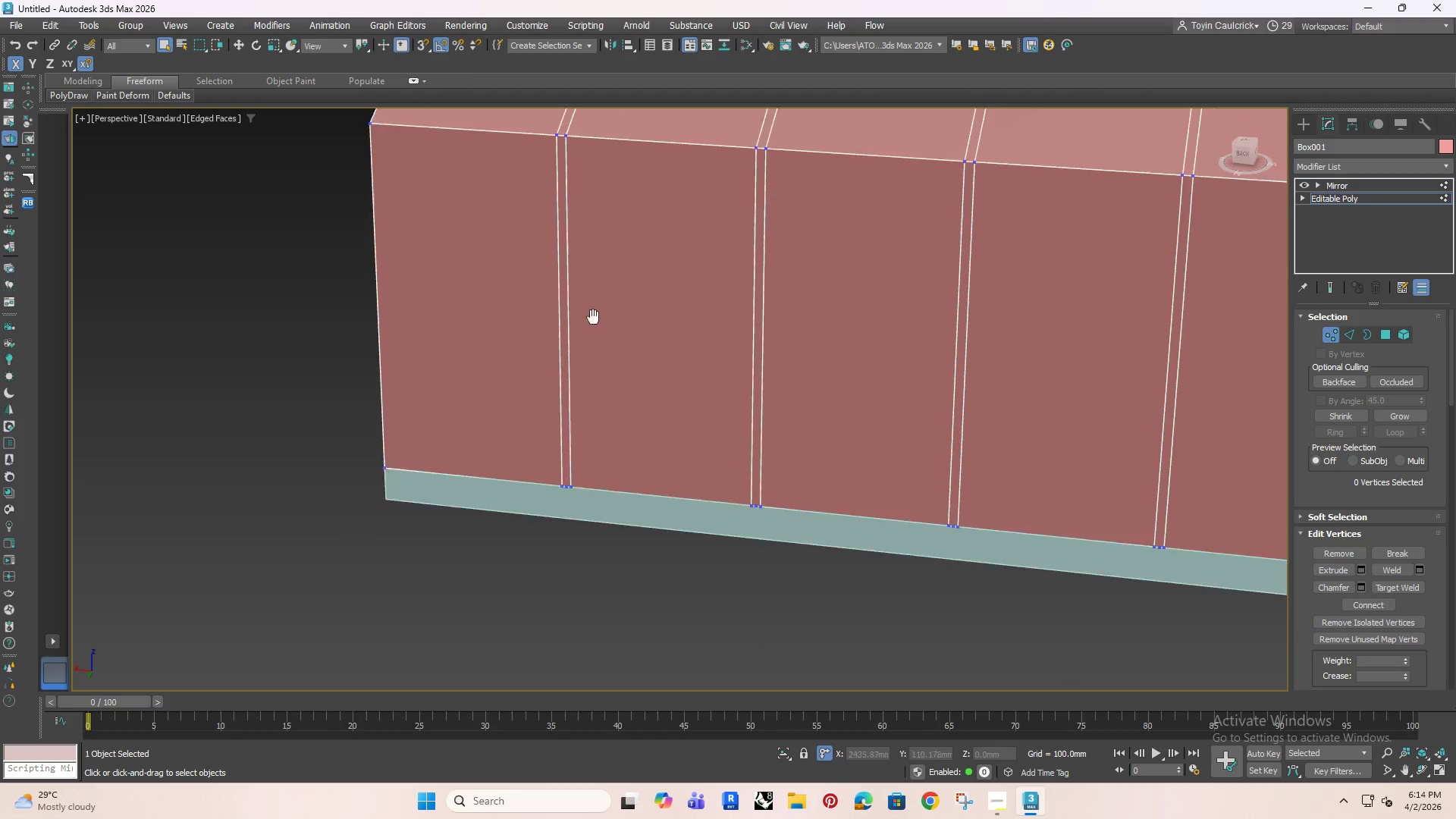 
scroll: coordinate [573, 440], scroll_direction: up, amount: 2.0
 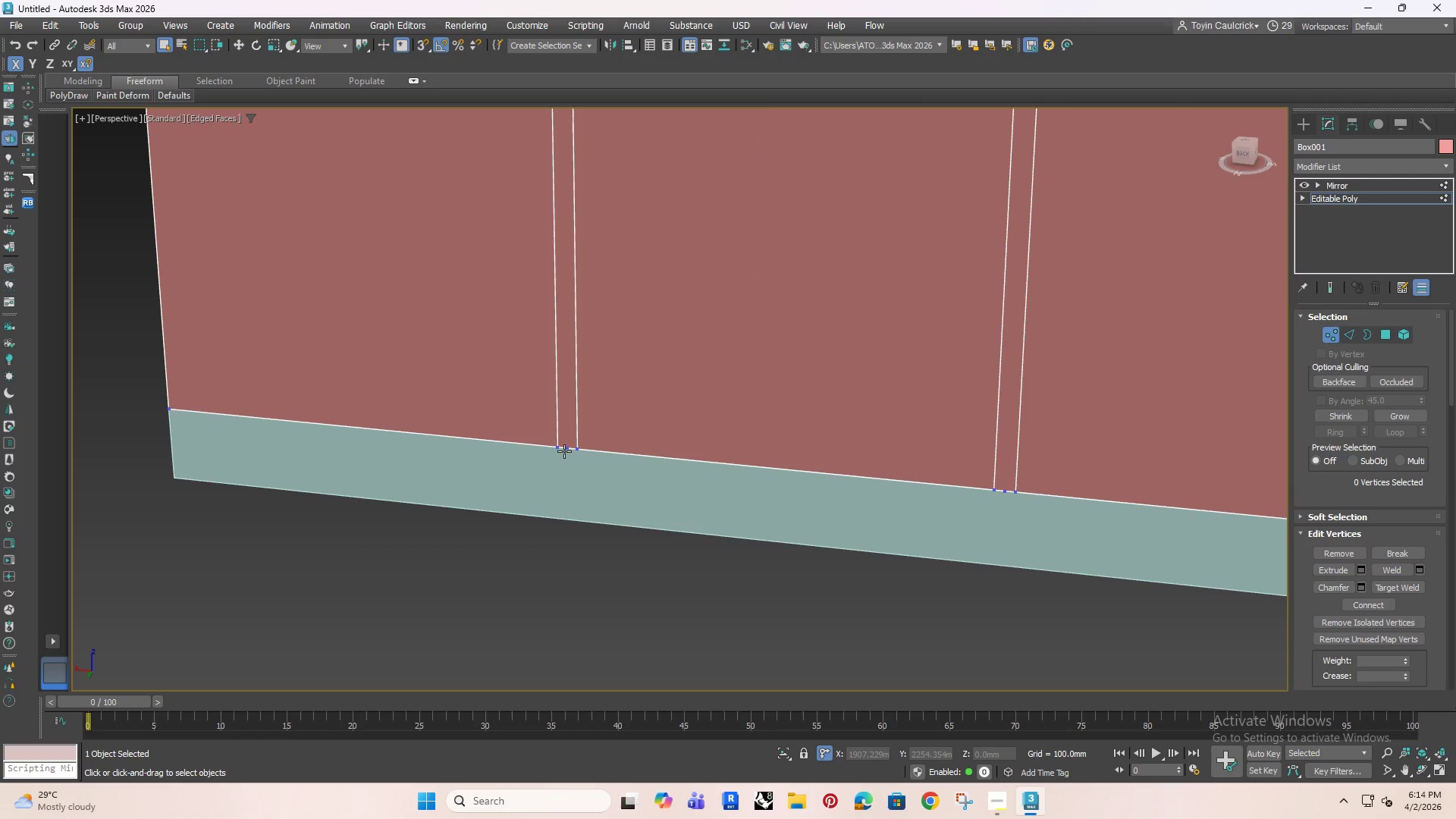 
key(Alt+AltLeft)
 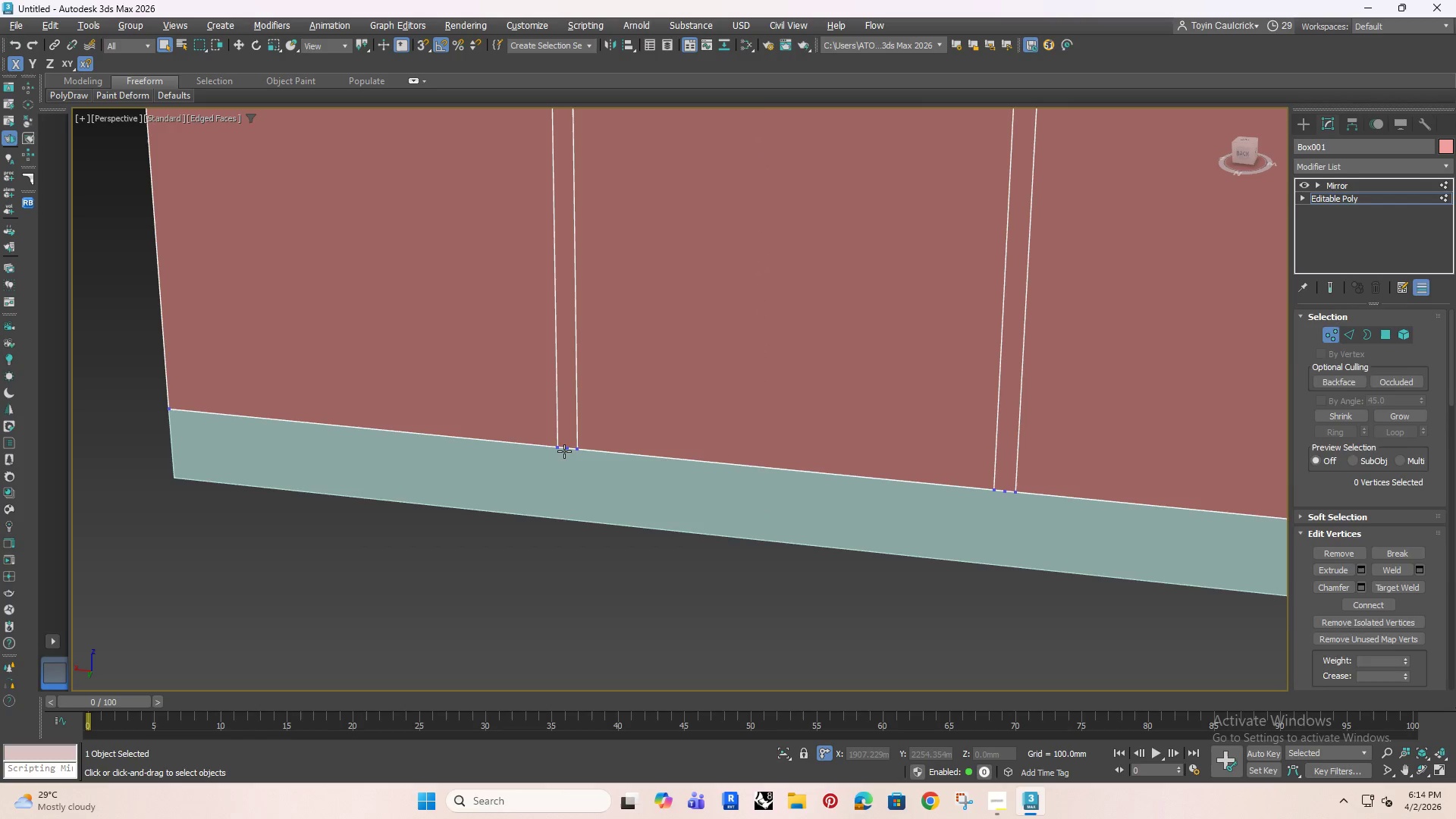 
key(Alt+Q)
 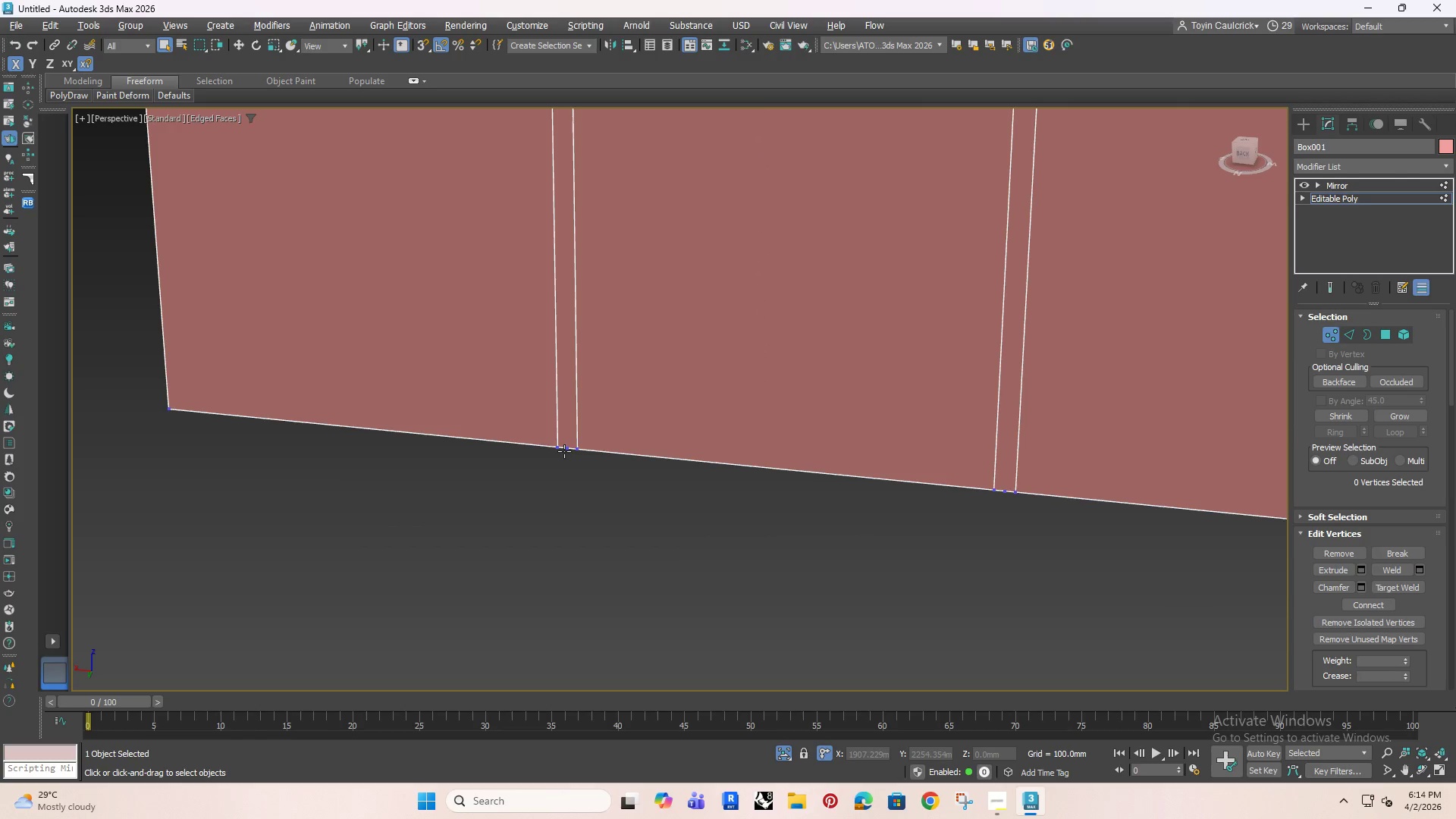 
left_click([564, 451])
 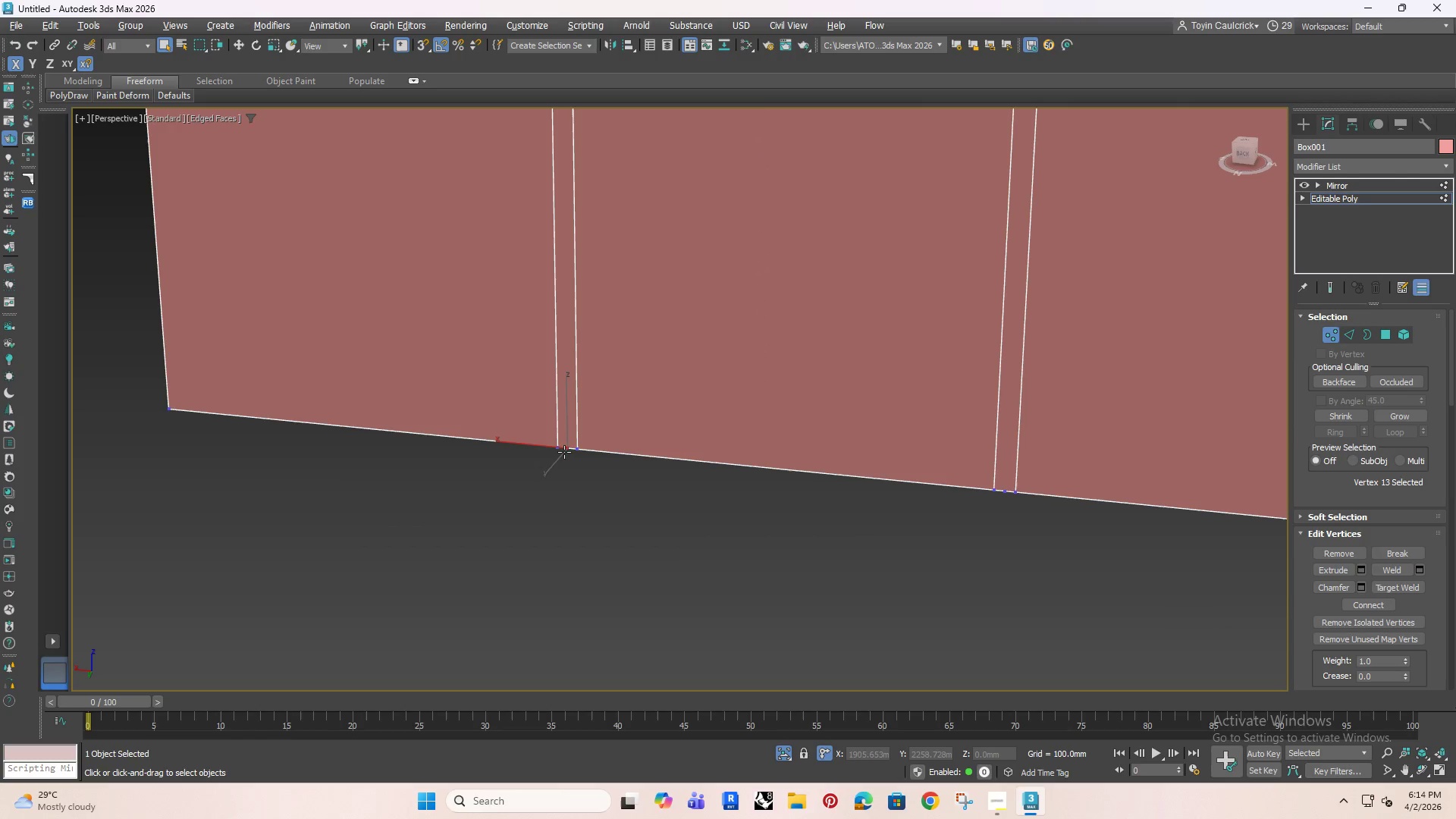 
key(Backspace)
 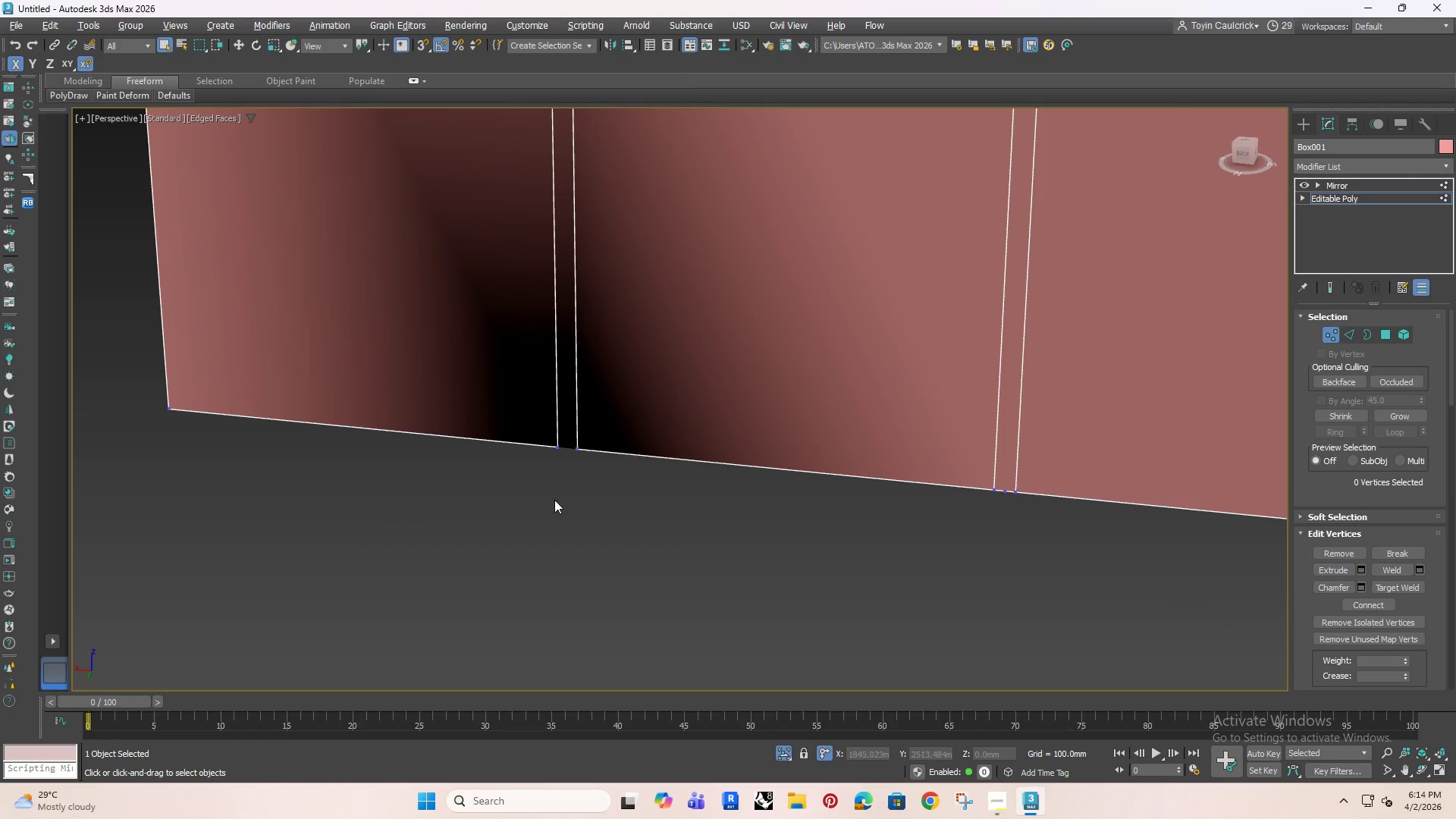 
scroll: coordinate [555, 495], scroll_direction: down, amount: 2.0
 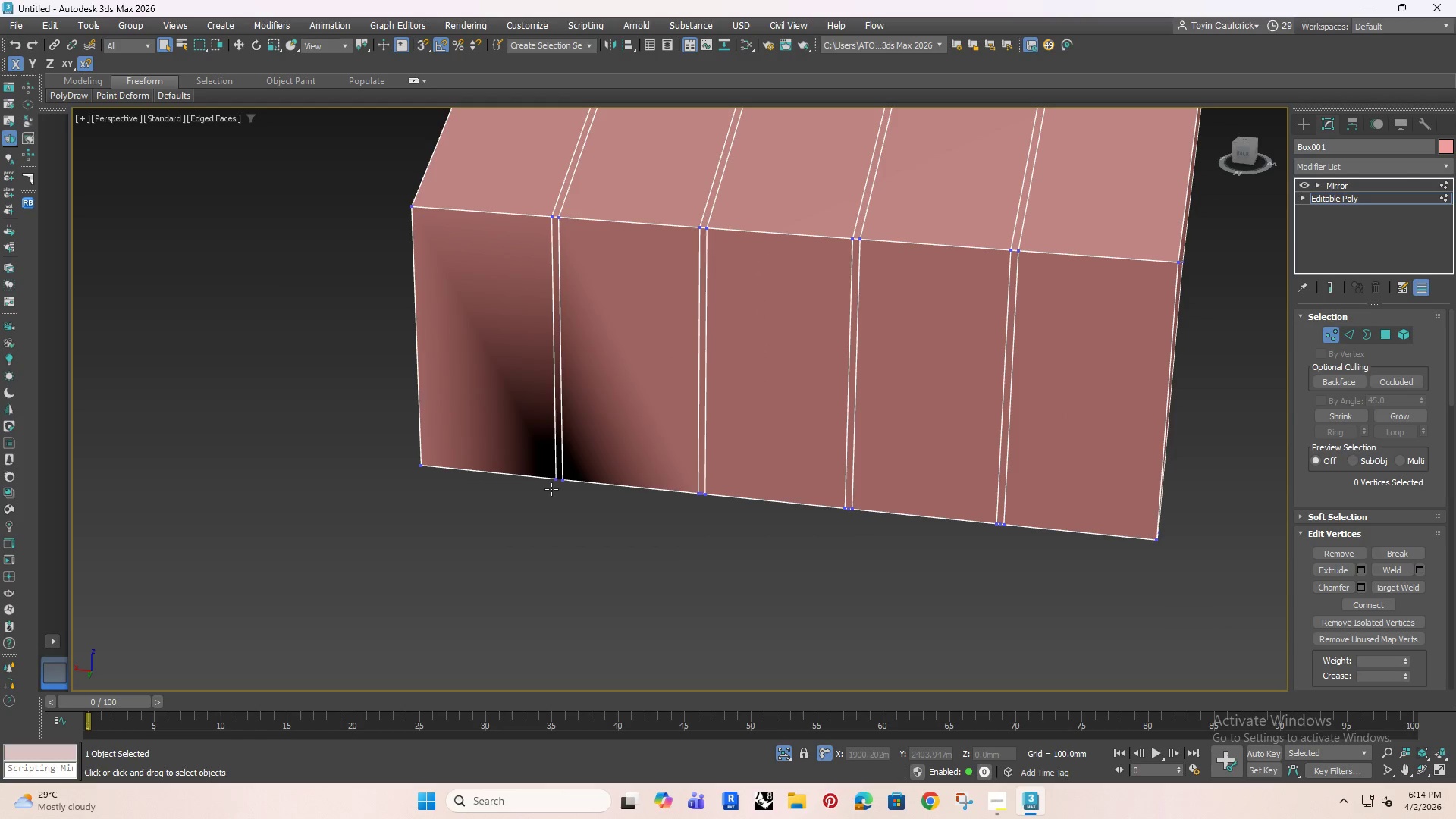 
key(Control+Z)
 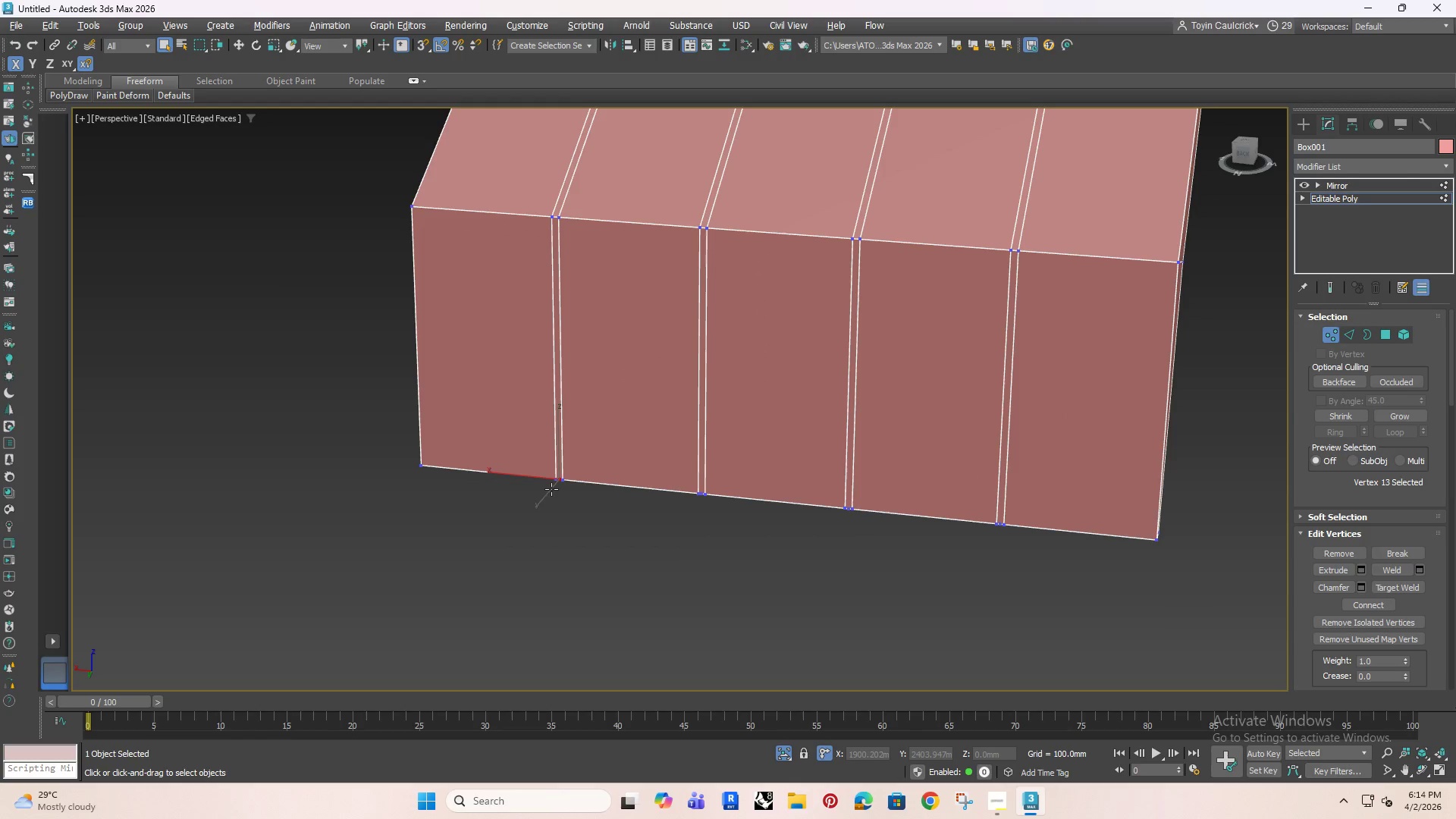 
key(Shift+Backspace)
 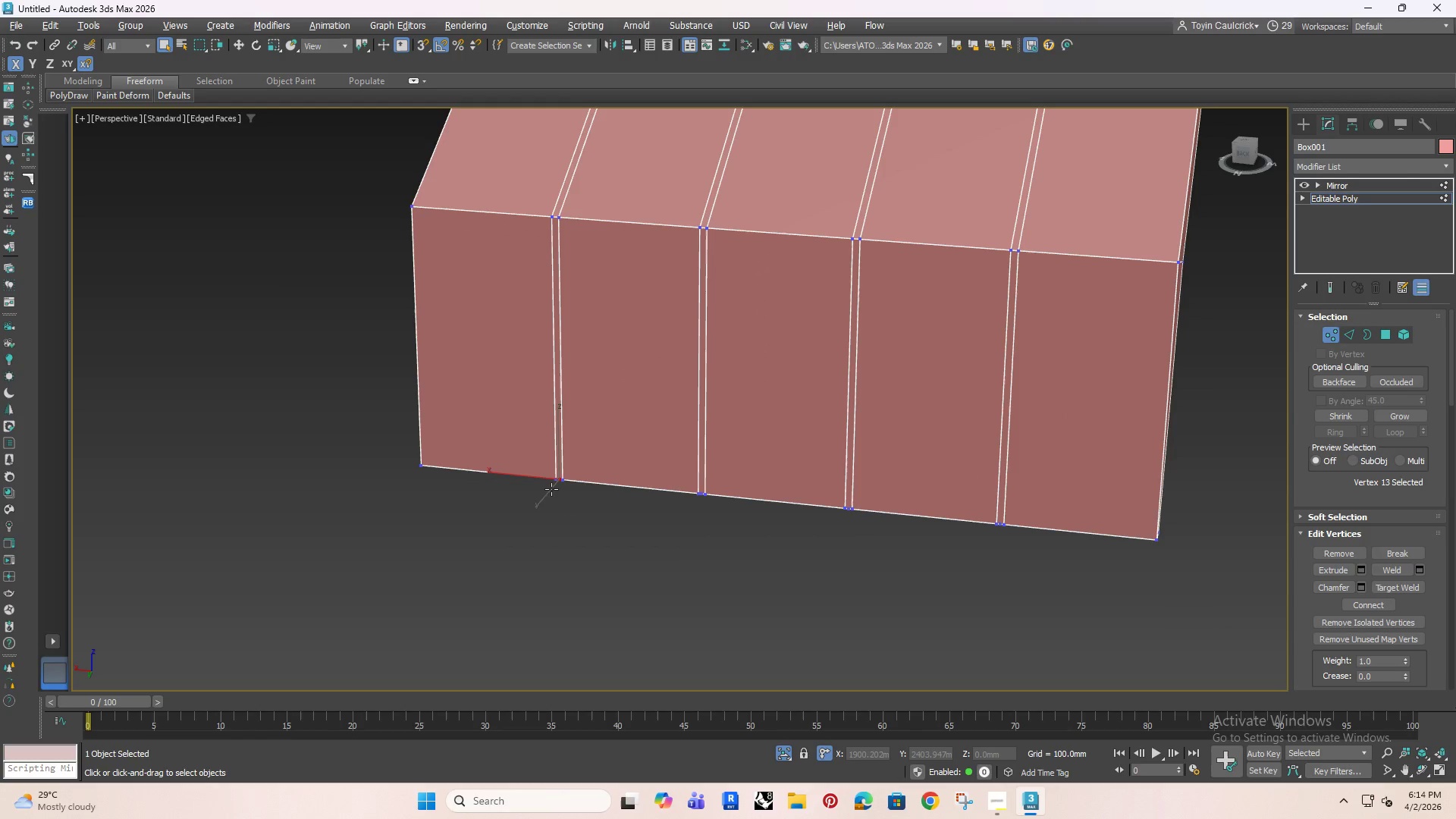 
key(Control+Backspace)
 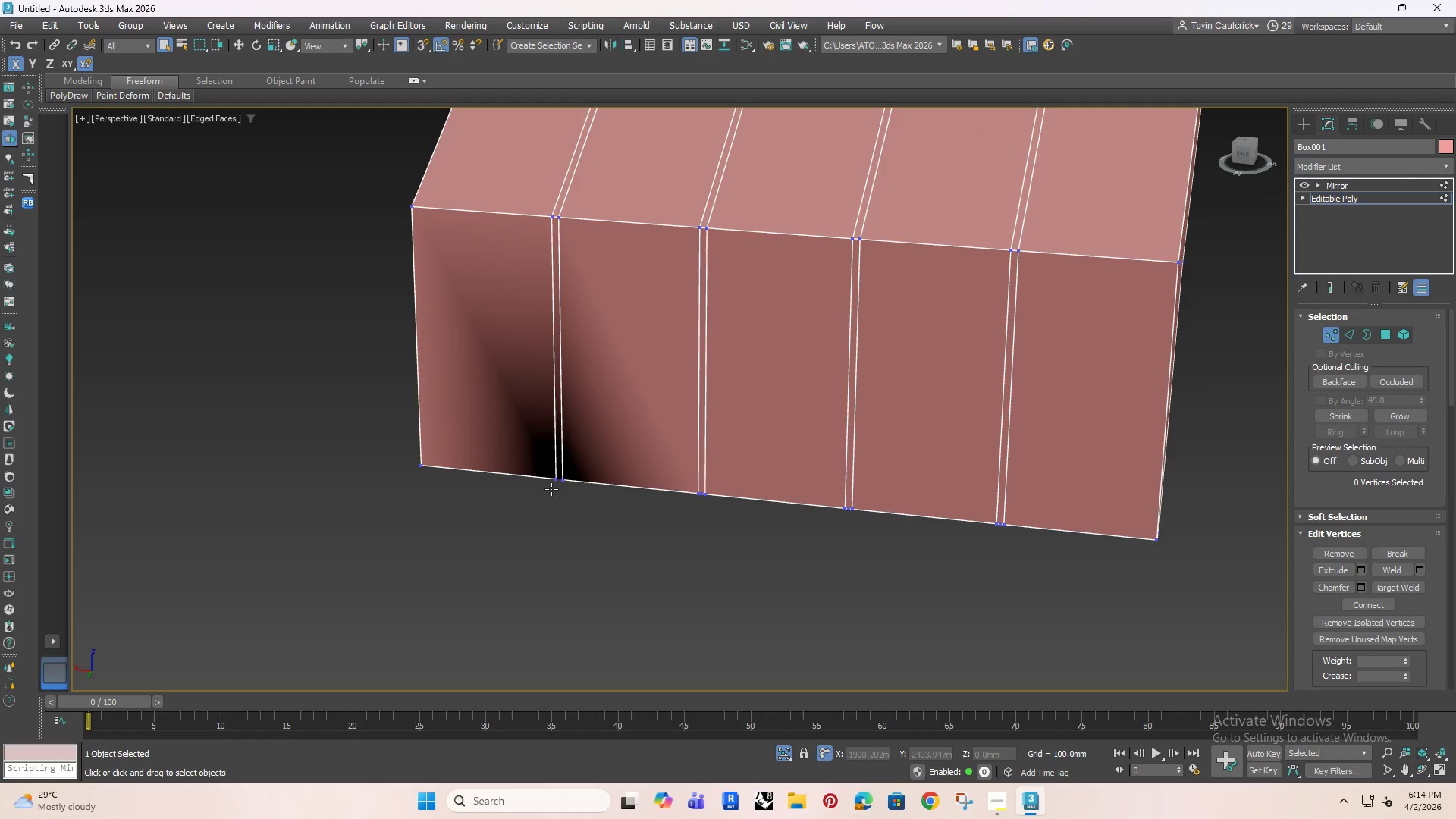 
key(Control+Z)
 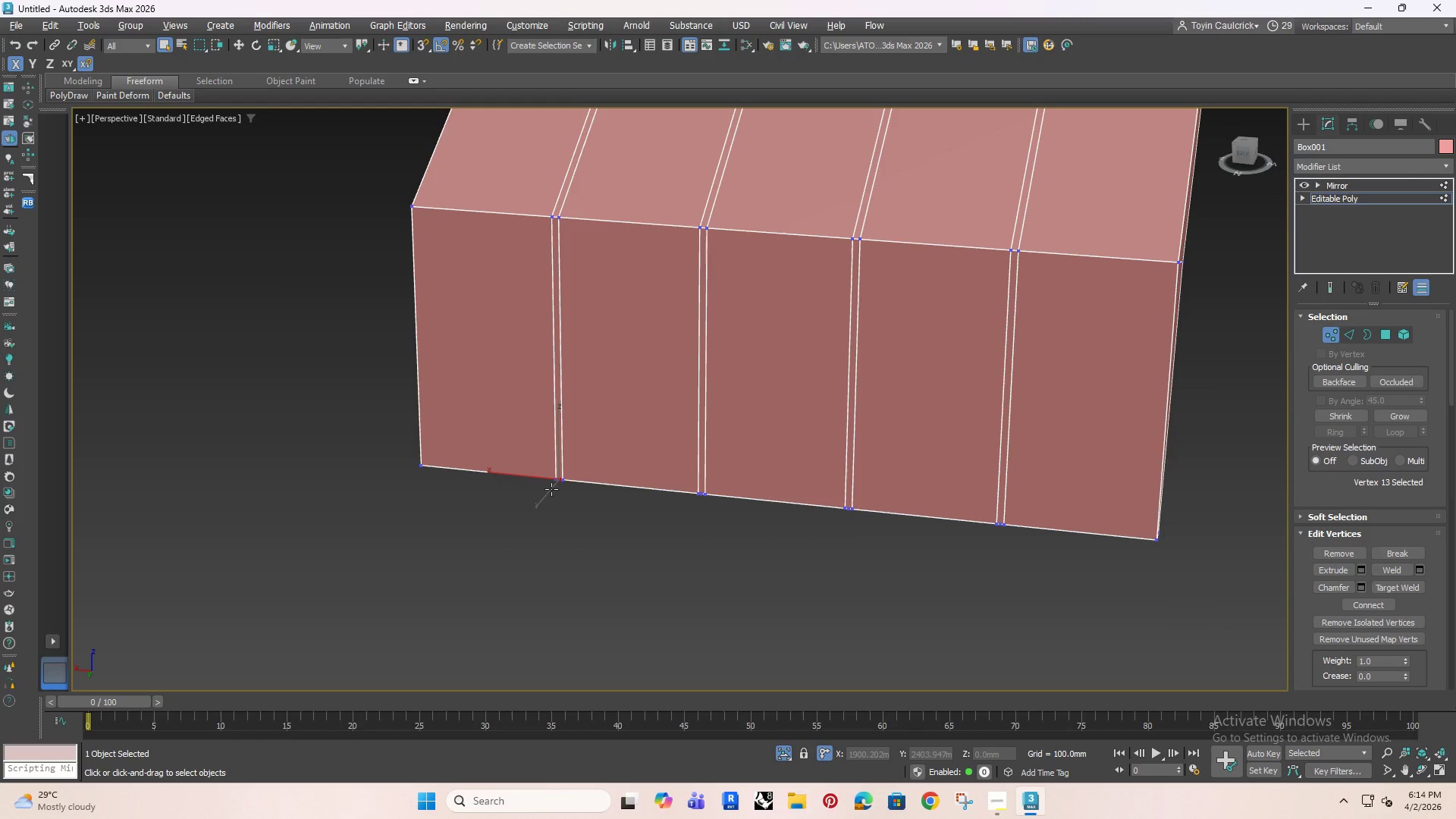 
hold_key(key=AltRight, duration=1.53)
 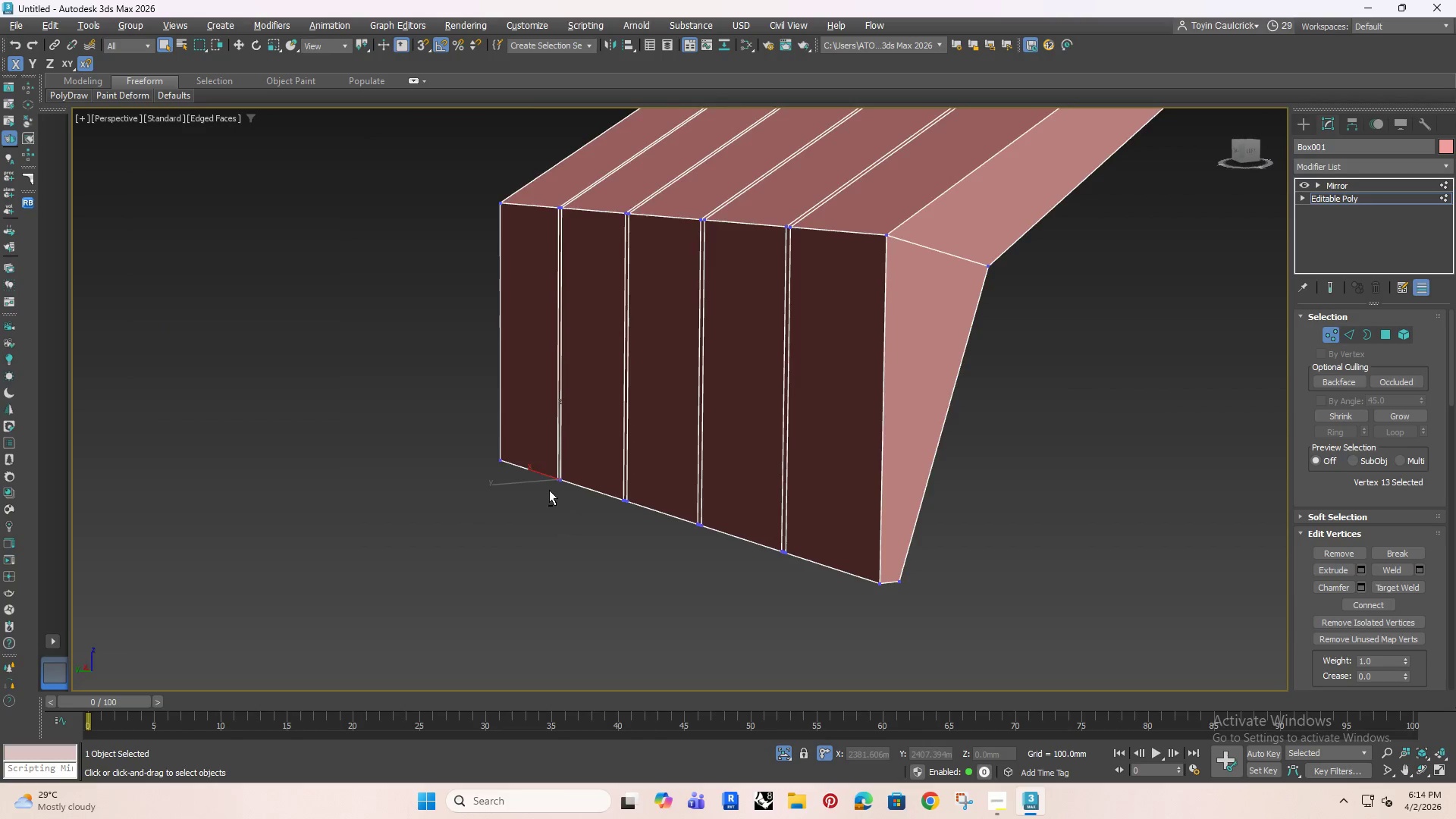 
hold_key(key=AltRight, duration=1.28)
 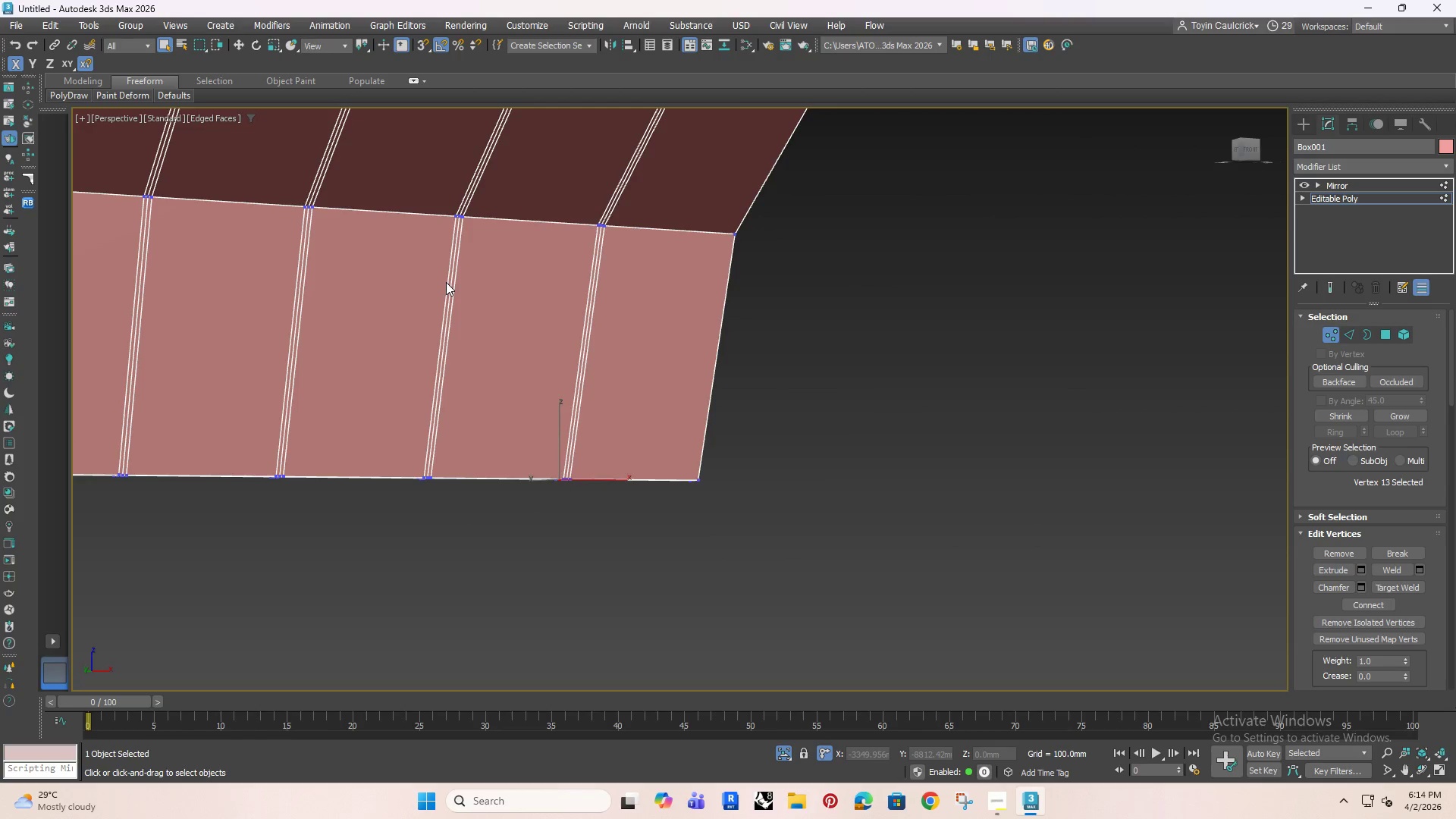 
key(2)
 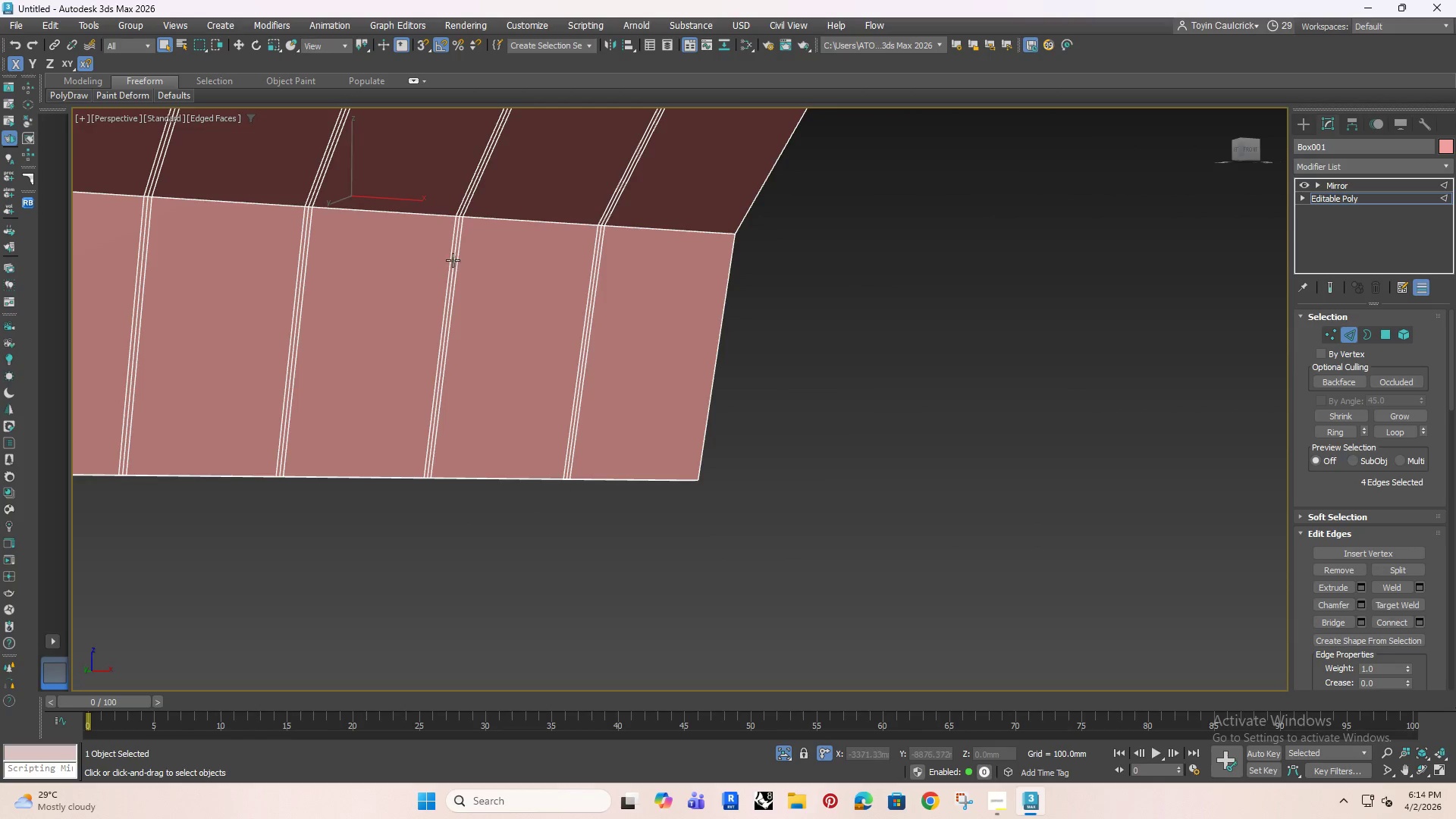 
left_click([451, 259])
 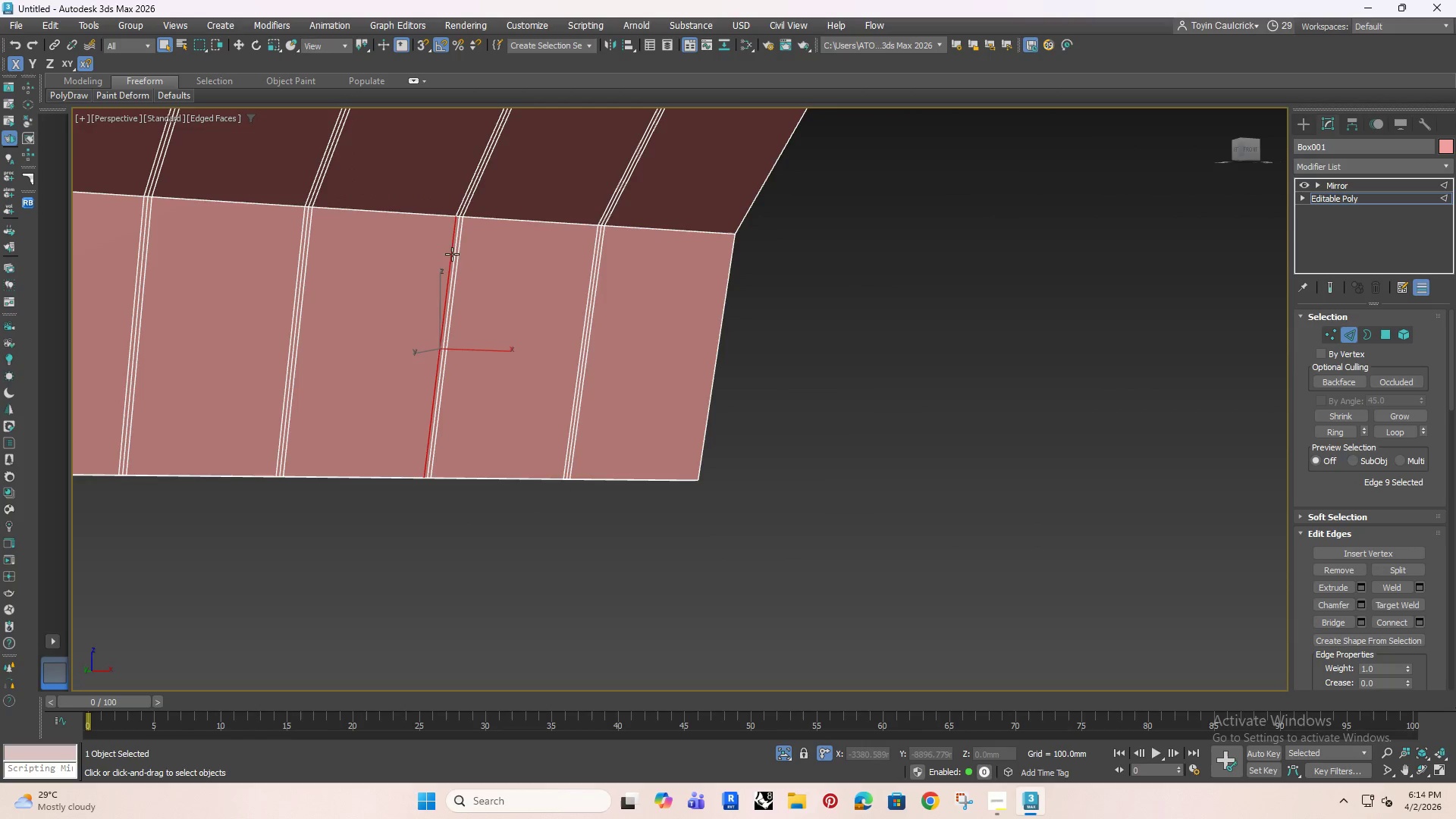 
right_click([455, 252])
 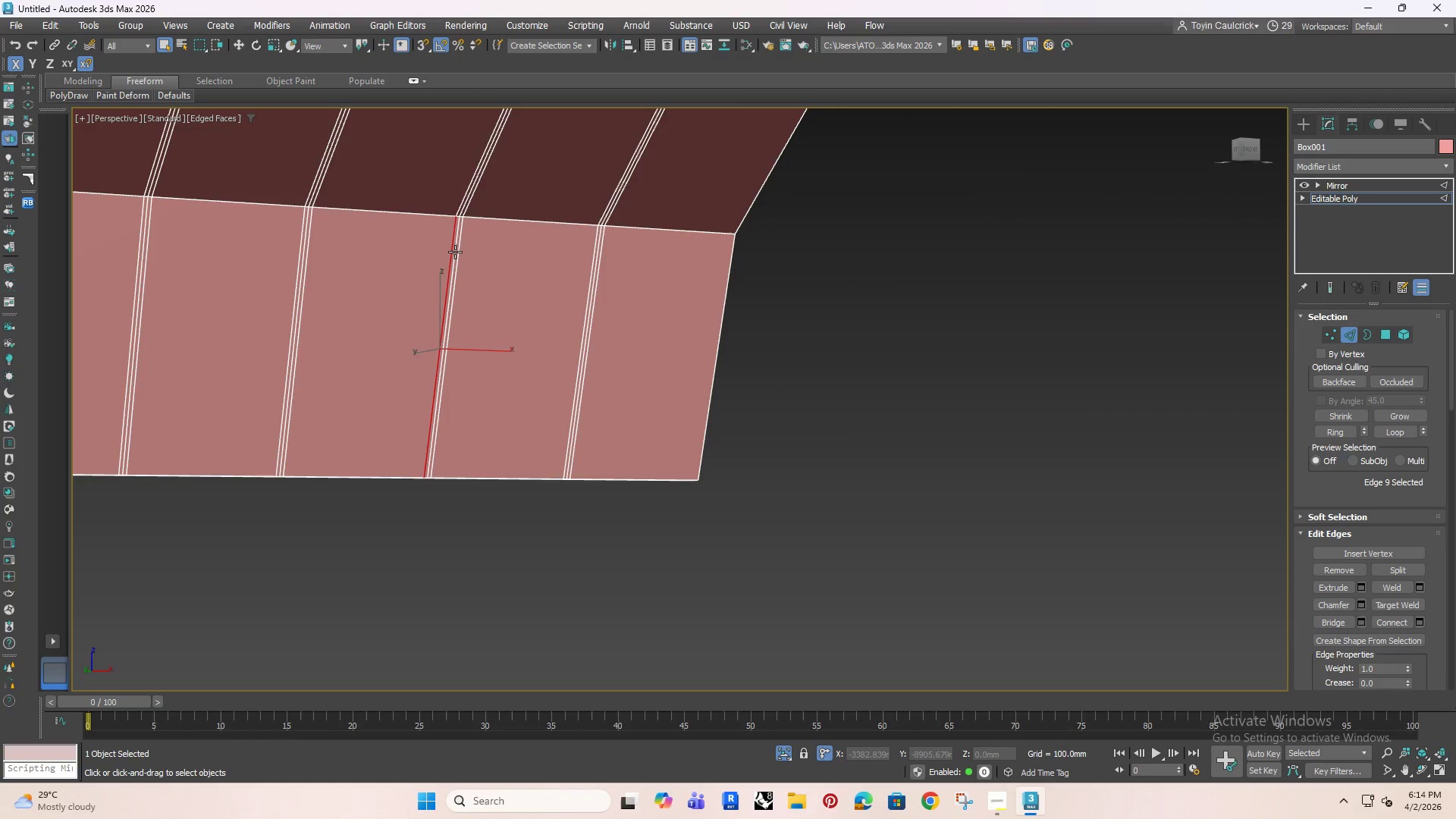 
double_click([455, 252])
 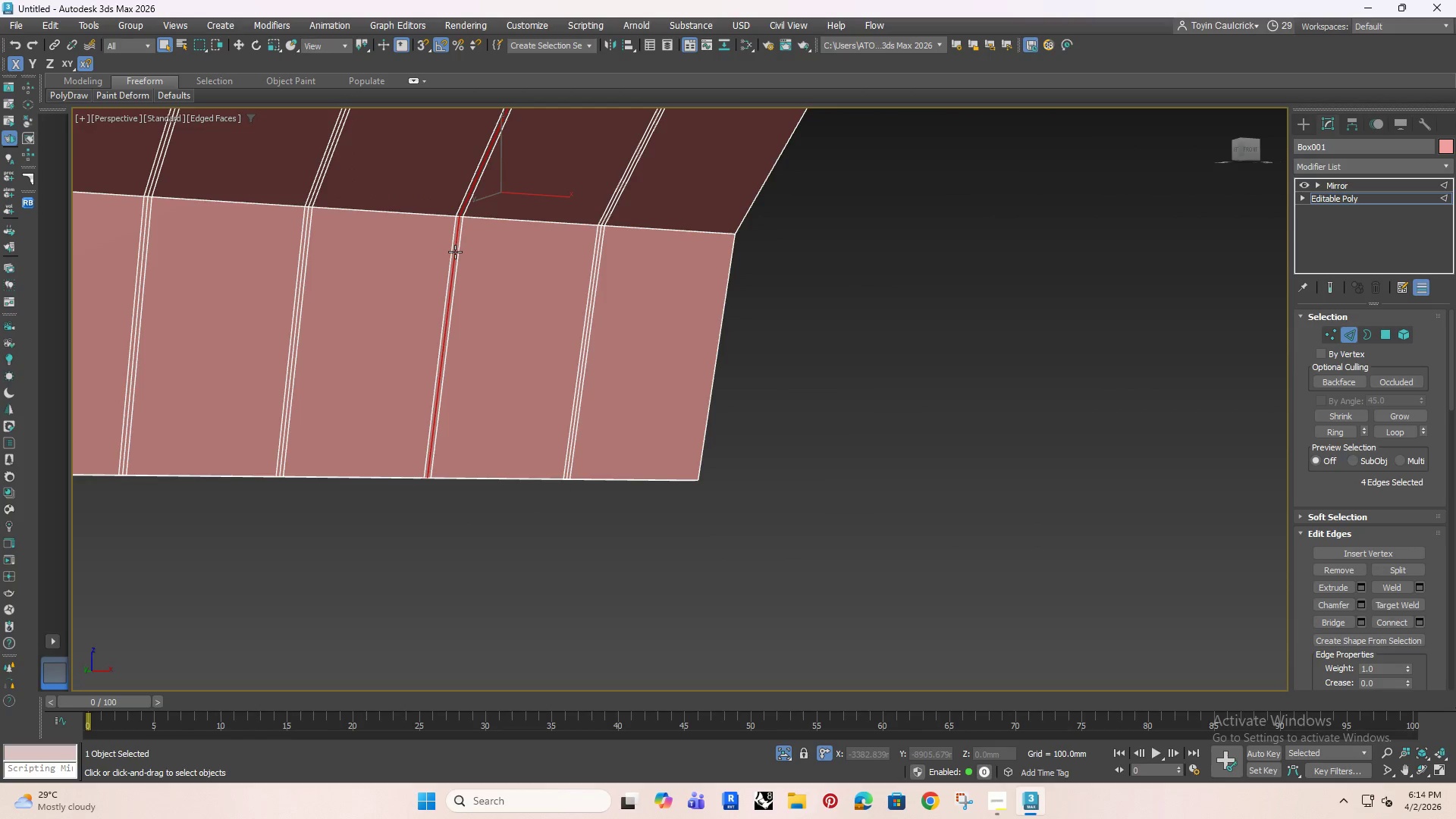 
triple_click([455, 252])
 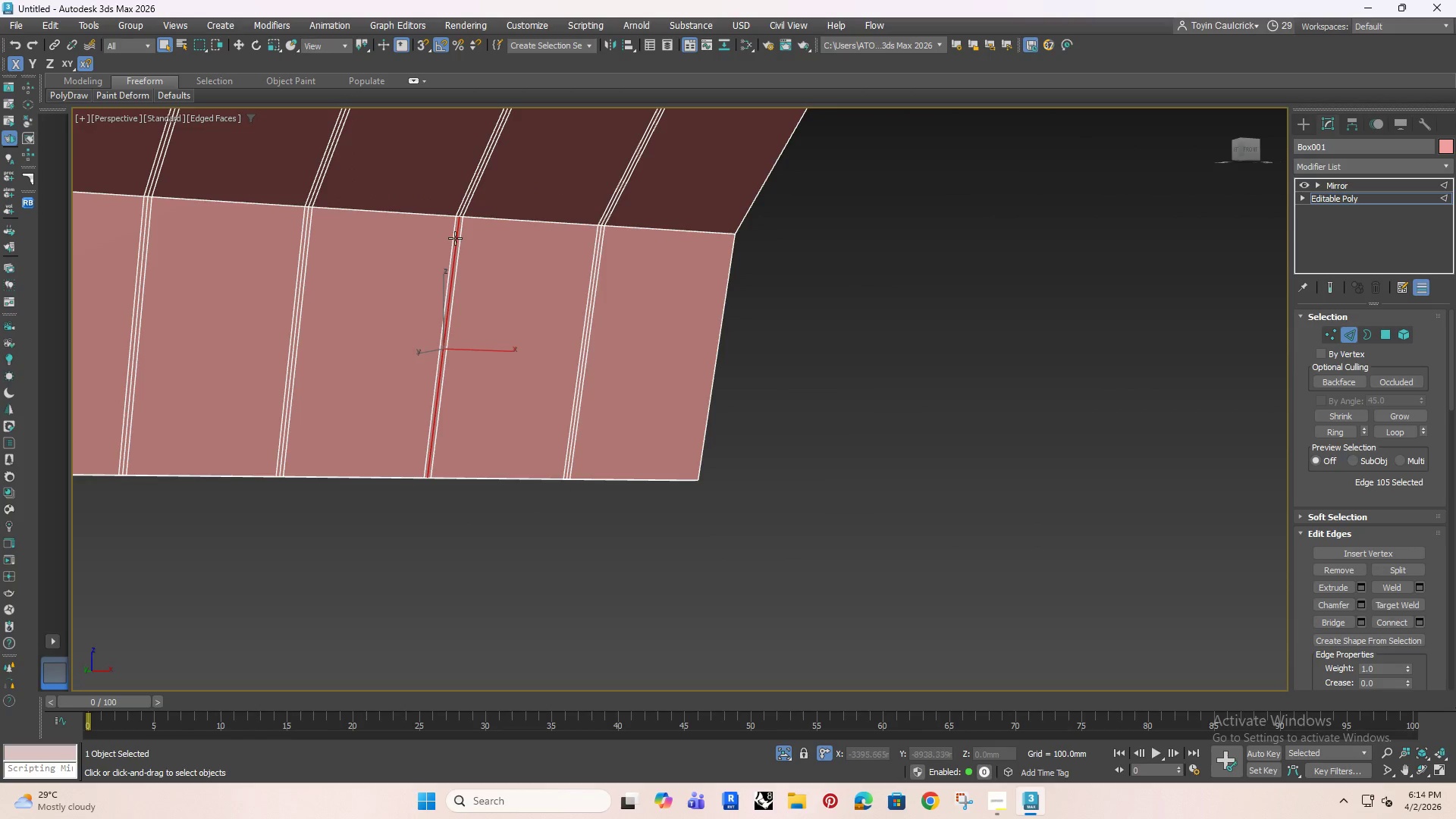 
double_click([455, 238])
 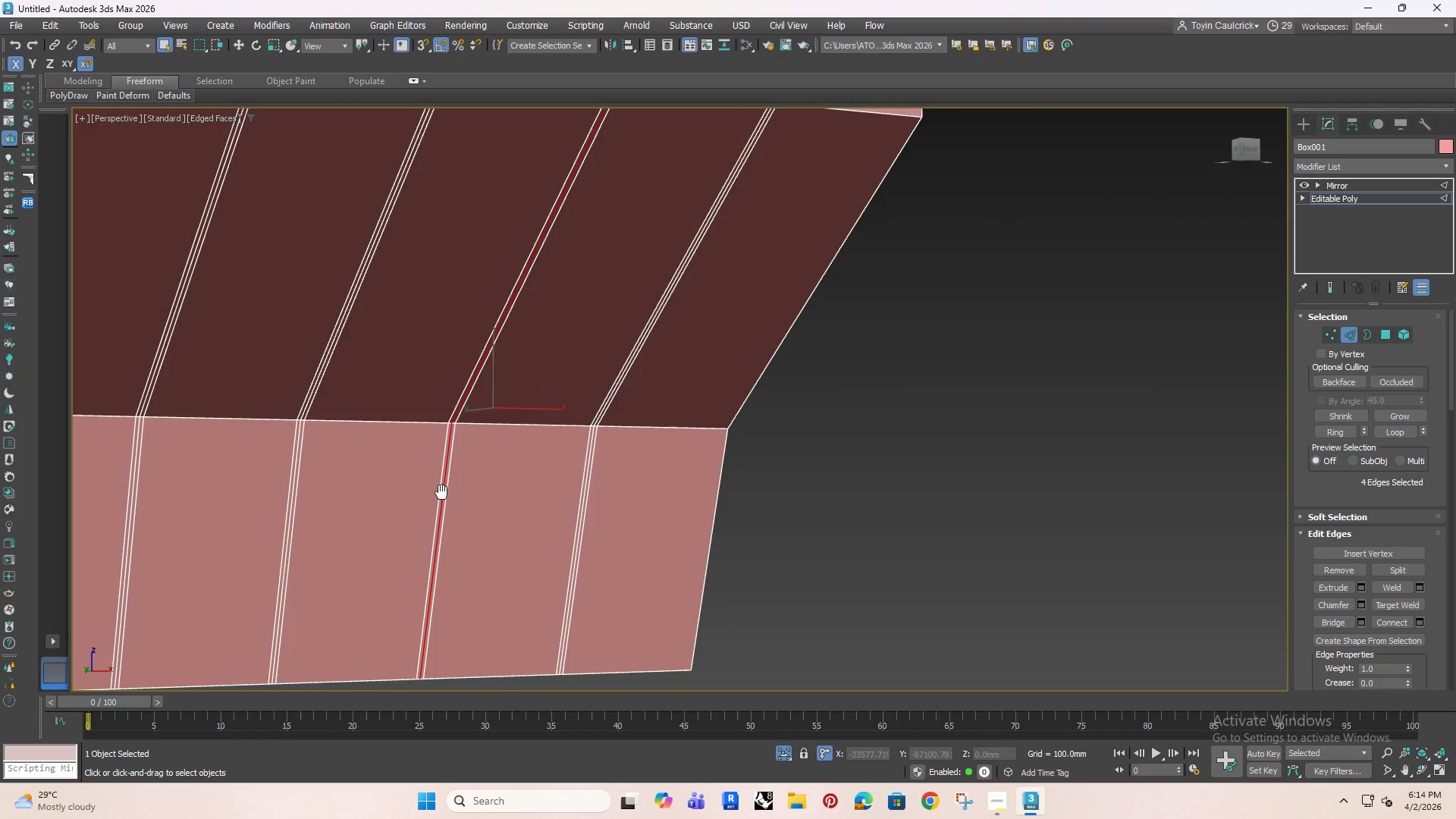 
key(Backspace)
 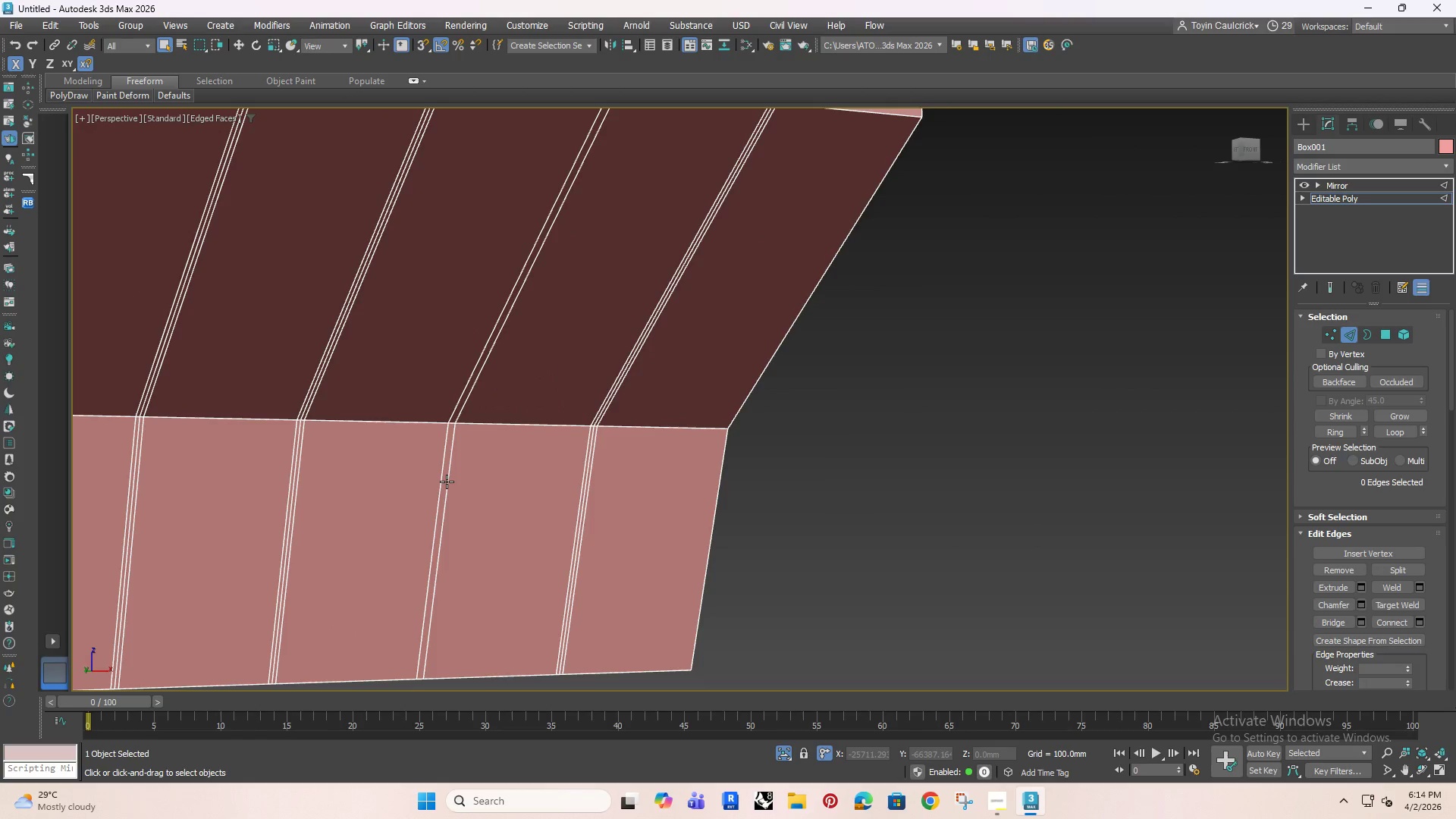 
scroll: coordinate [447, 482], scroll_direction: down, amount: 1.0
 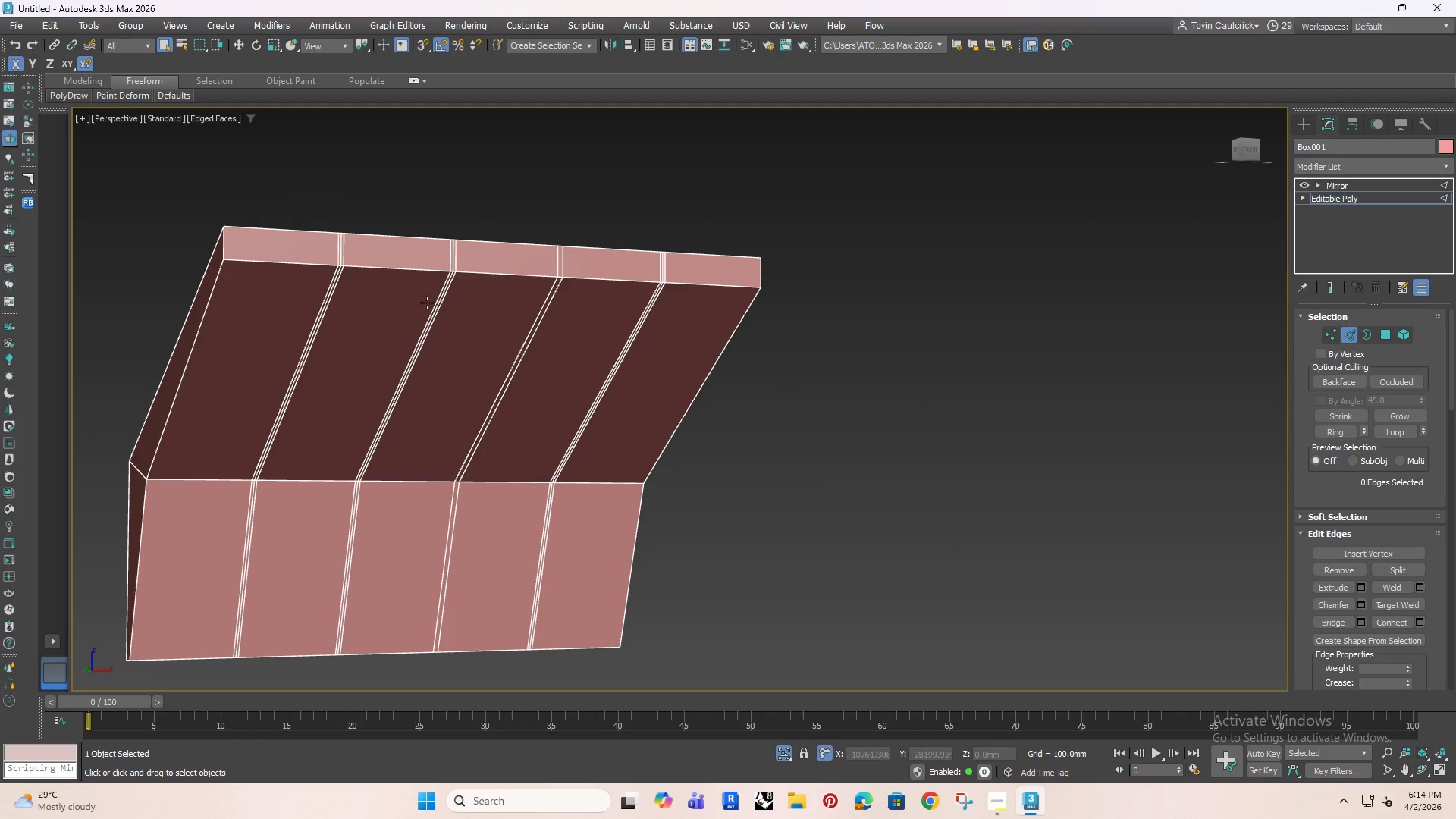 
left_click([457, 273])
 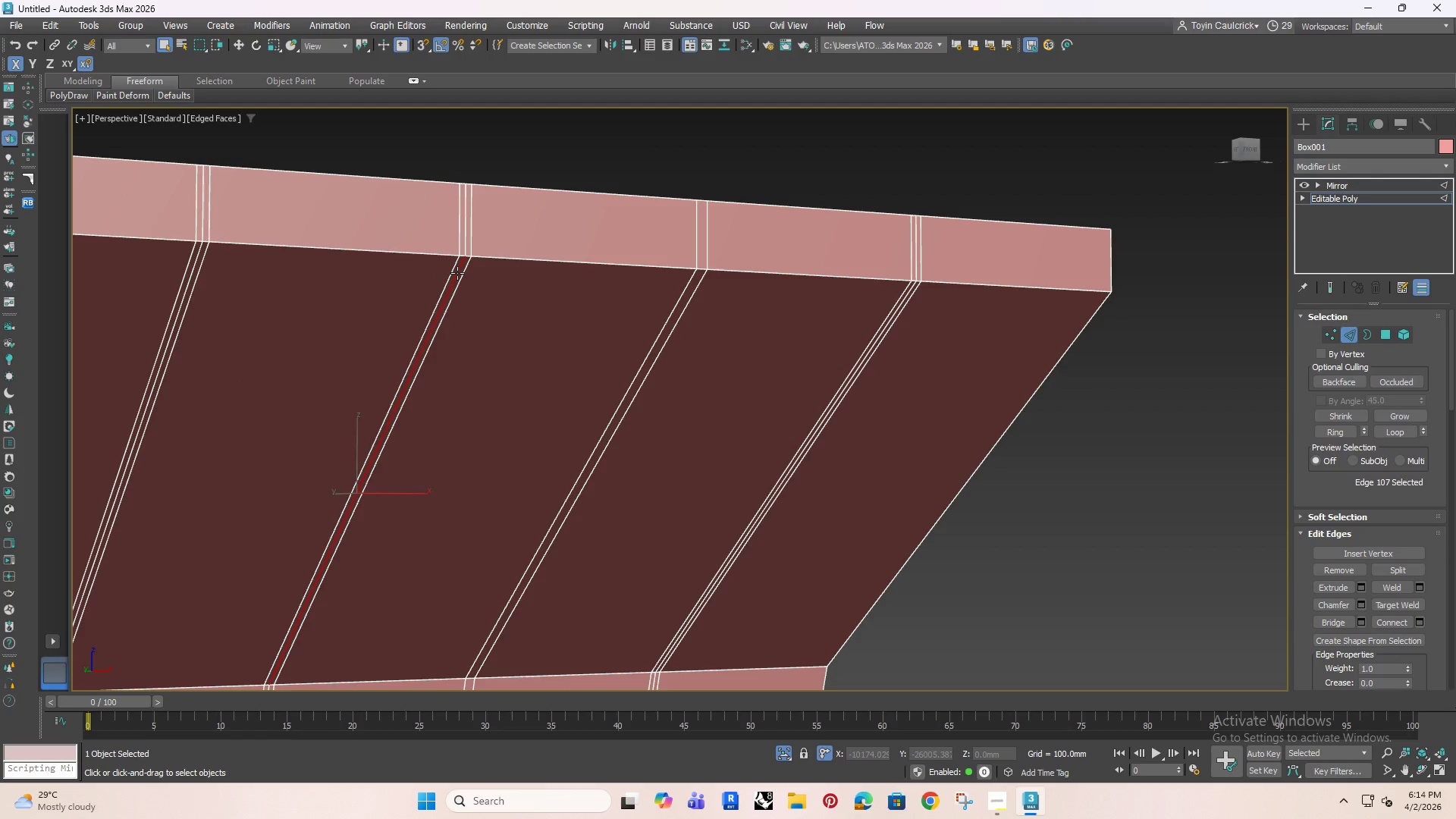 
scroll: coordinate [444, 284], scroll_direction: up, amount: 2.0
 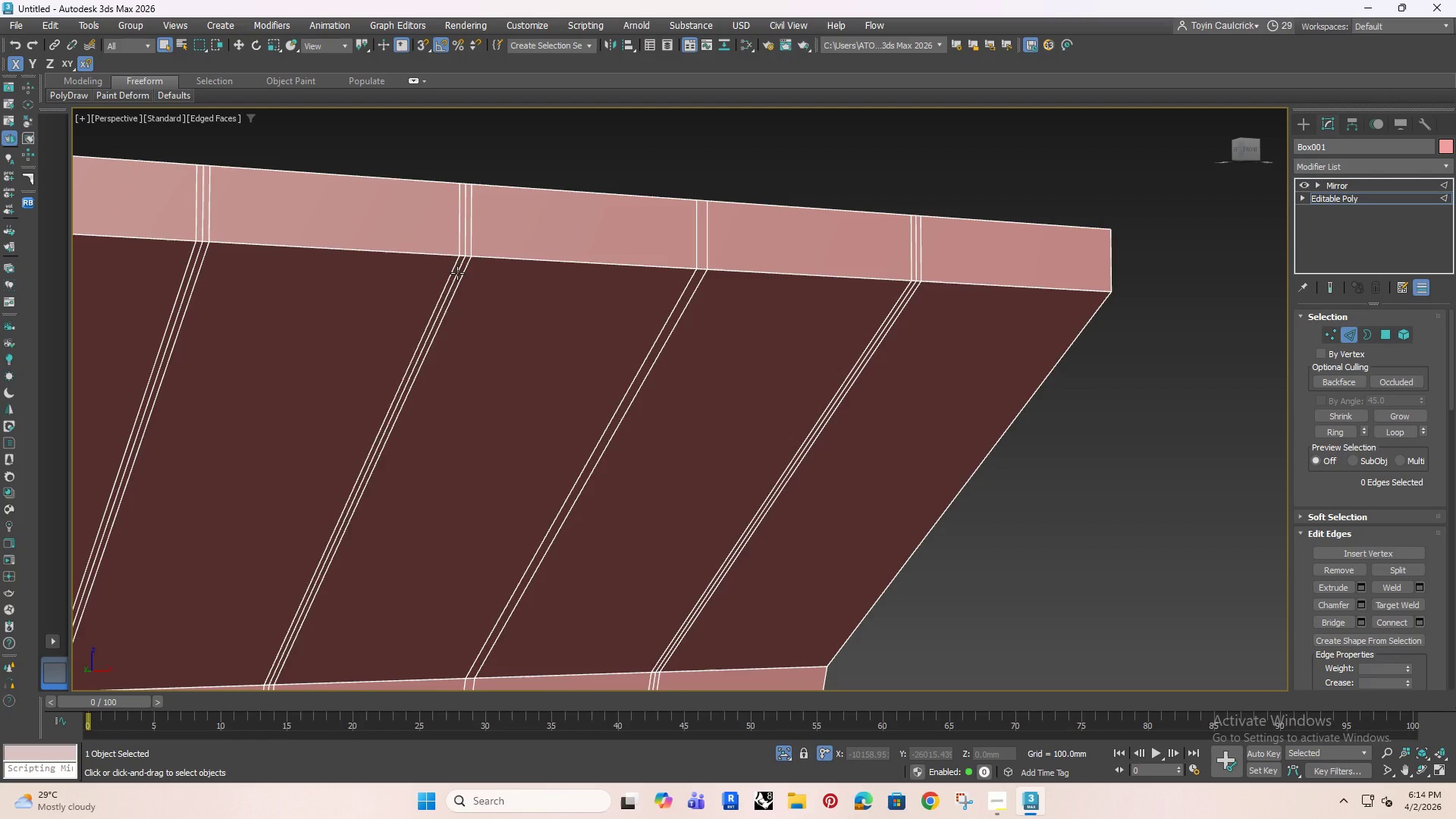 
double_click([457, 273])
 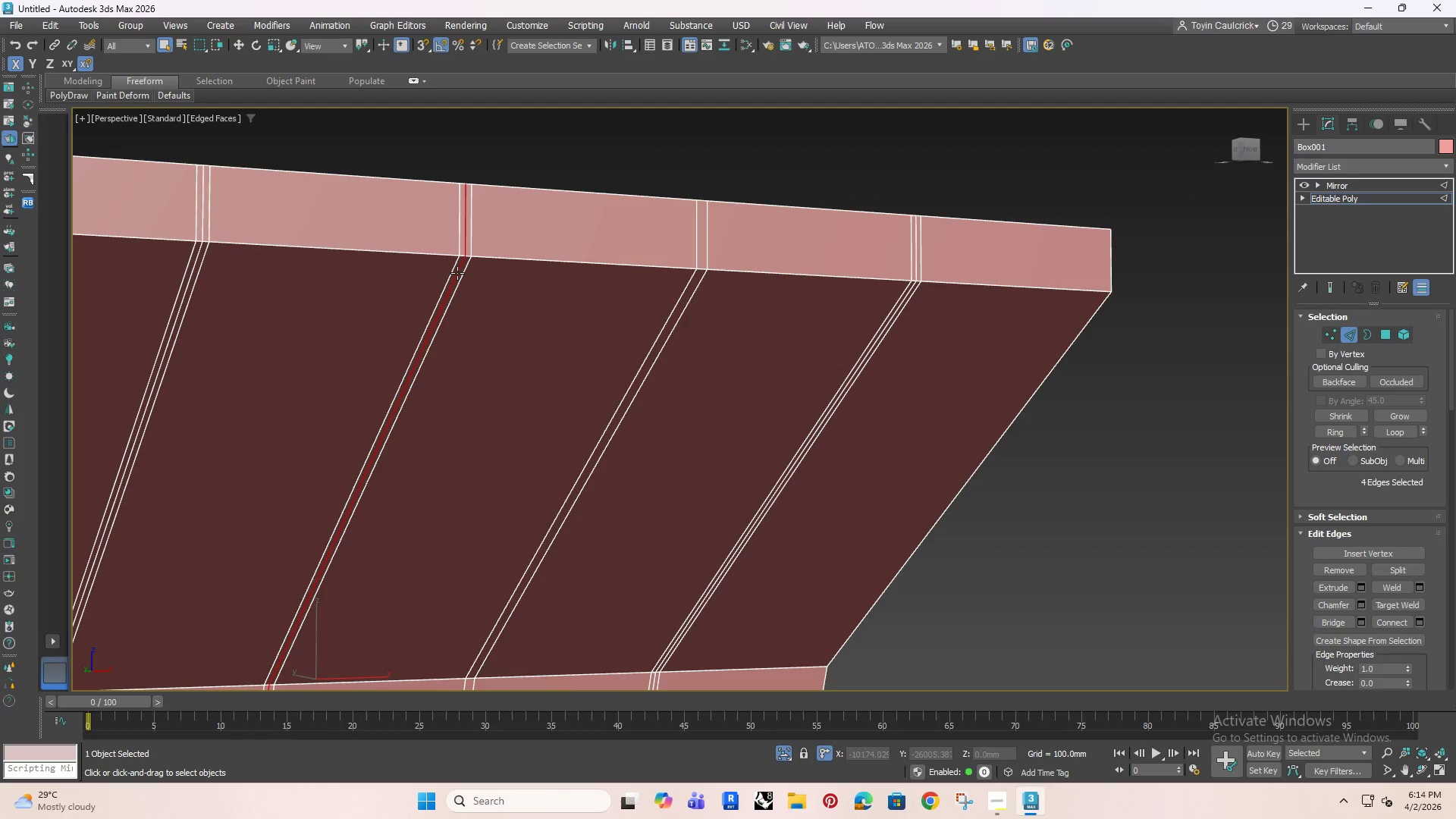 
key(Backspace)
 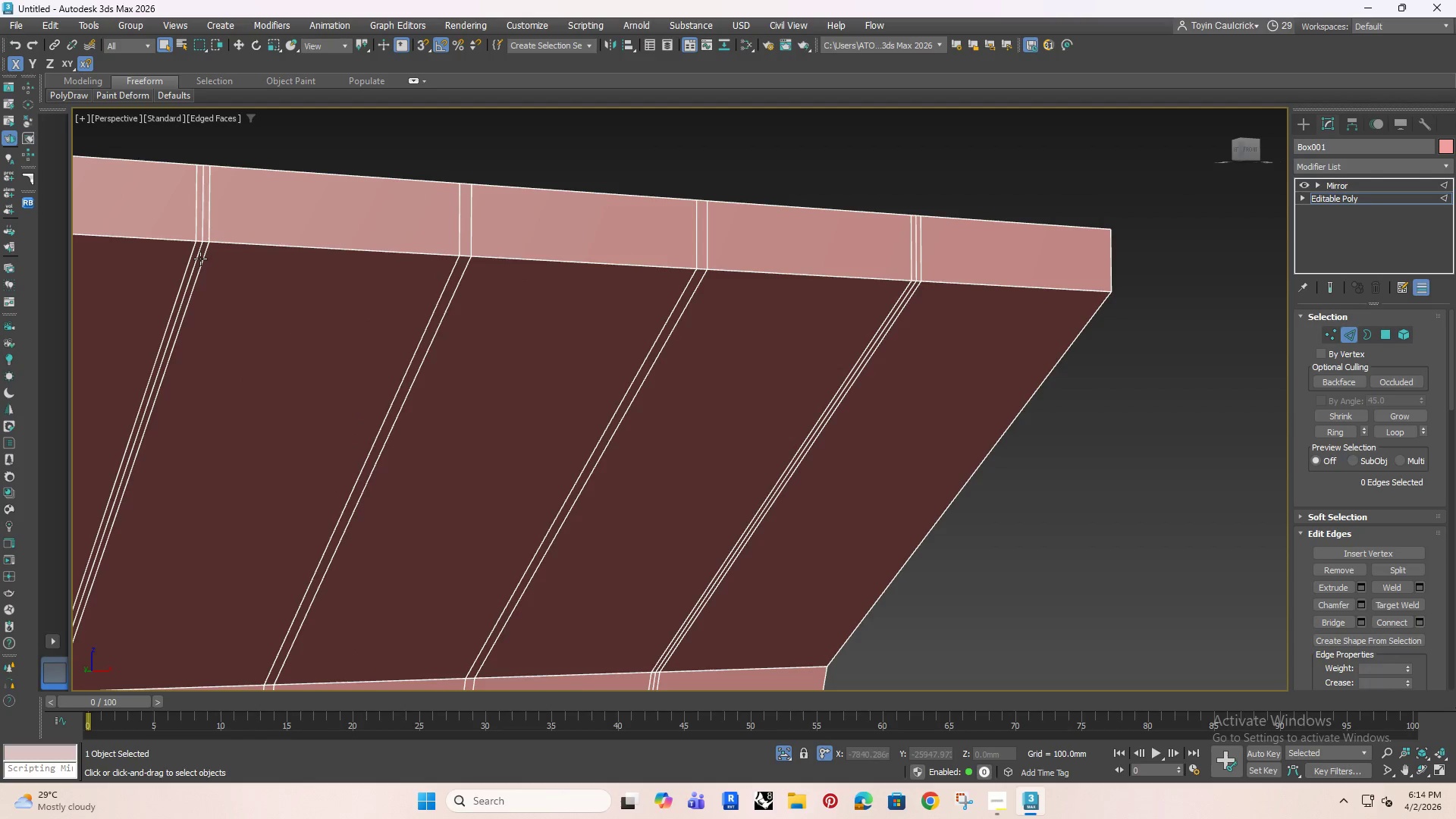 
double_click([197, 257])
 